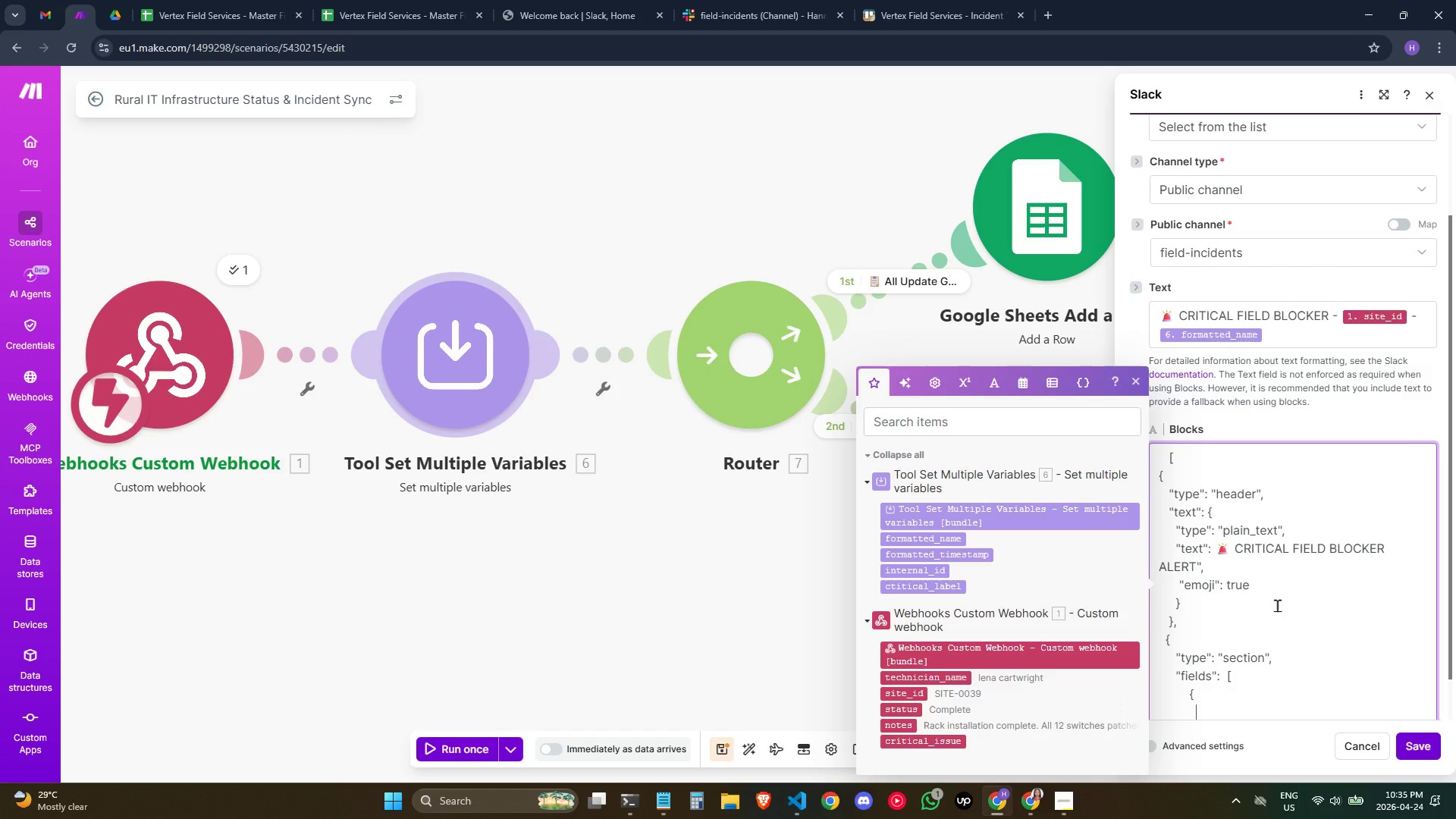 
key(Space)
 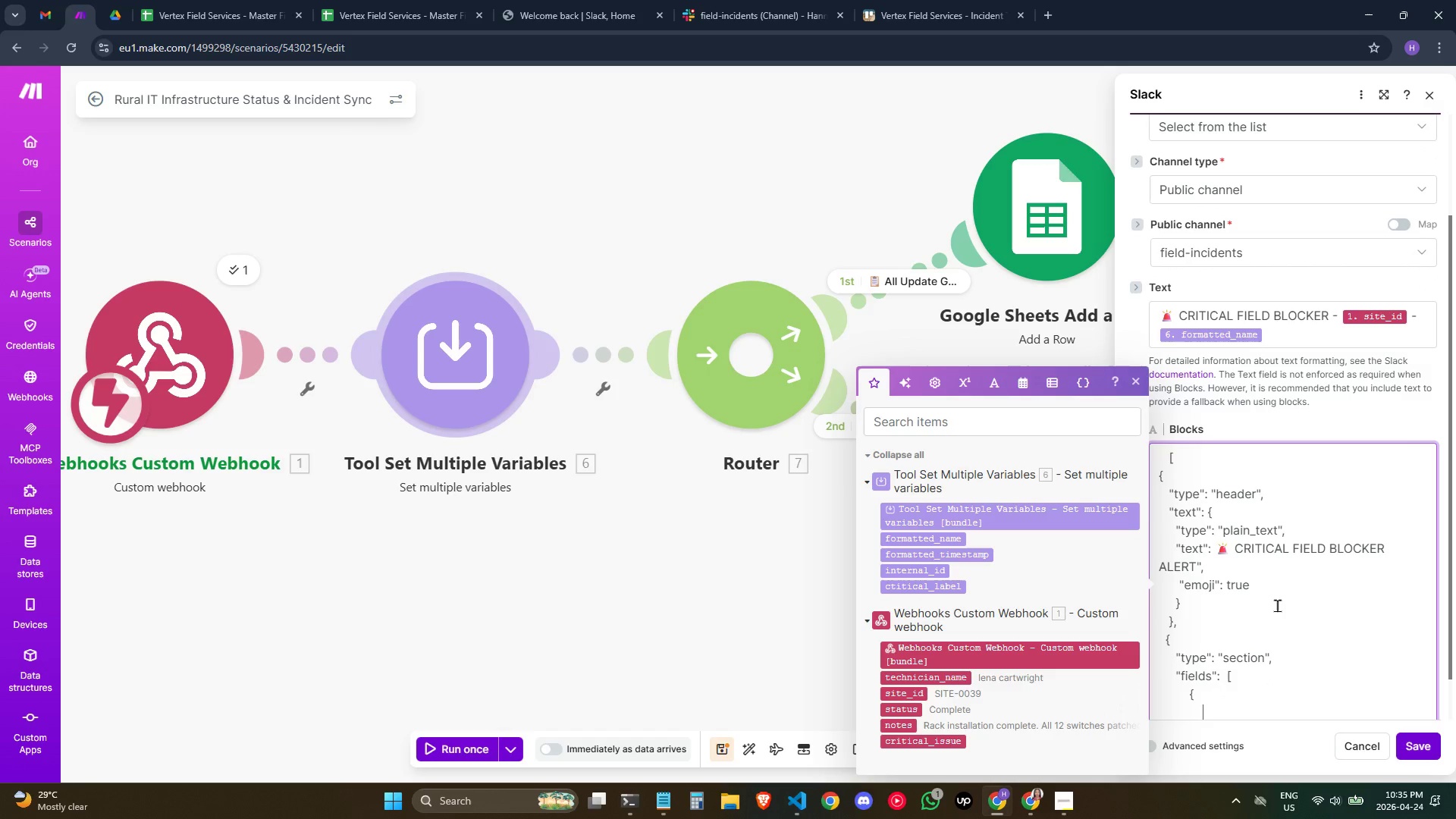 
key(Space)
 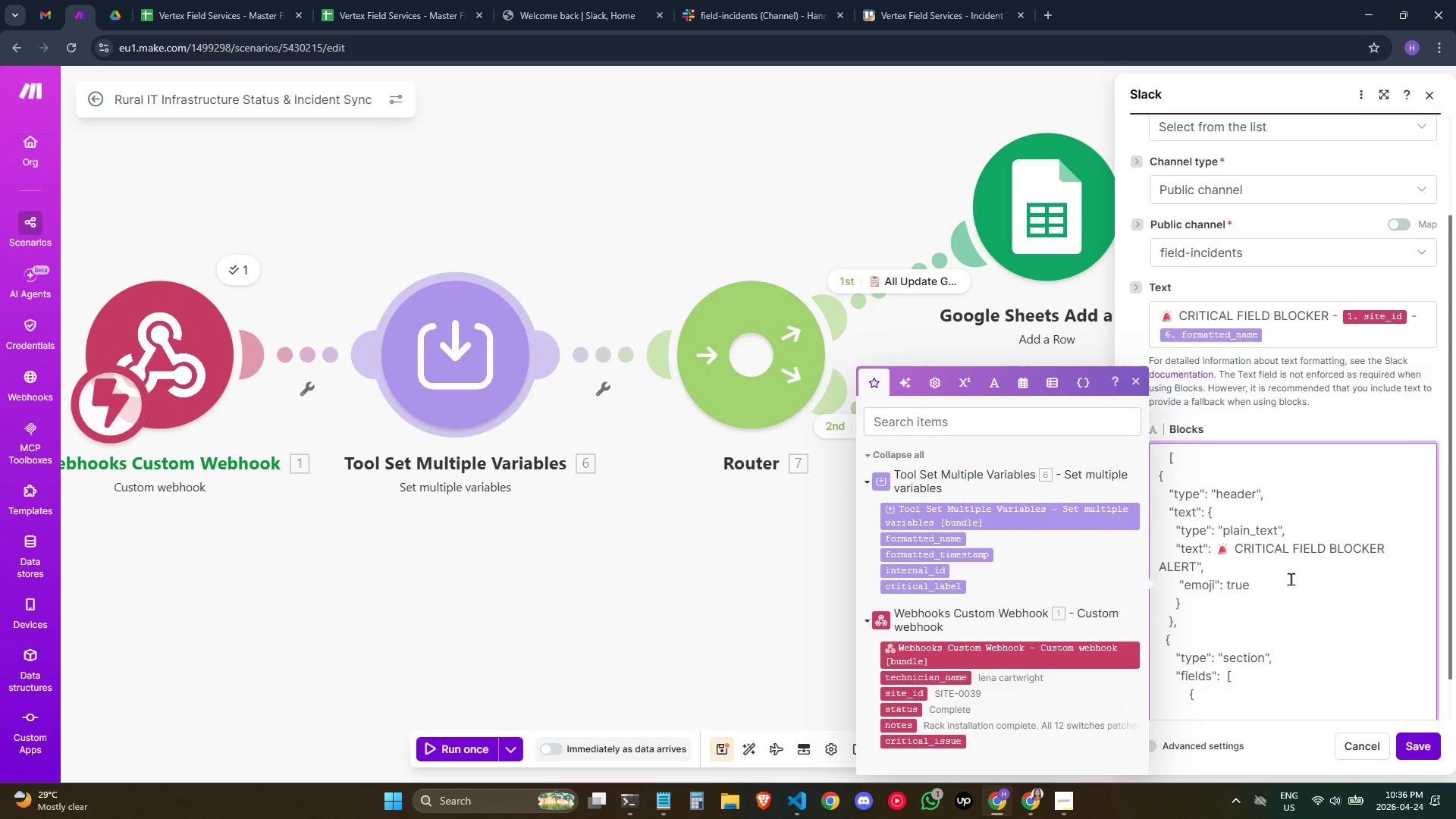 
wait(5.36)
 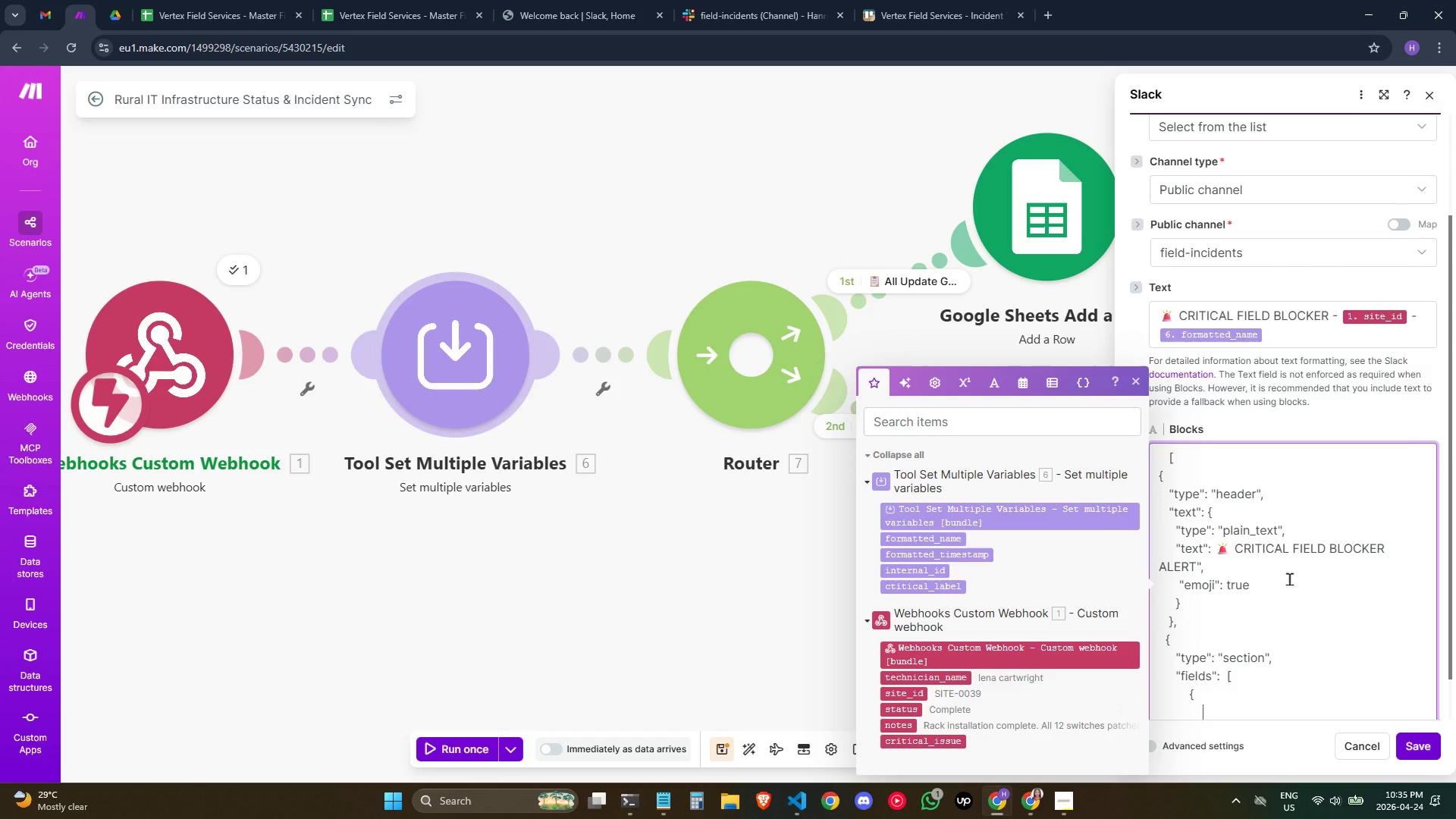 
type("type": "mrkdwn",)
 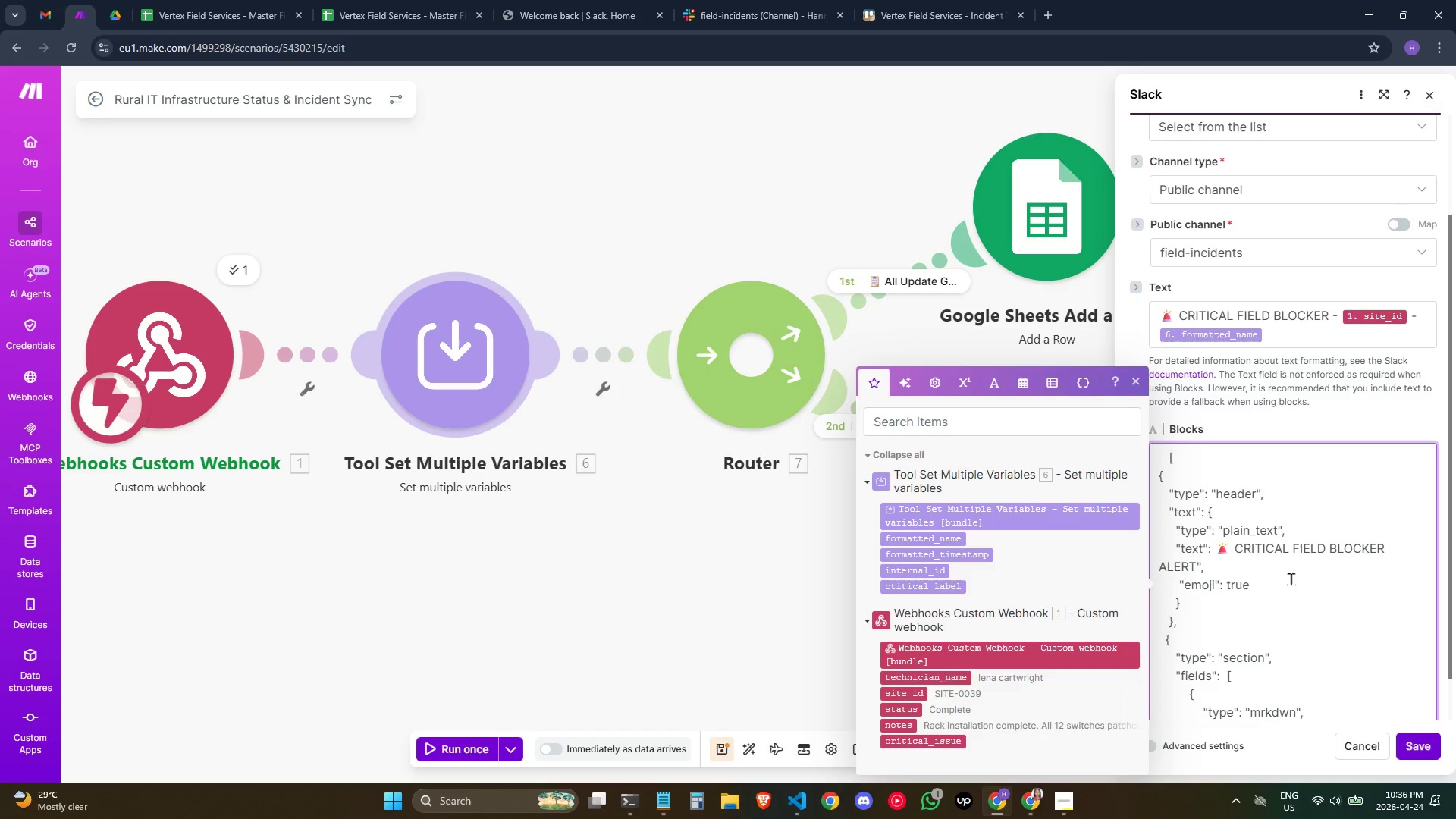 
key(Enter)
 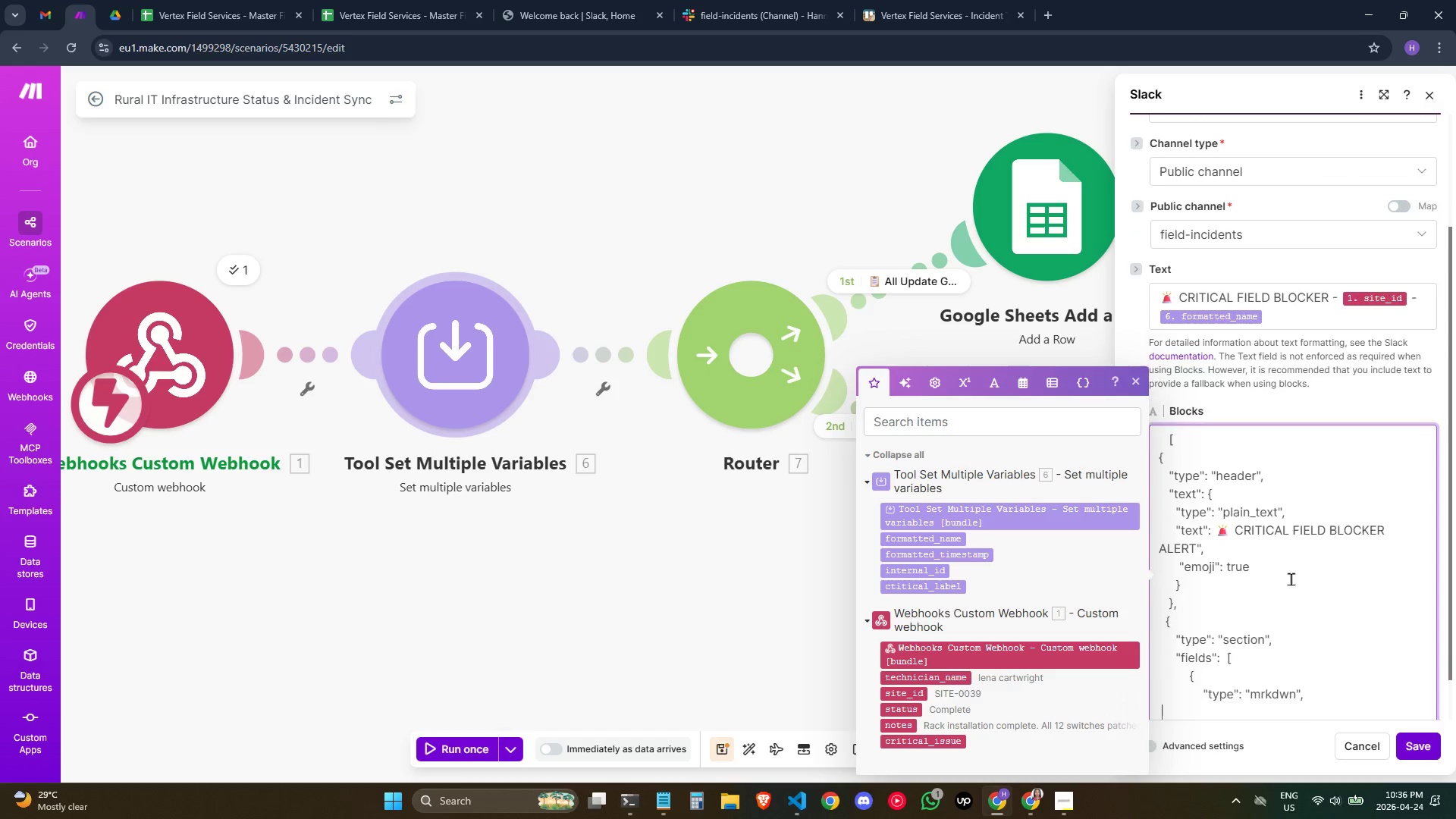 
hold_key(key=Space, duration=0.86)
 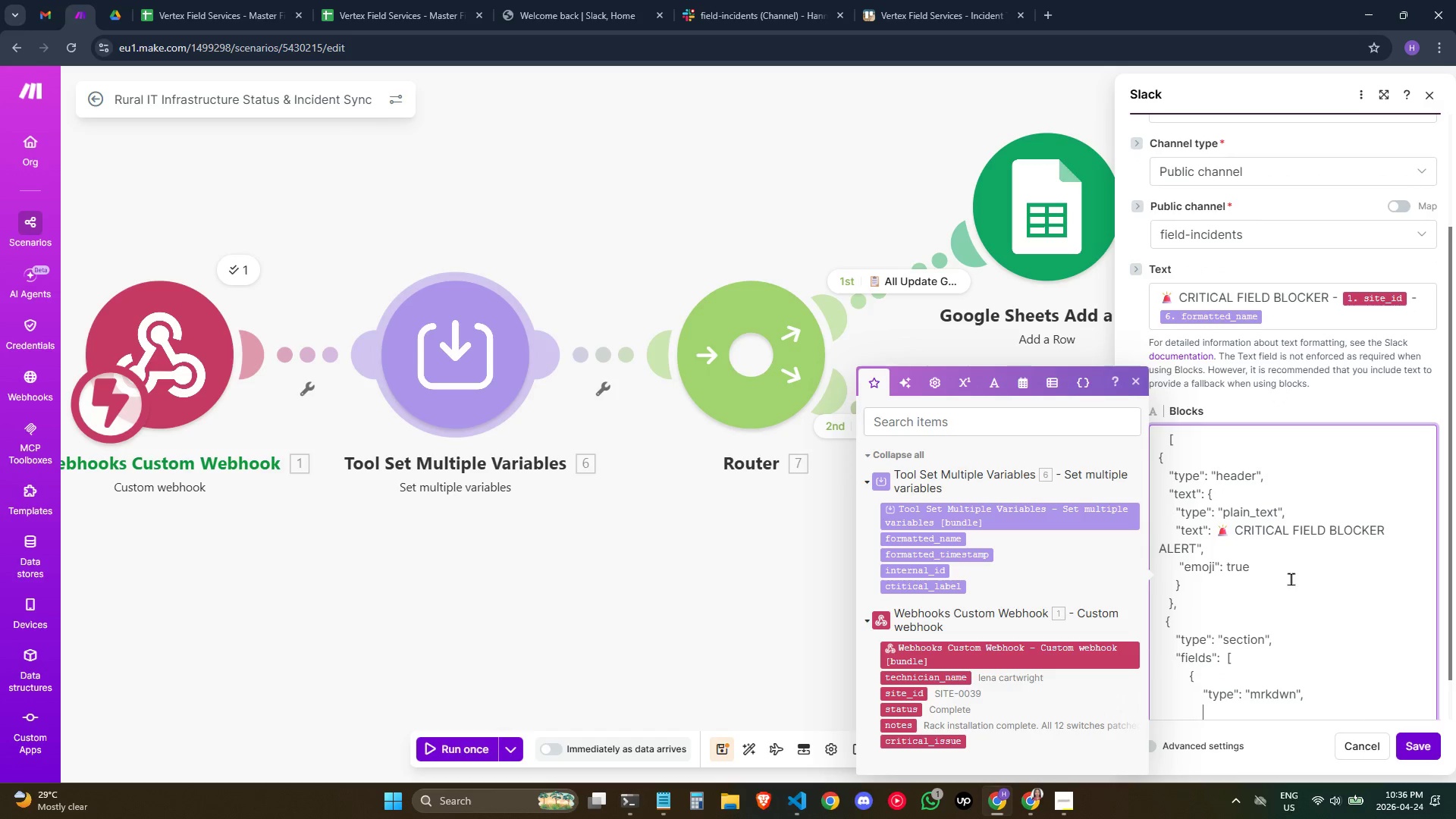 
type( "text)
 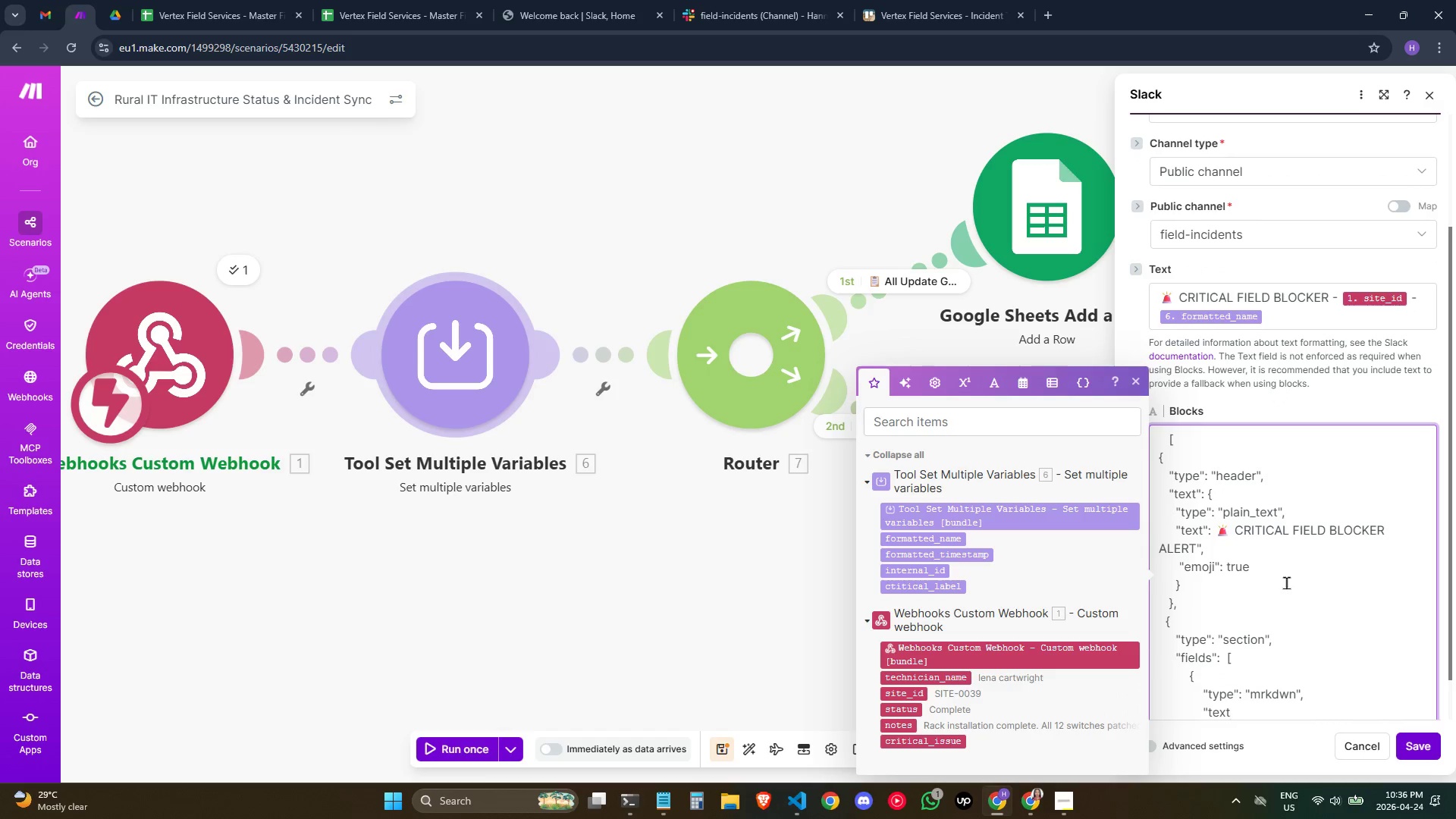 
key(Shift+Quote)
 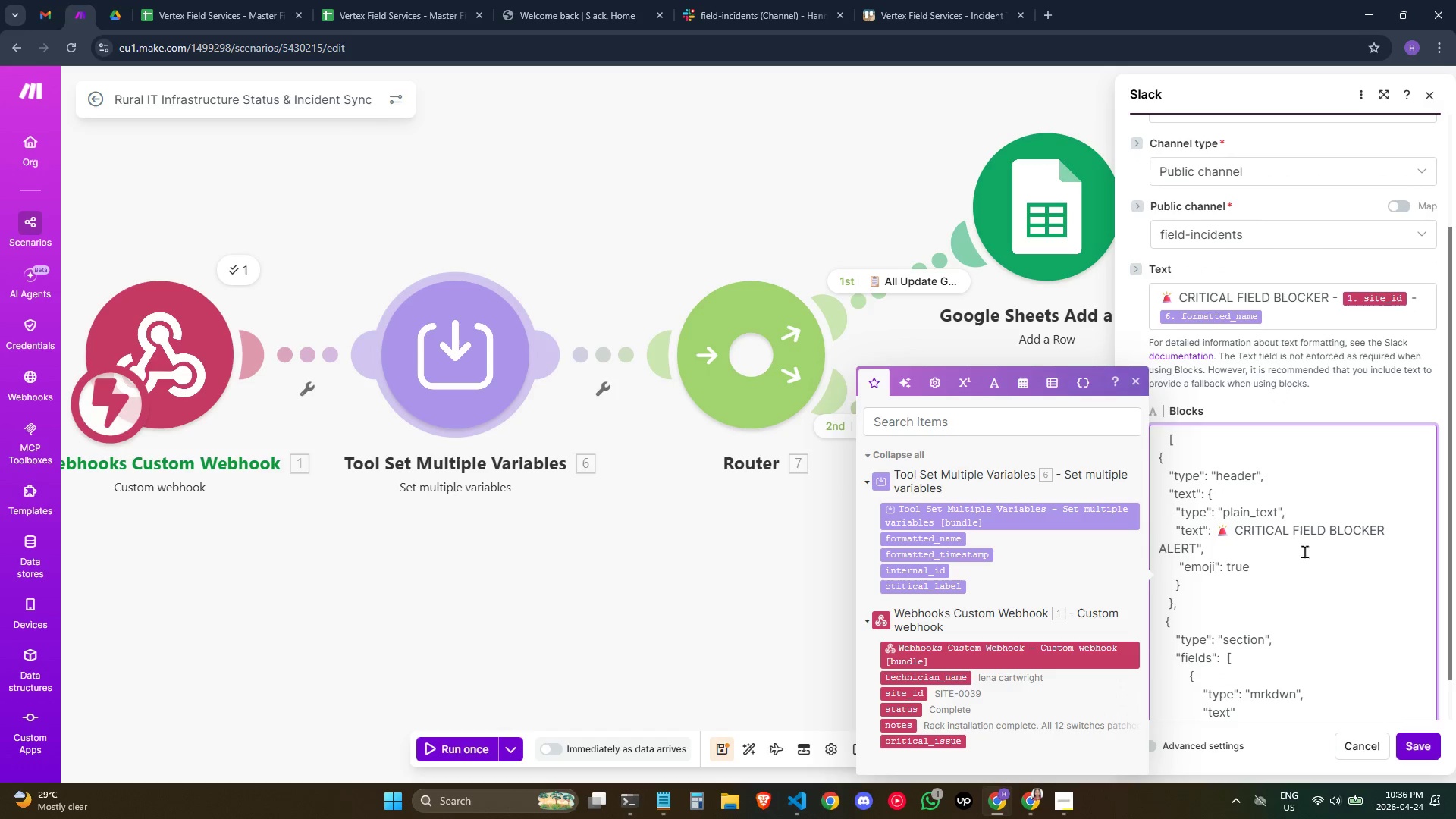 
key(Shift+Semicolon)
 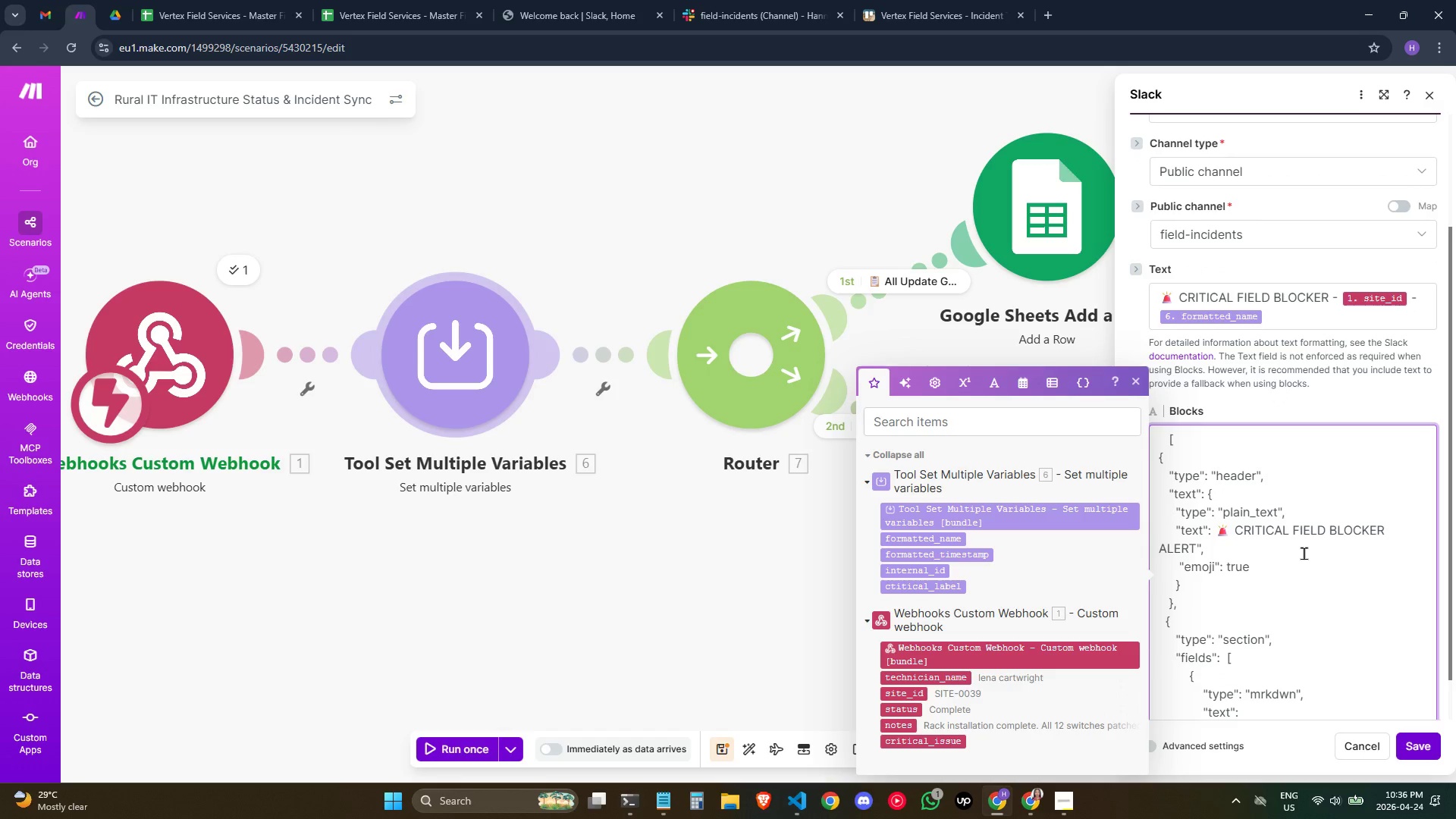 
key(Space)
 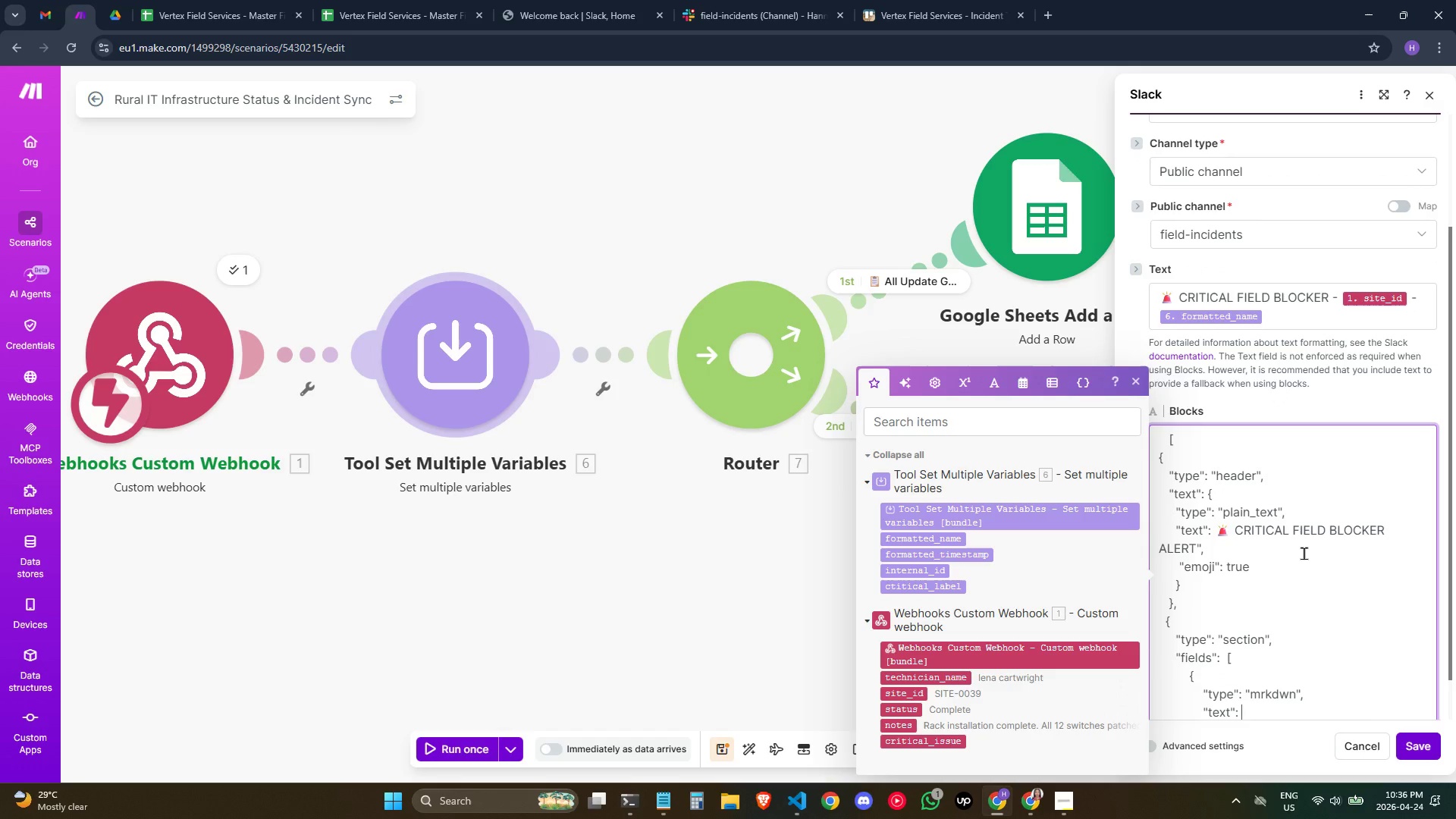 
key(Shift+Quote)
 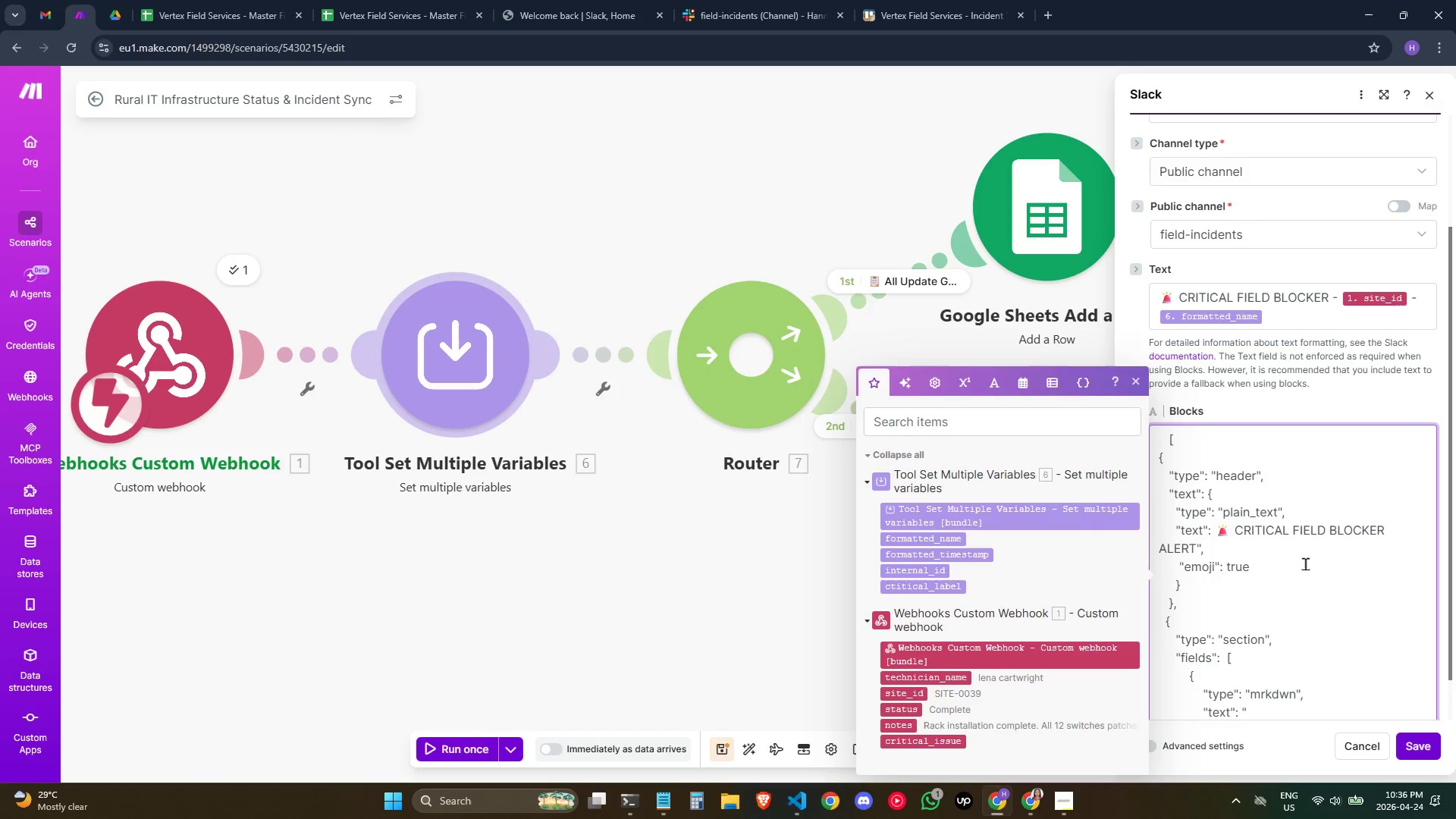 
key(CapsLock)
 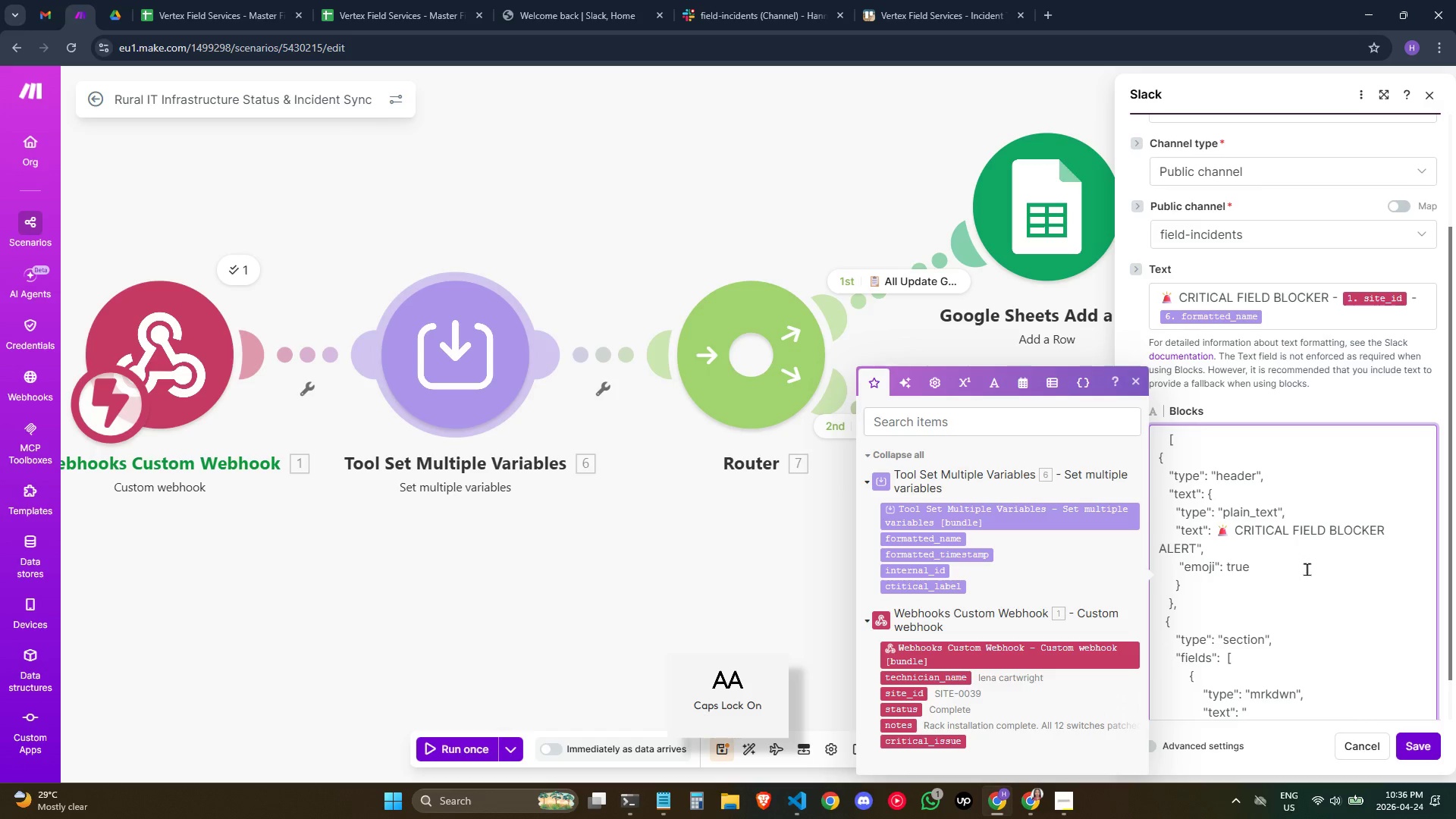 
type(Site)
 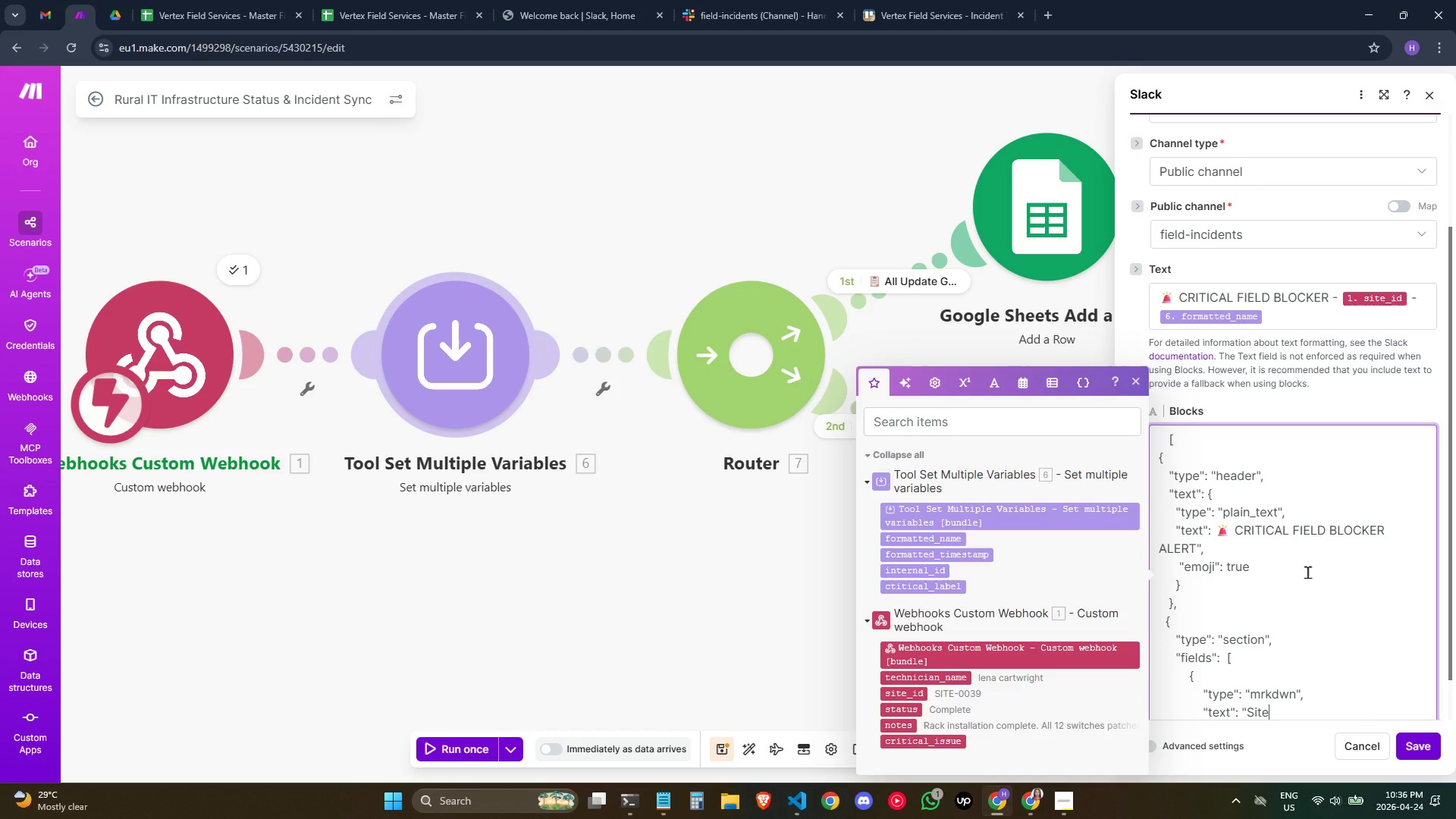 
key(Enter)
 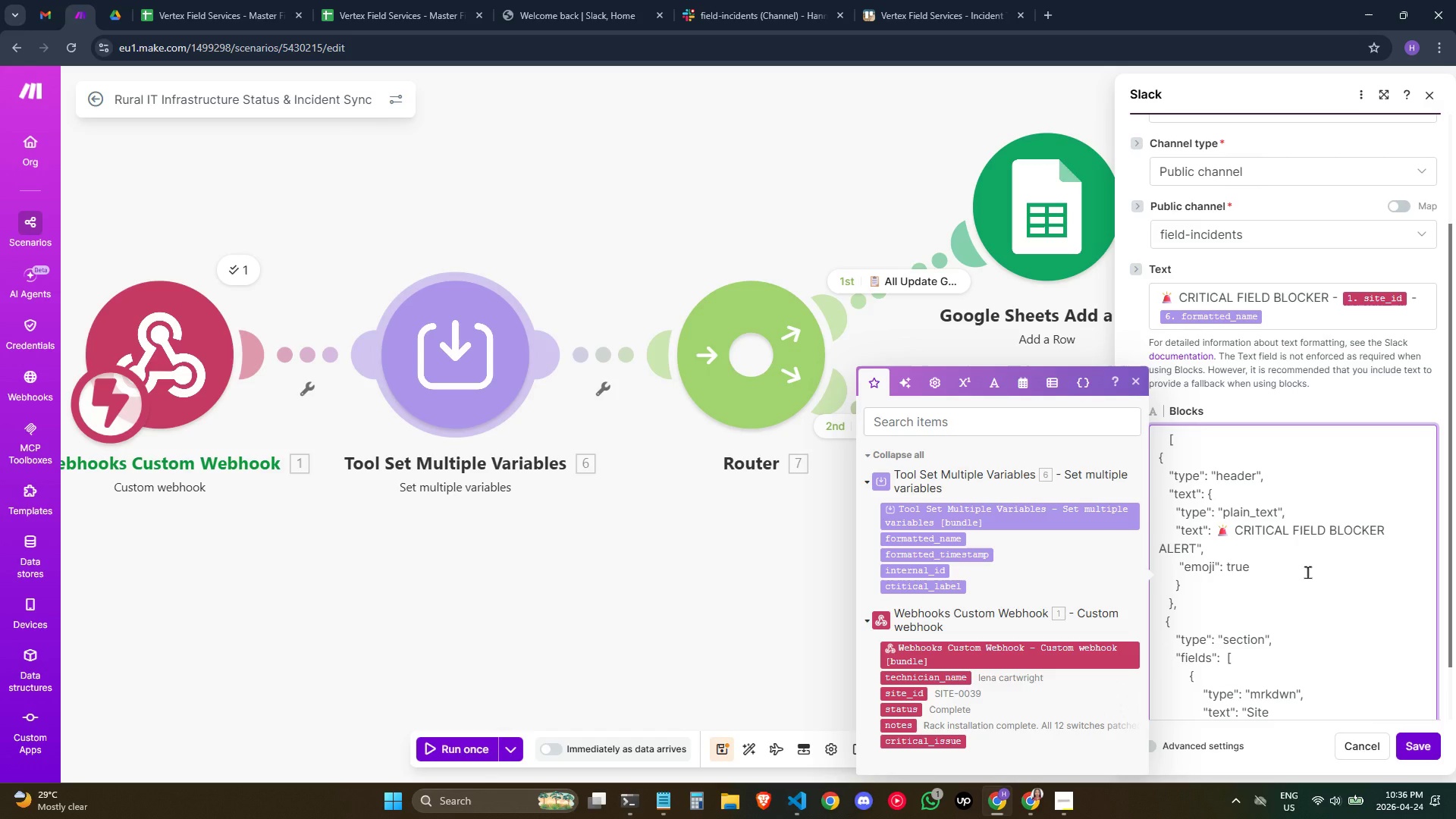 
key(Backspace)
 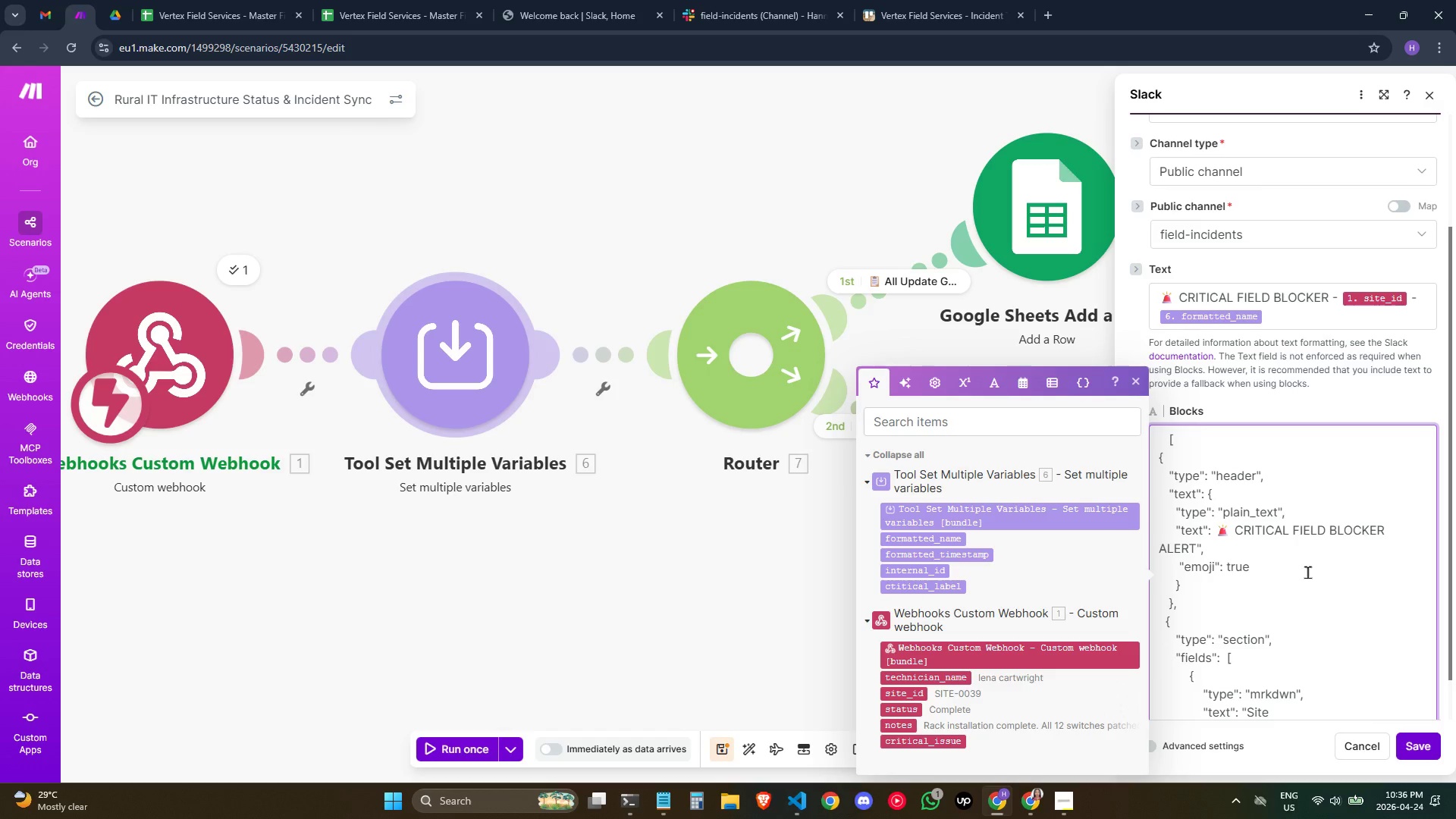 
key(Space)
 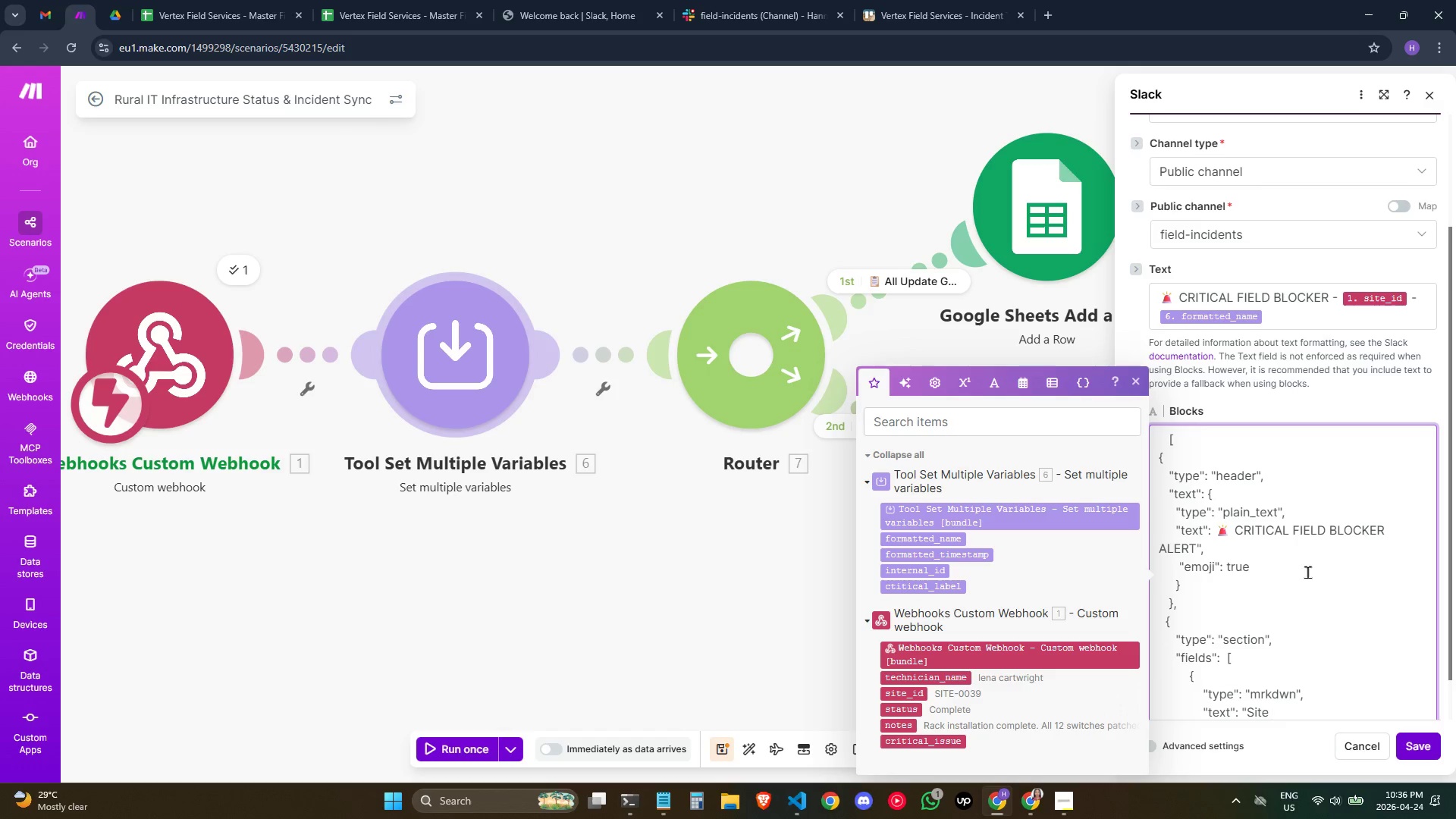 
key(CapsLock)
 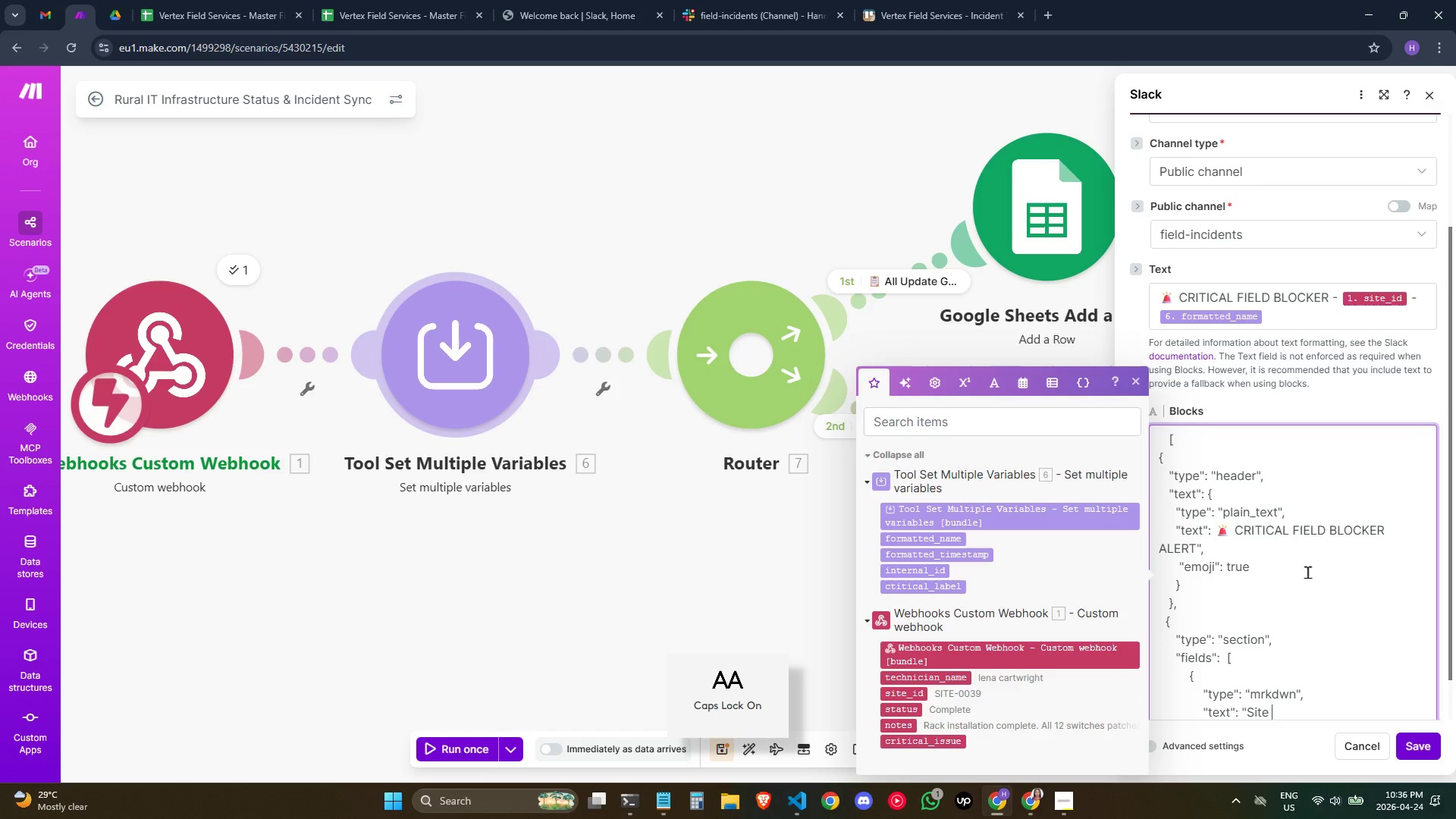 
key(Backspace)
 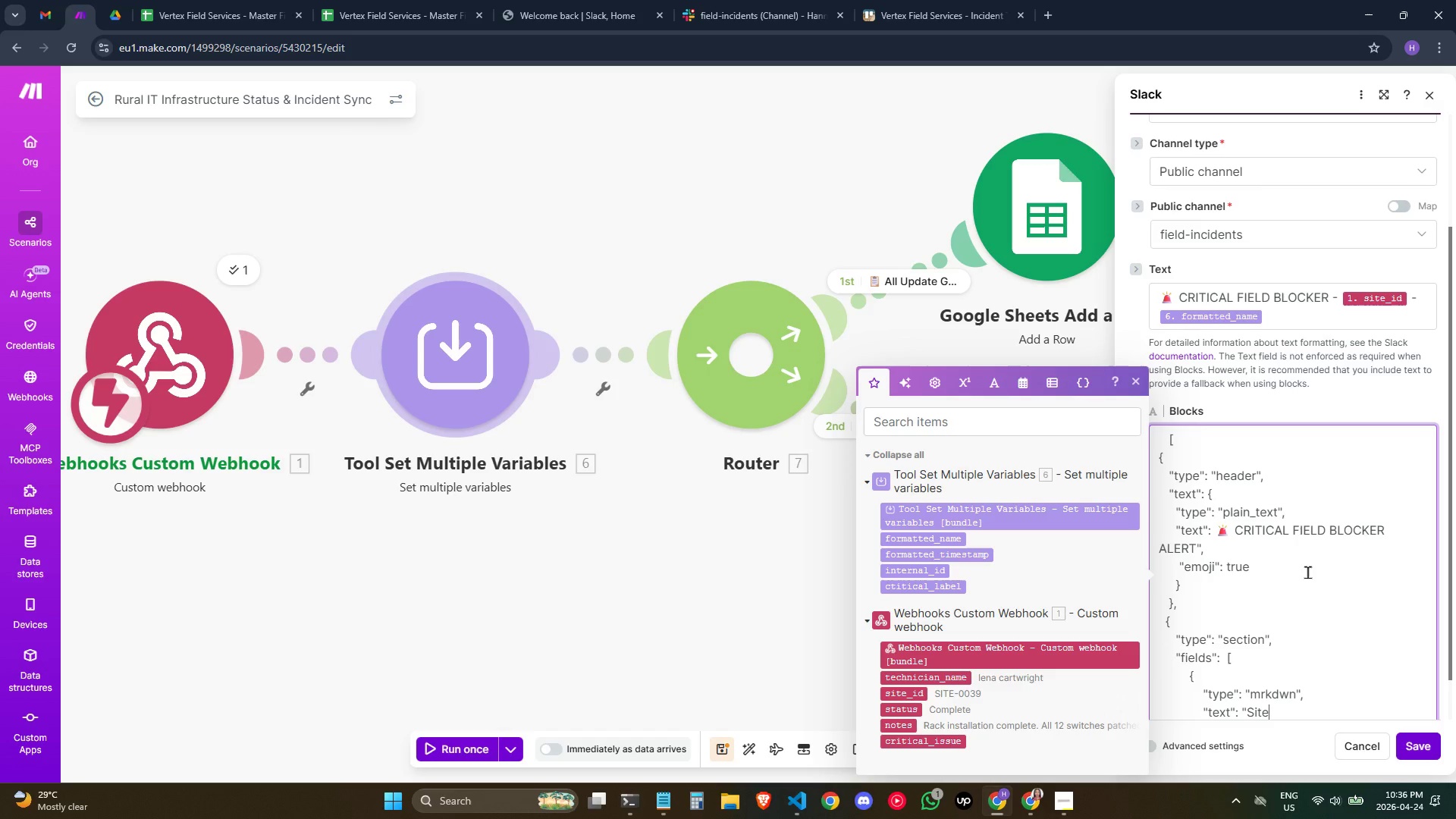 
key(Enter)
 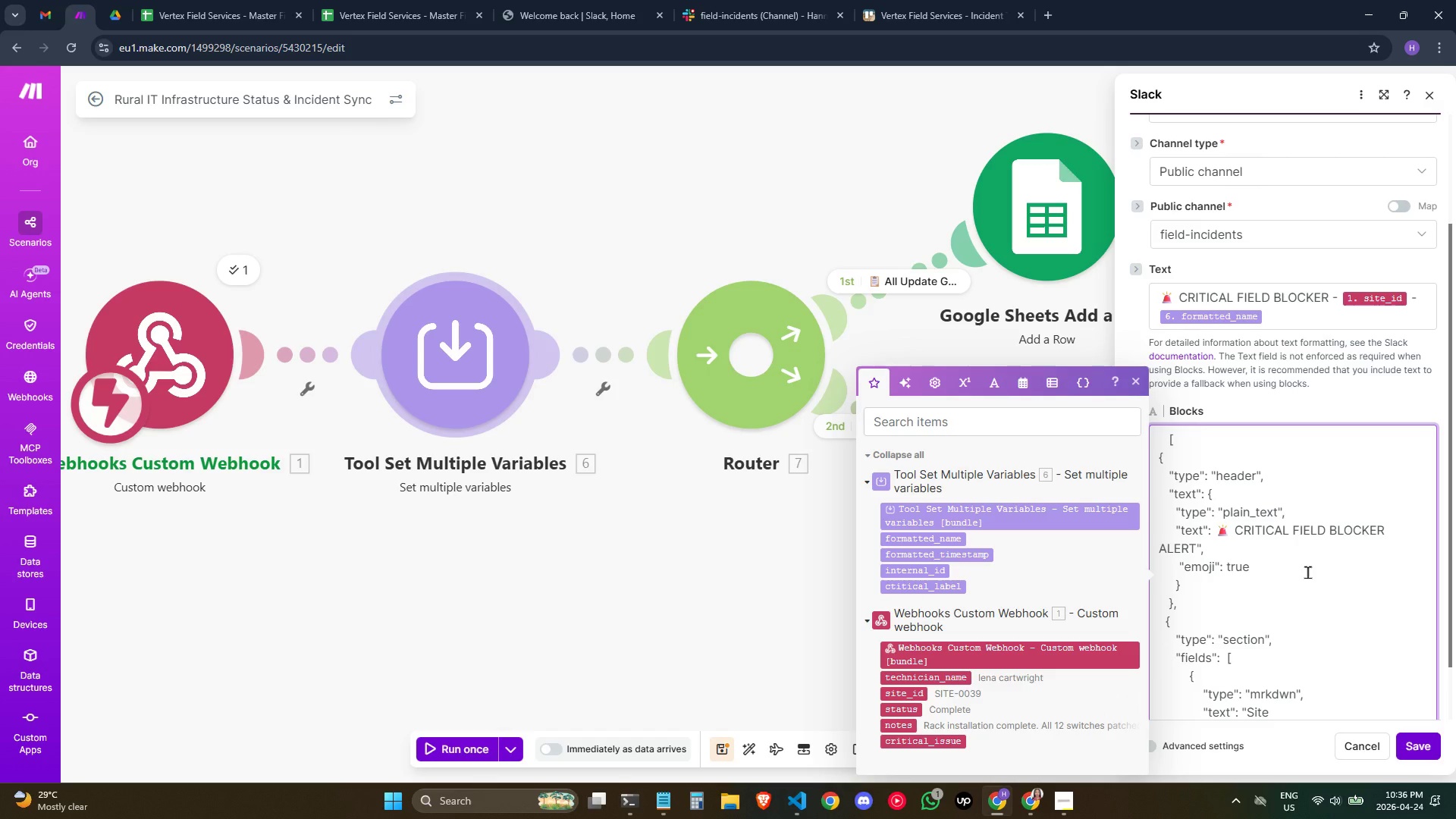 
scroll: coordinate [1308, 573], scroll_direction: down, amount: 3.0
 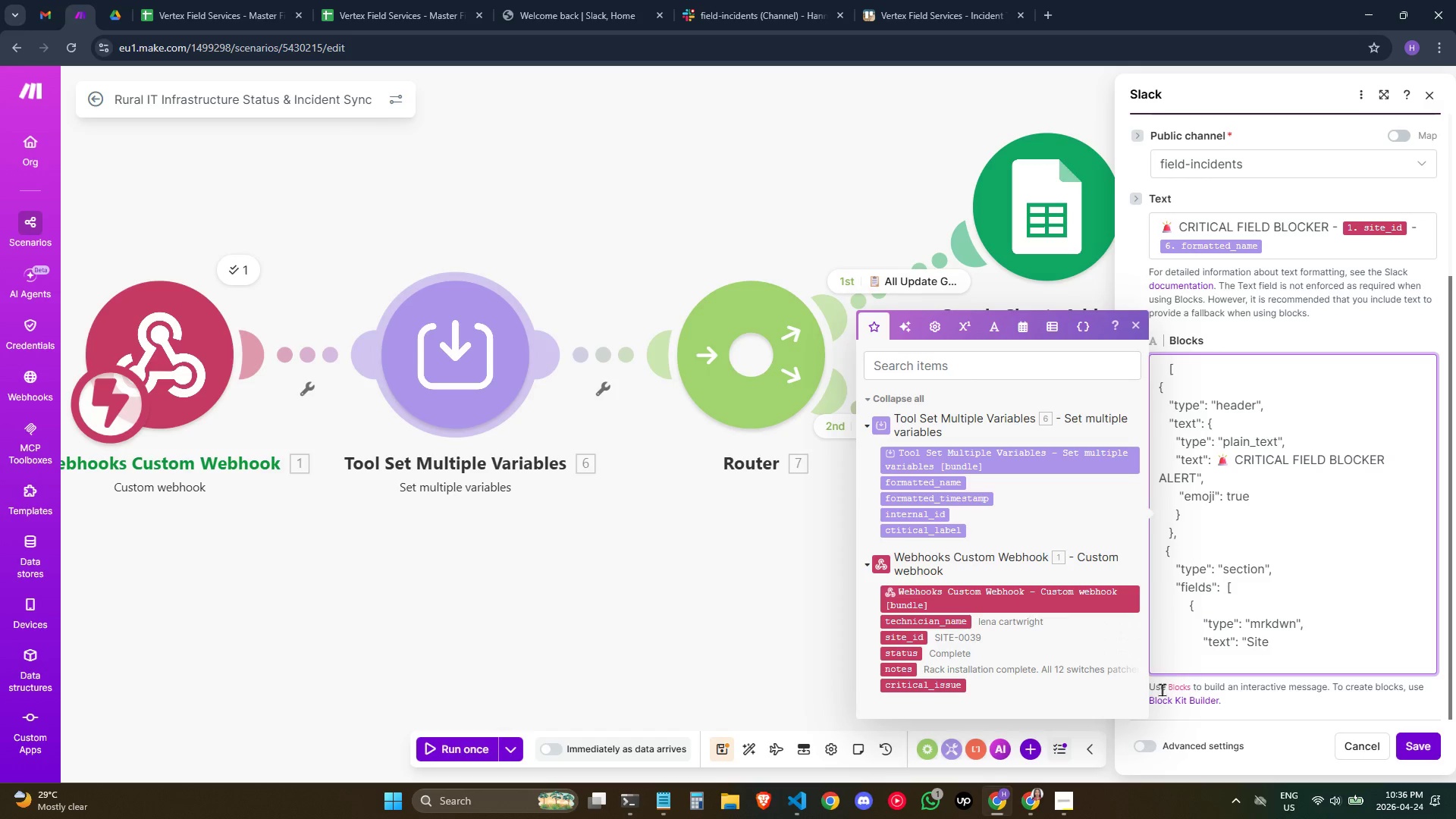 
type(id)
key(Backspace)
key(Backspace)
type(ID: *\n')
key(Backspace)
type(` {{)
 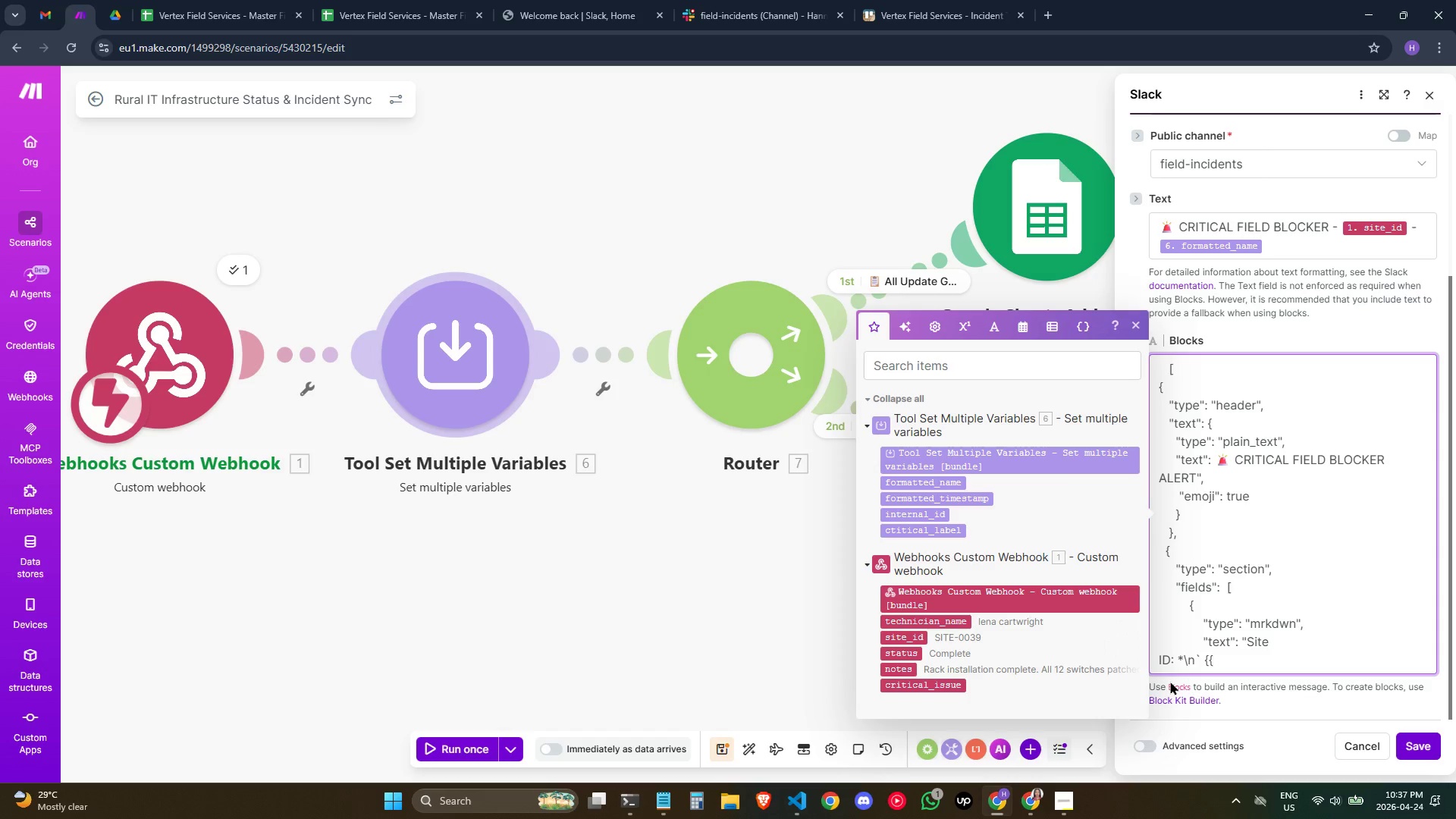 
key(Backspace)
 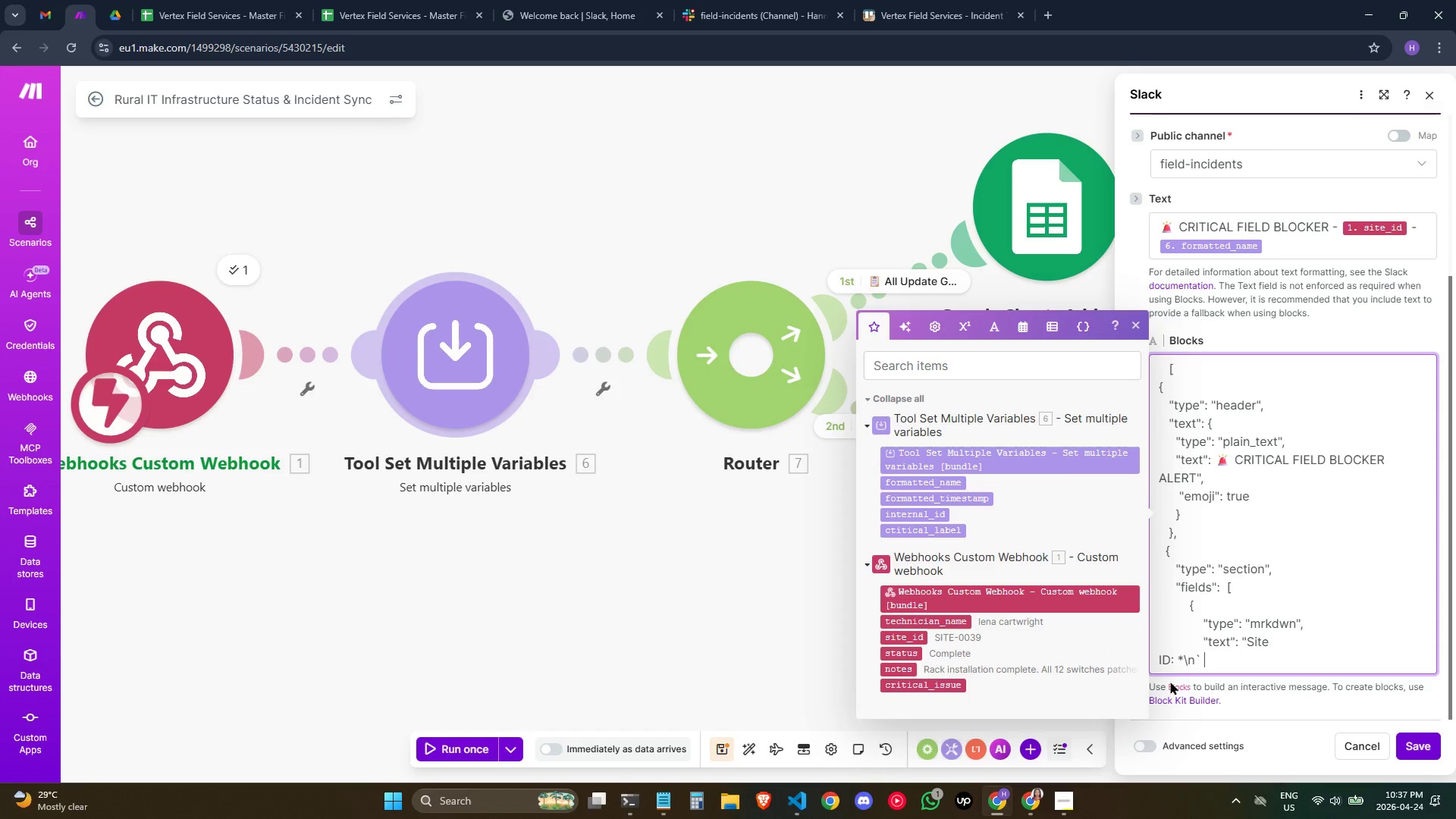 
key(Backspace)
 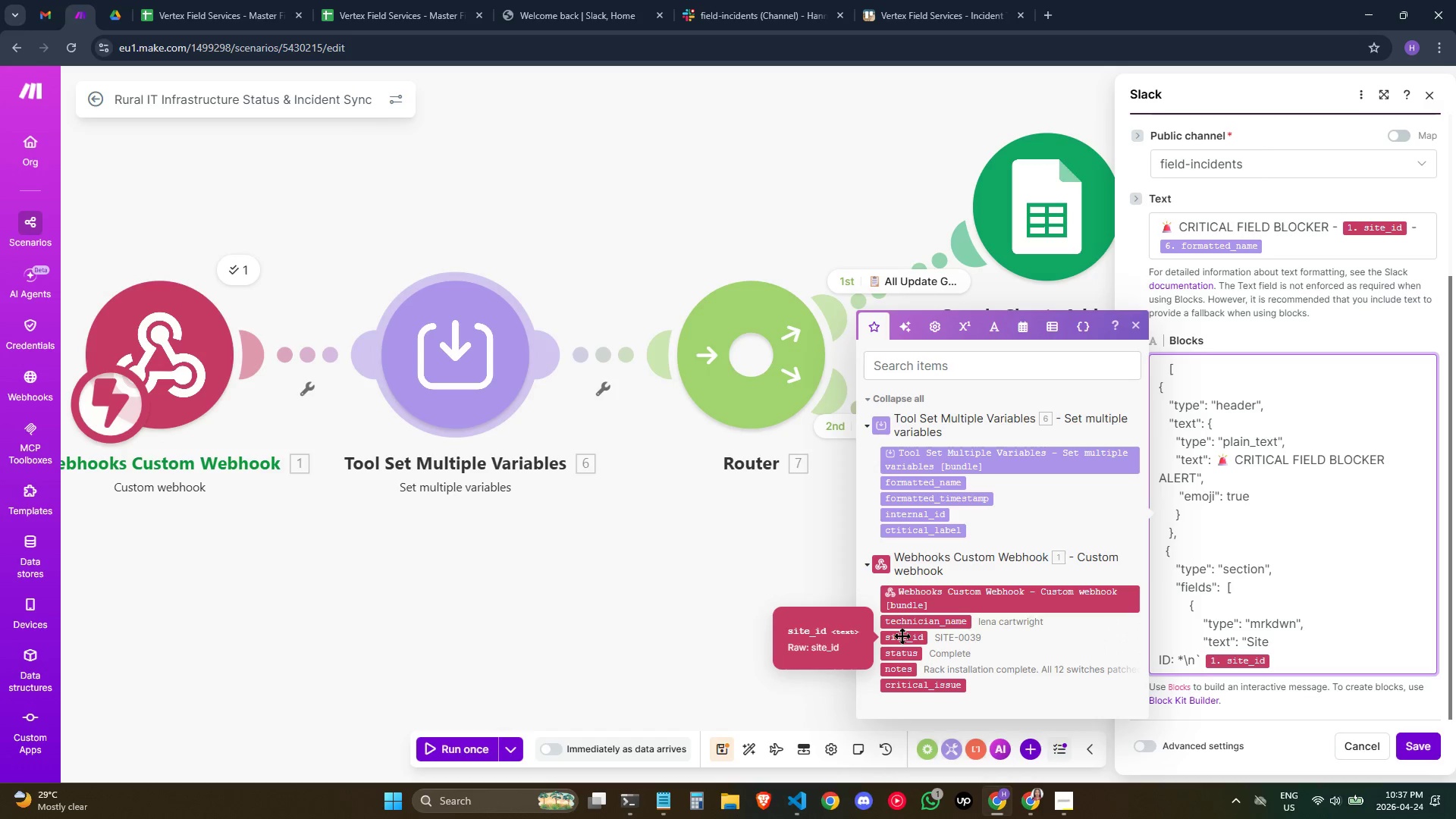 
wait(6.45)
 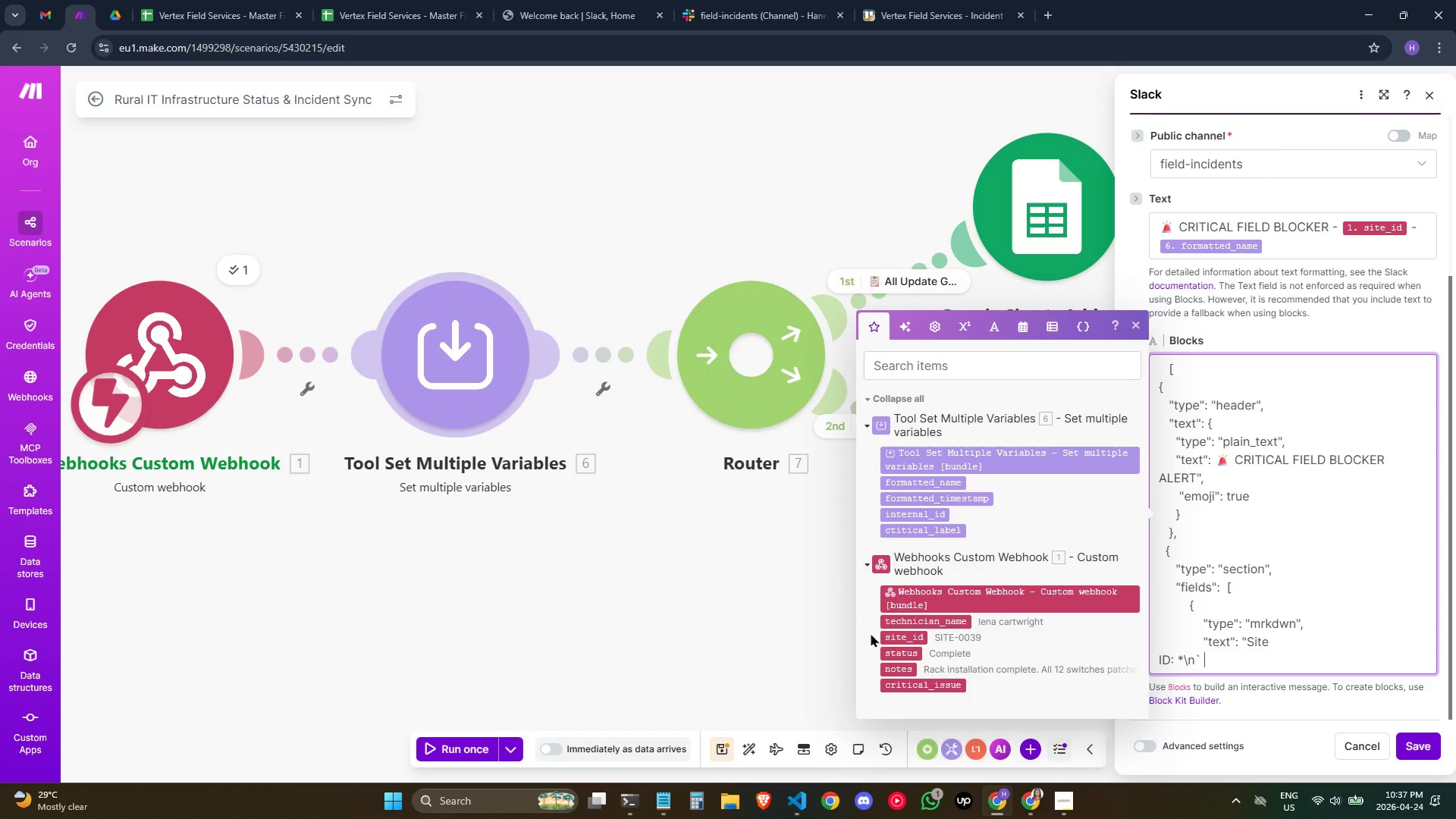 
key(Backquote)
 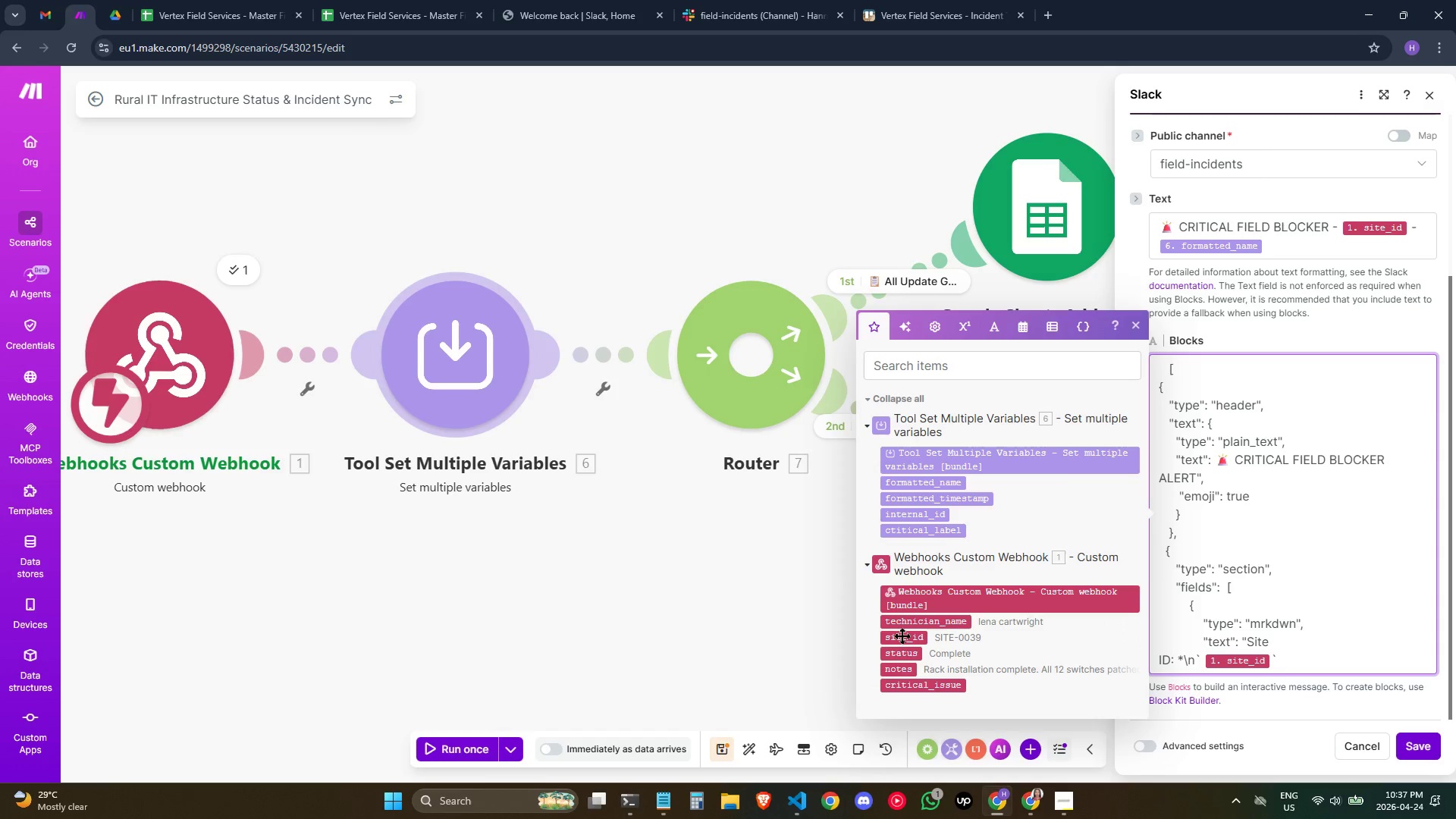 
key(Shift+ShiftRight)
 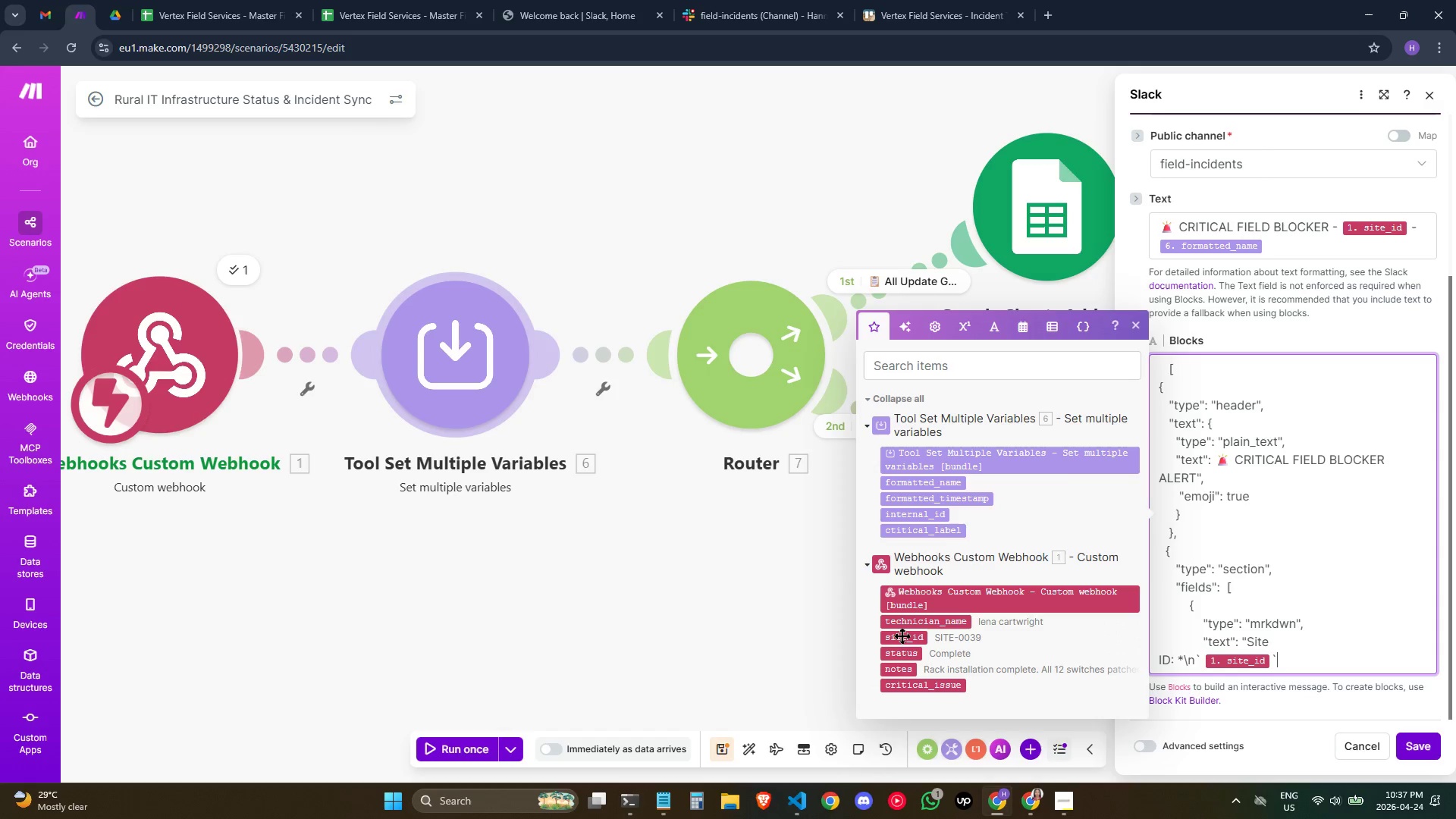 
key(Shift+Quote)
 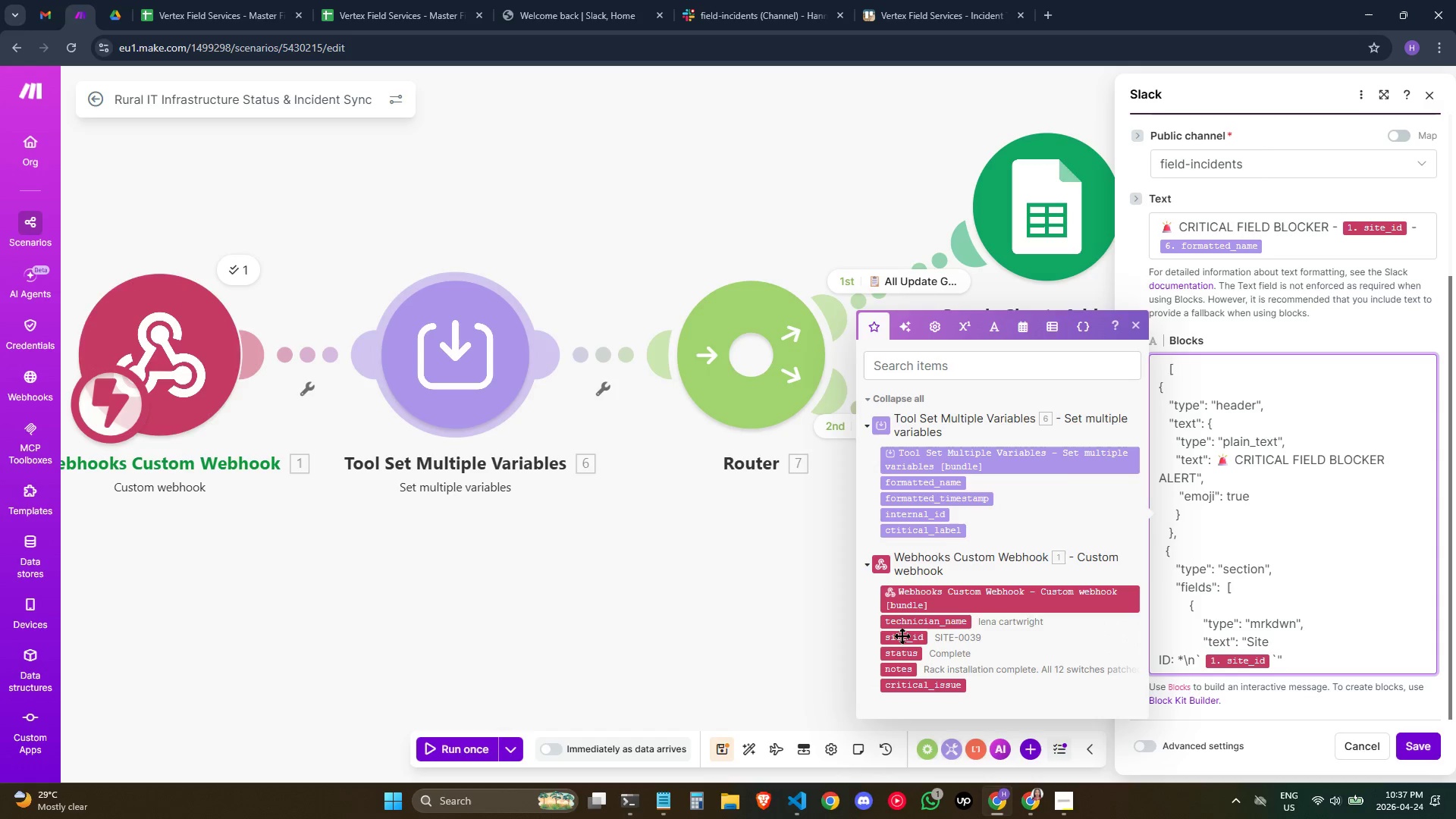 
key(Enter)
 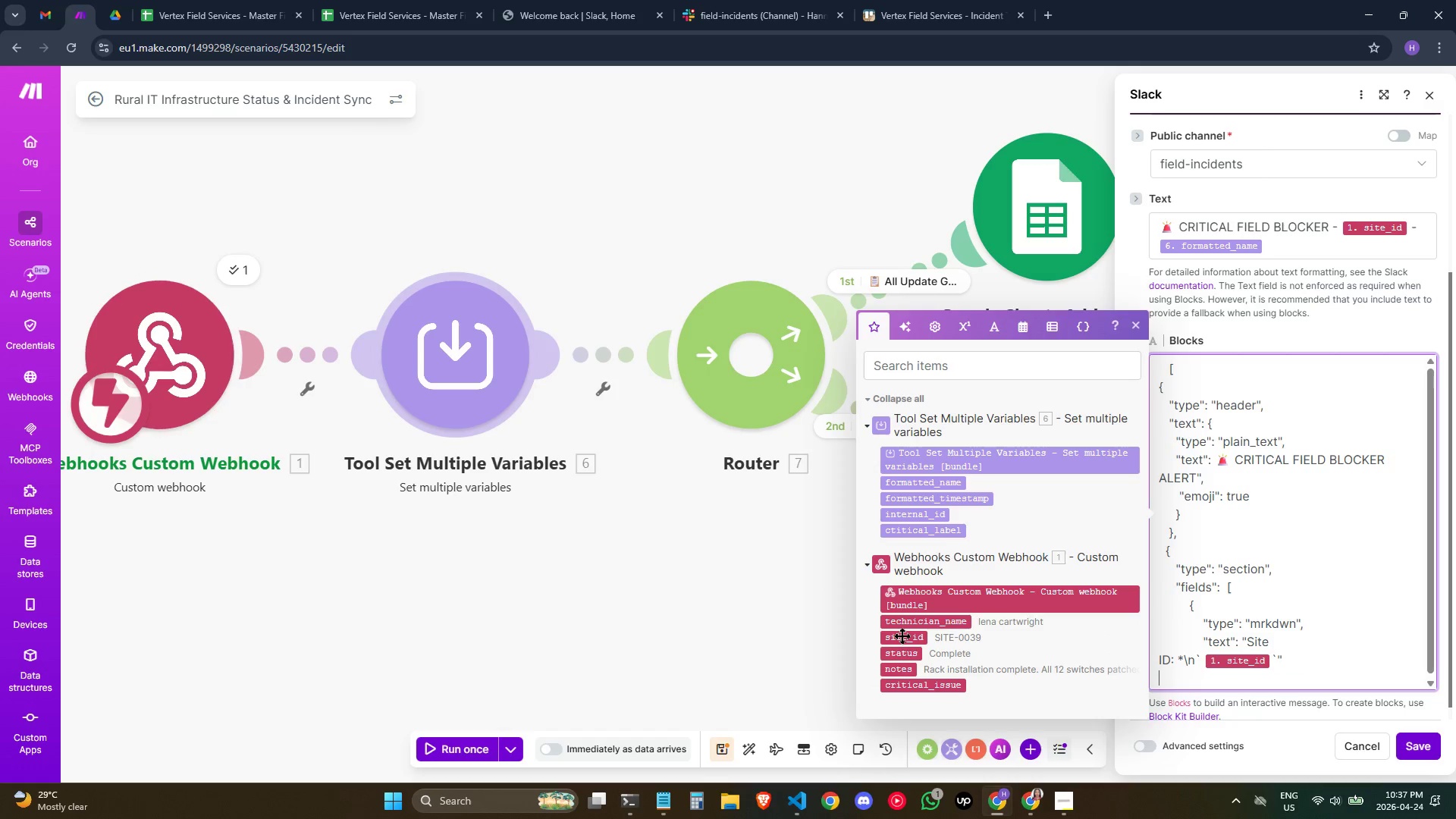 
key(Enter)
 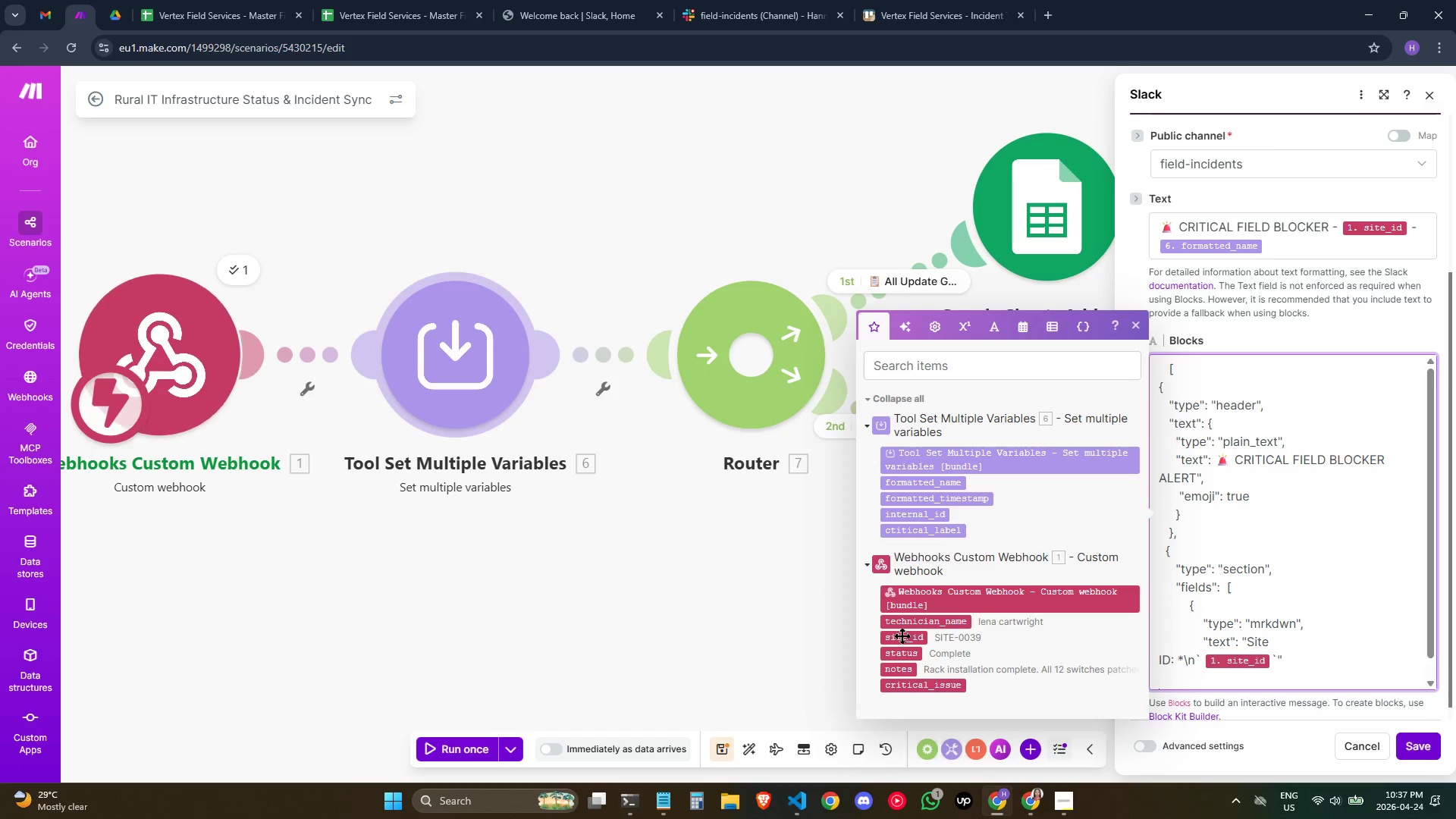 
key(Enter)
 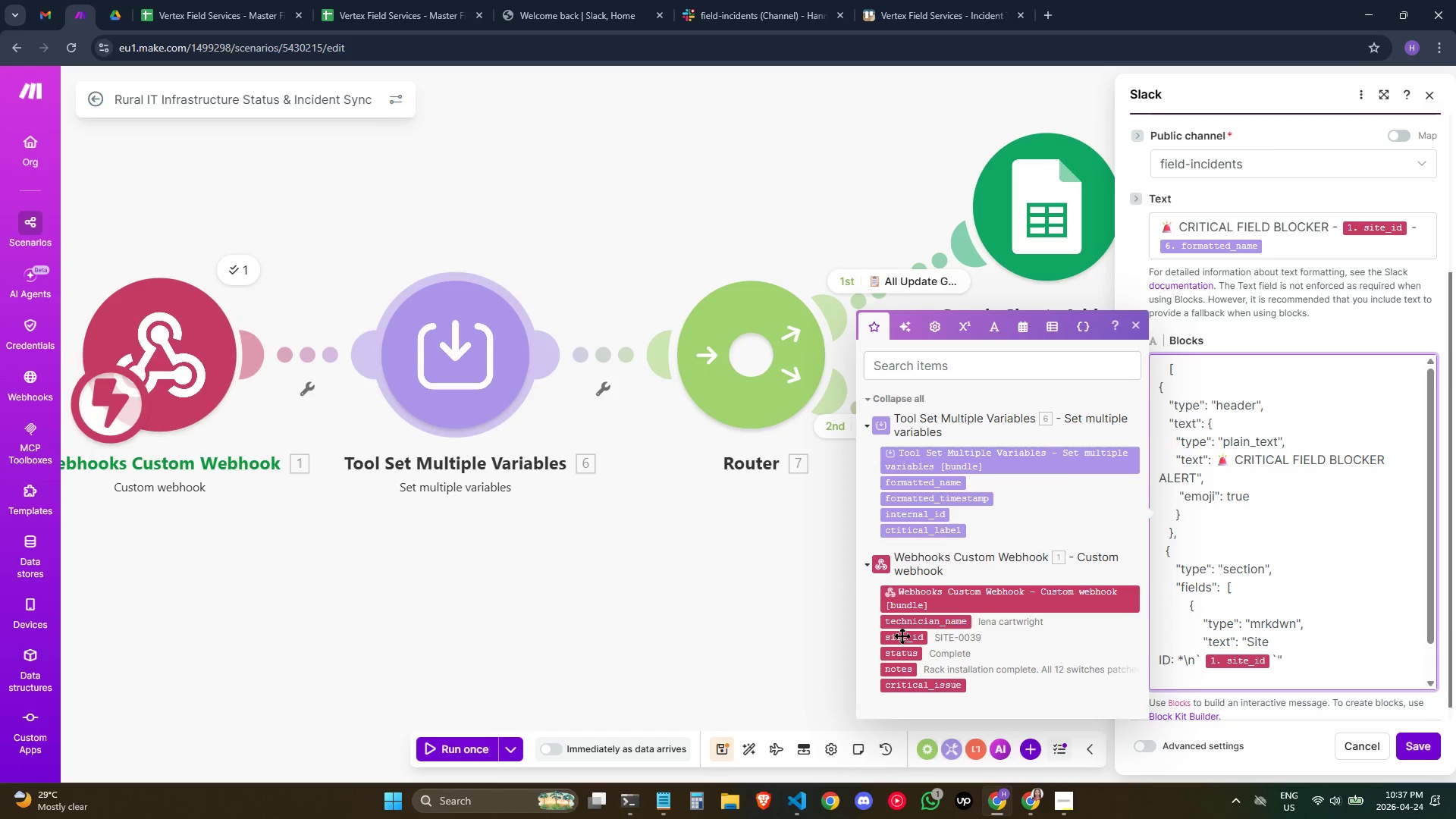 
key(Backspace)
 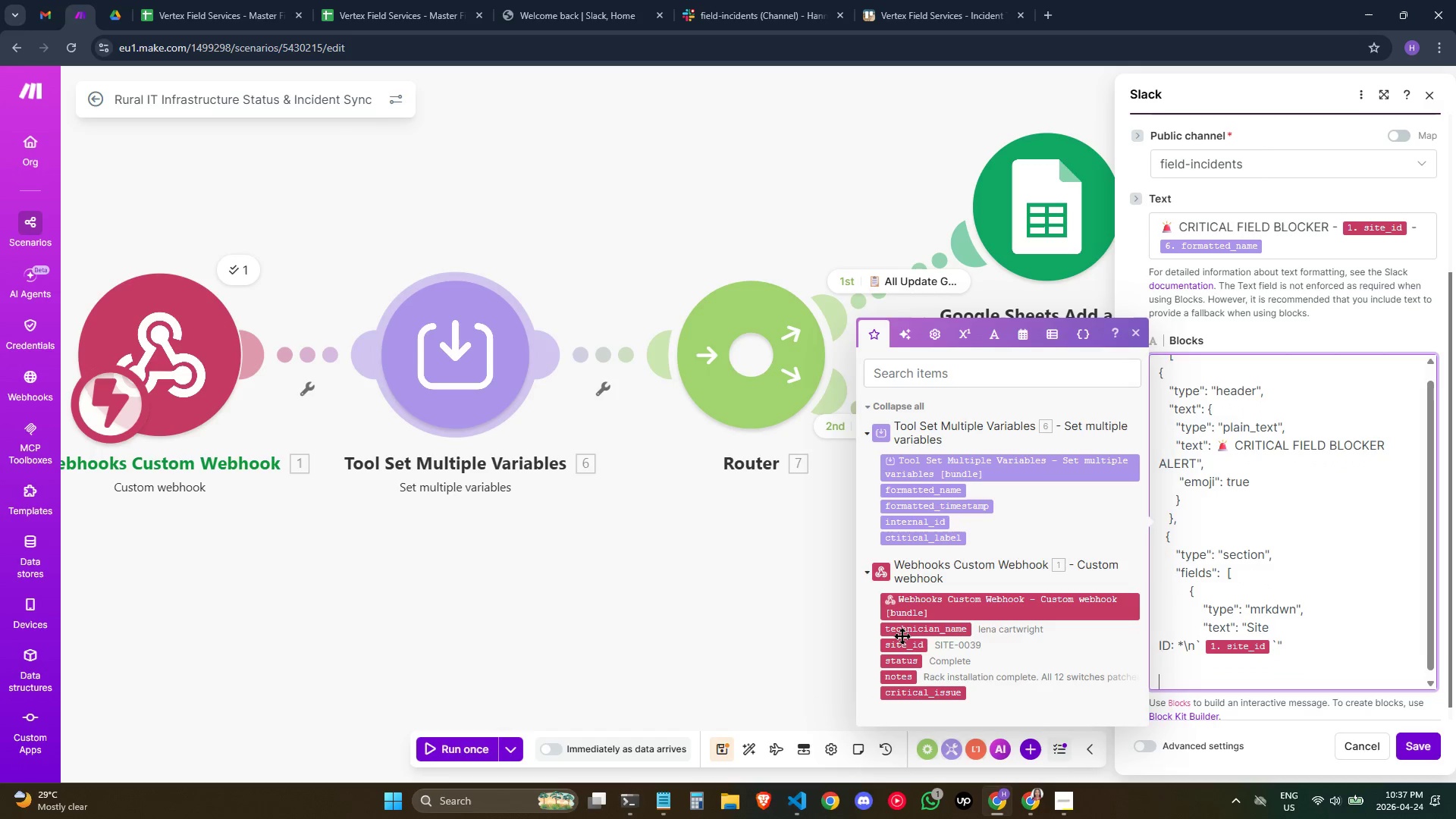 
key(Backspace)
 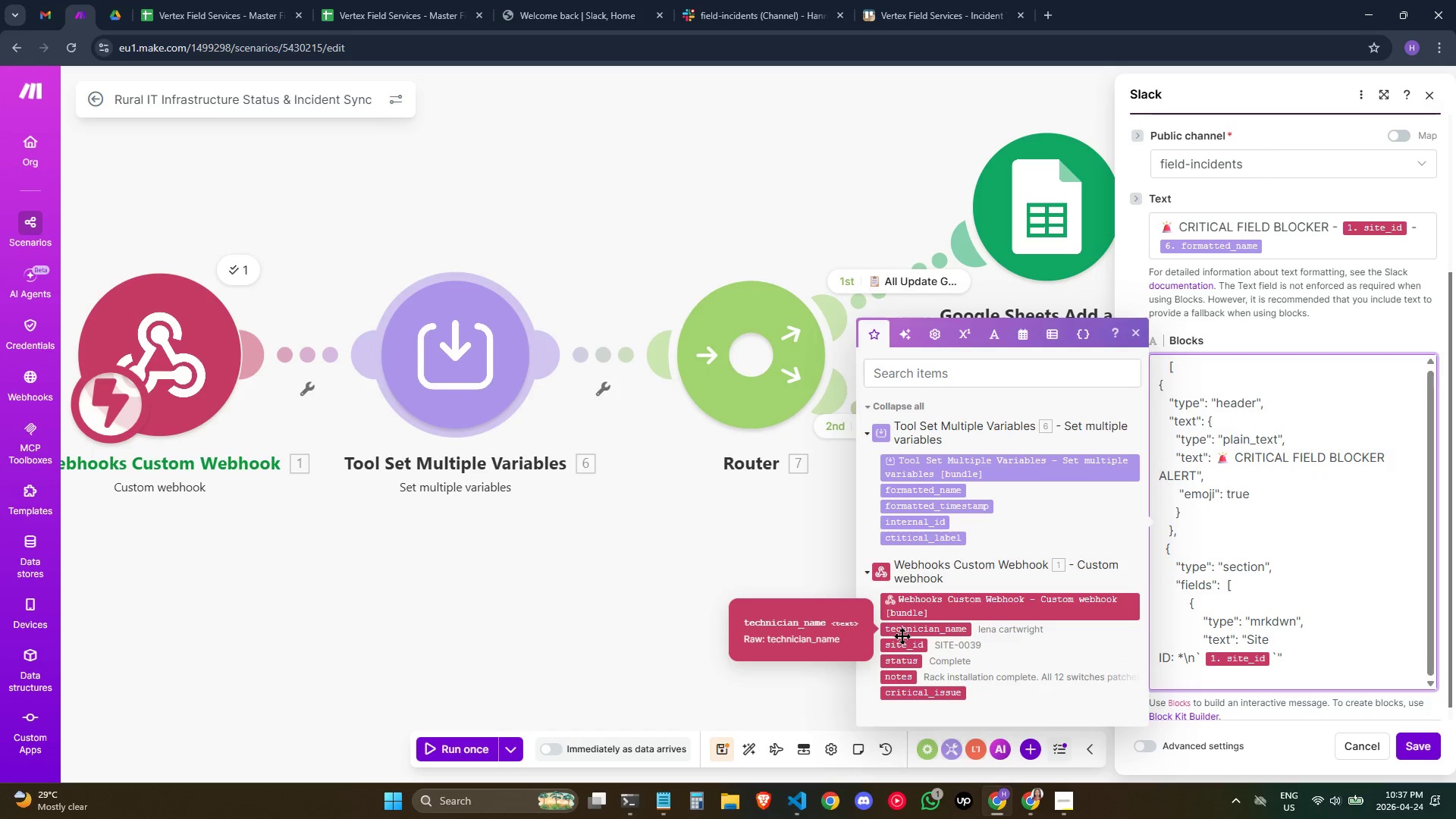 
hold_key(key=Space, duration=0.78)
 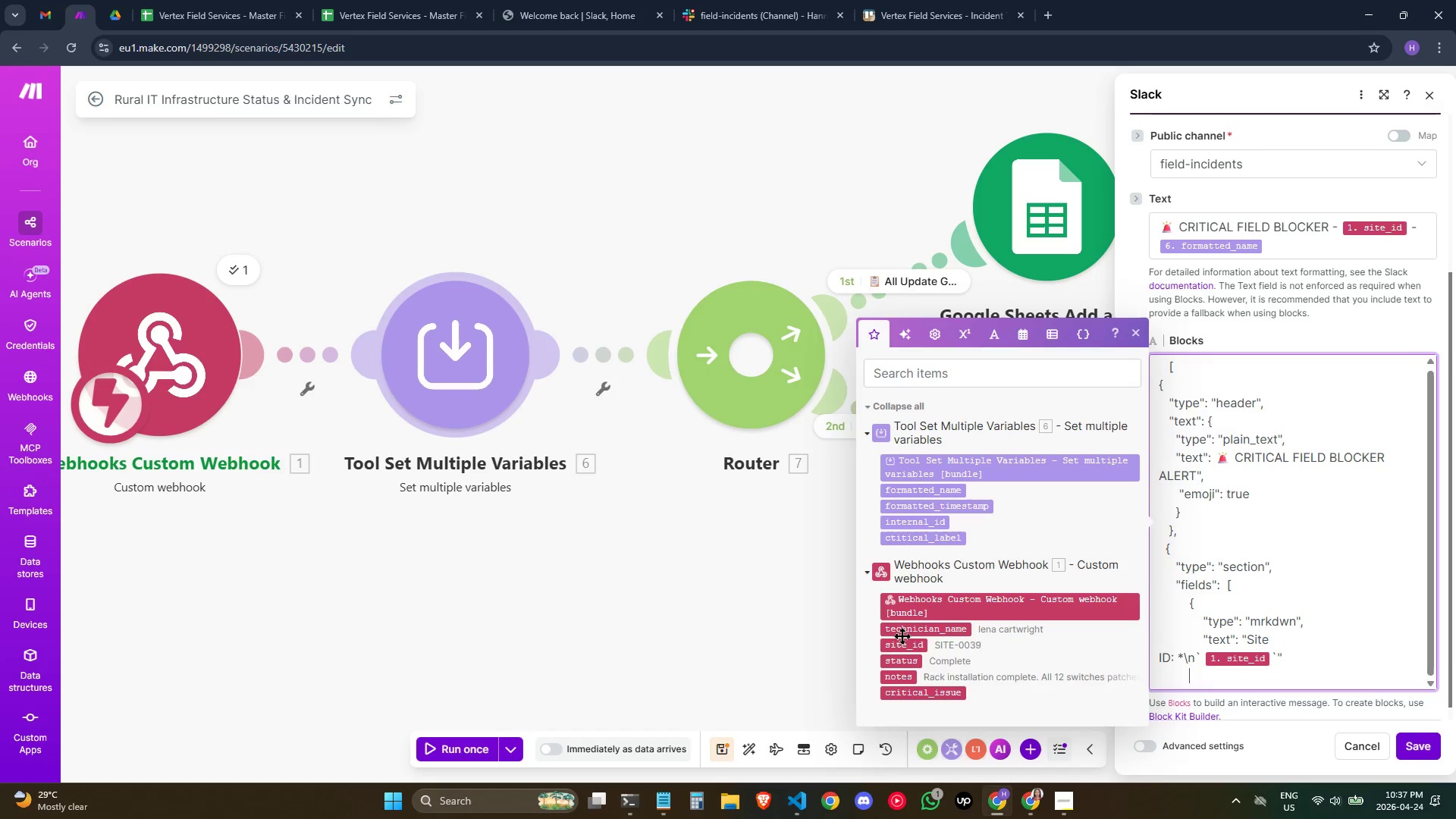 
key(Shift+ShiftRight)
 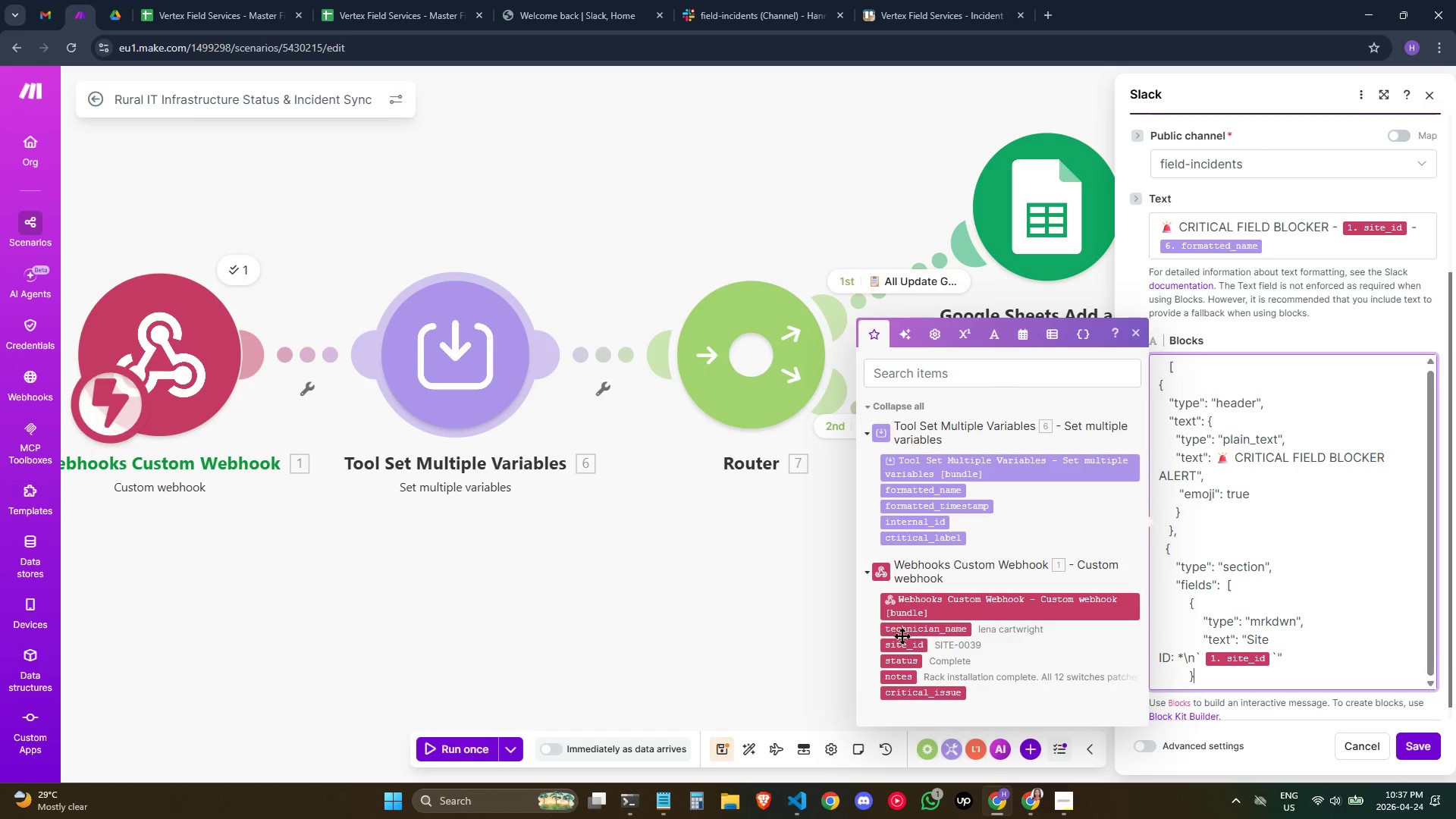 
key(Shift+BracketRight)
 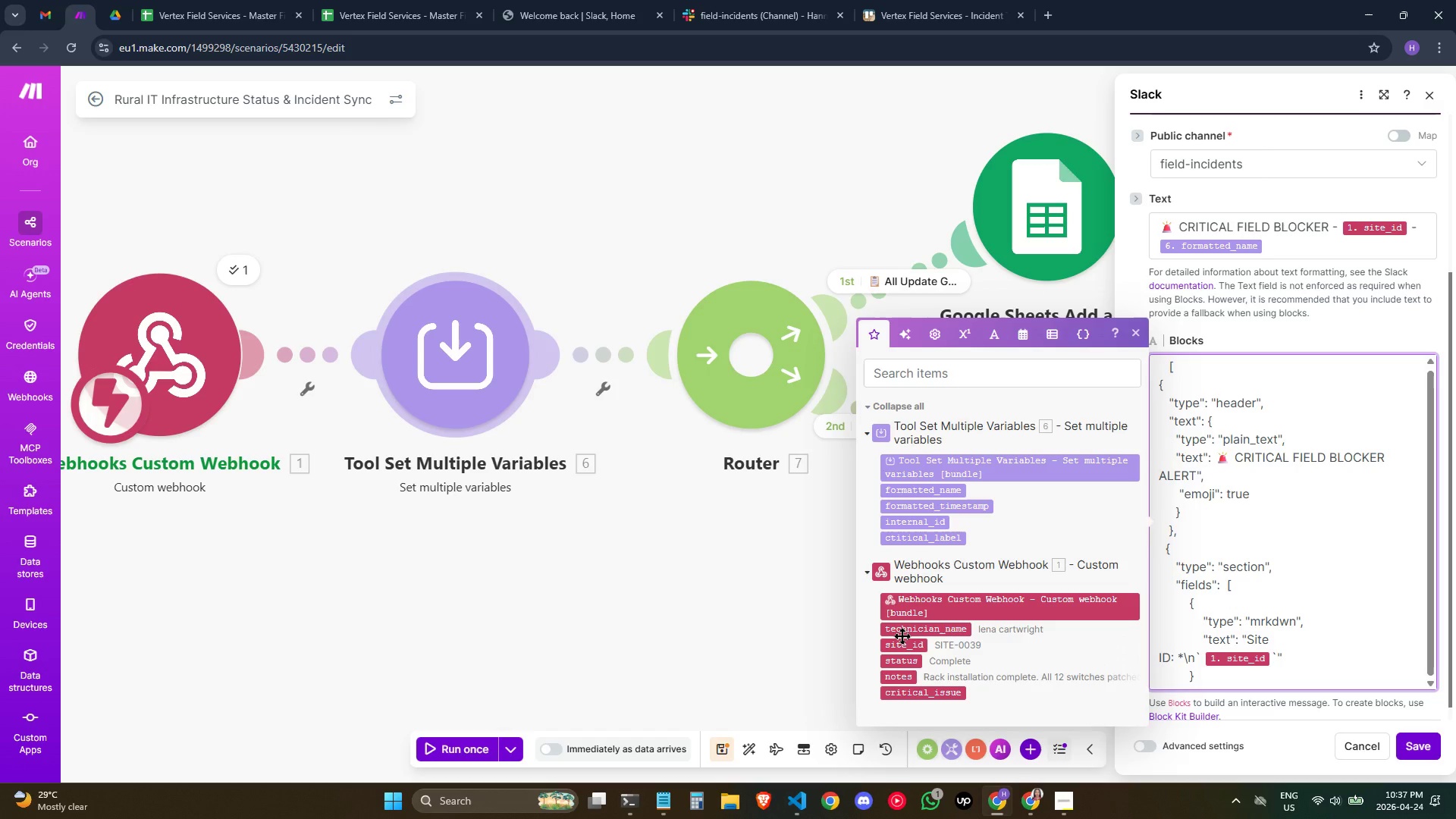 
key(Space)
 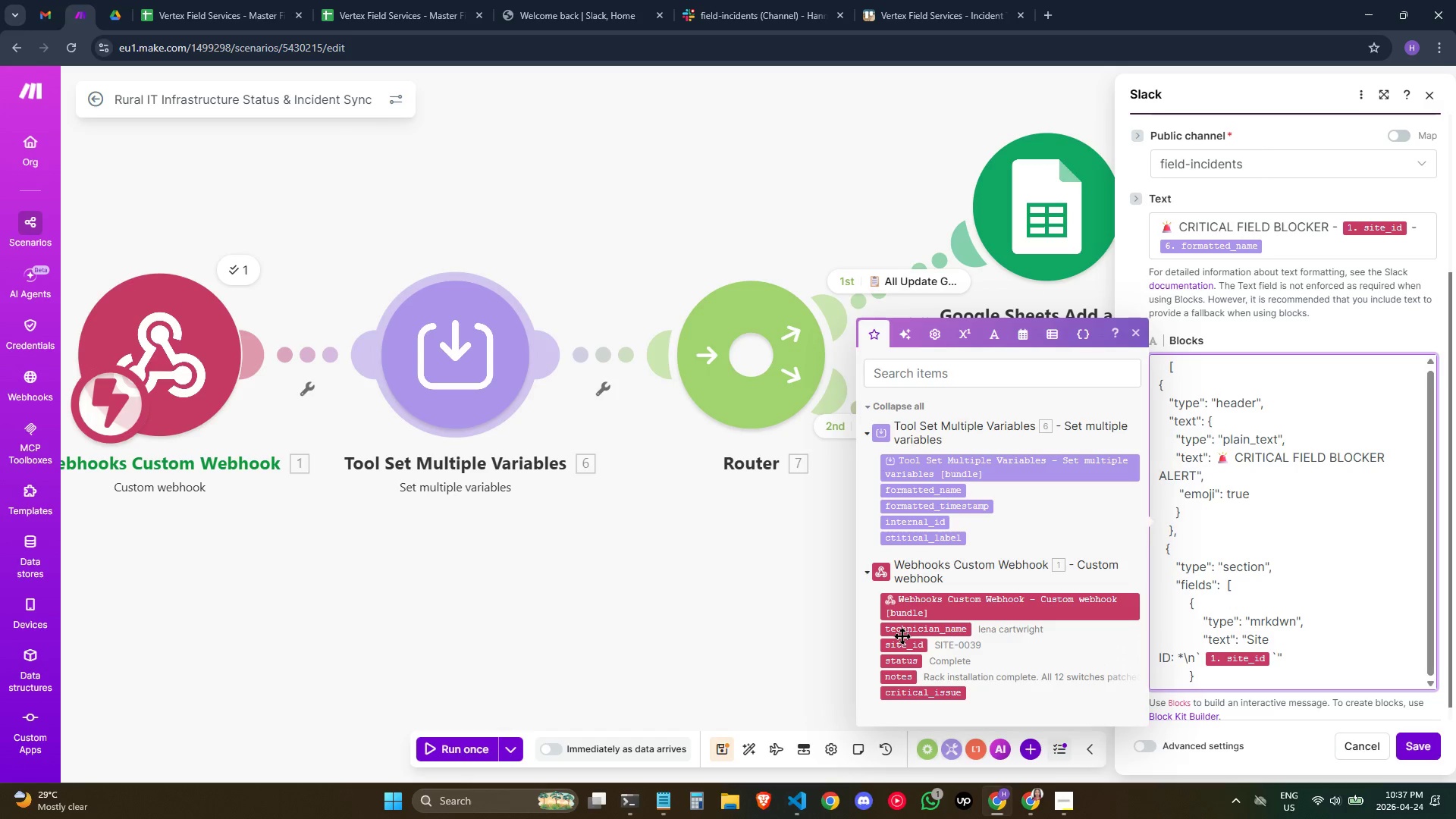 
key(Backspace)
 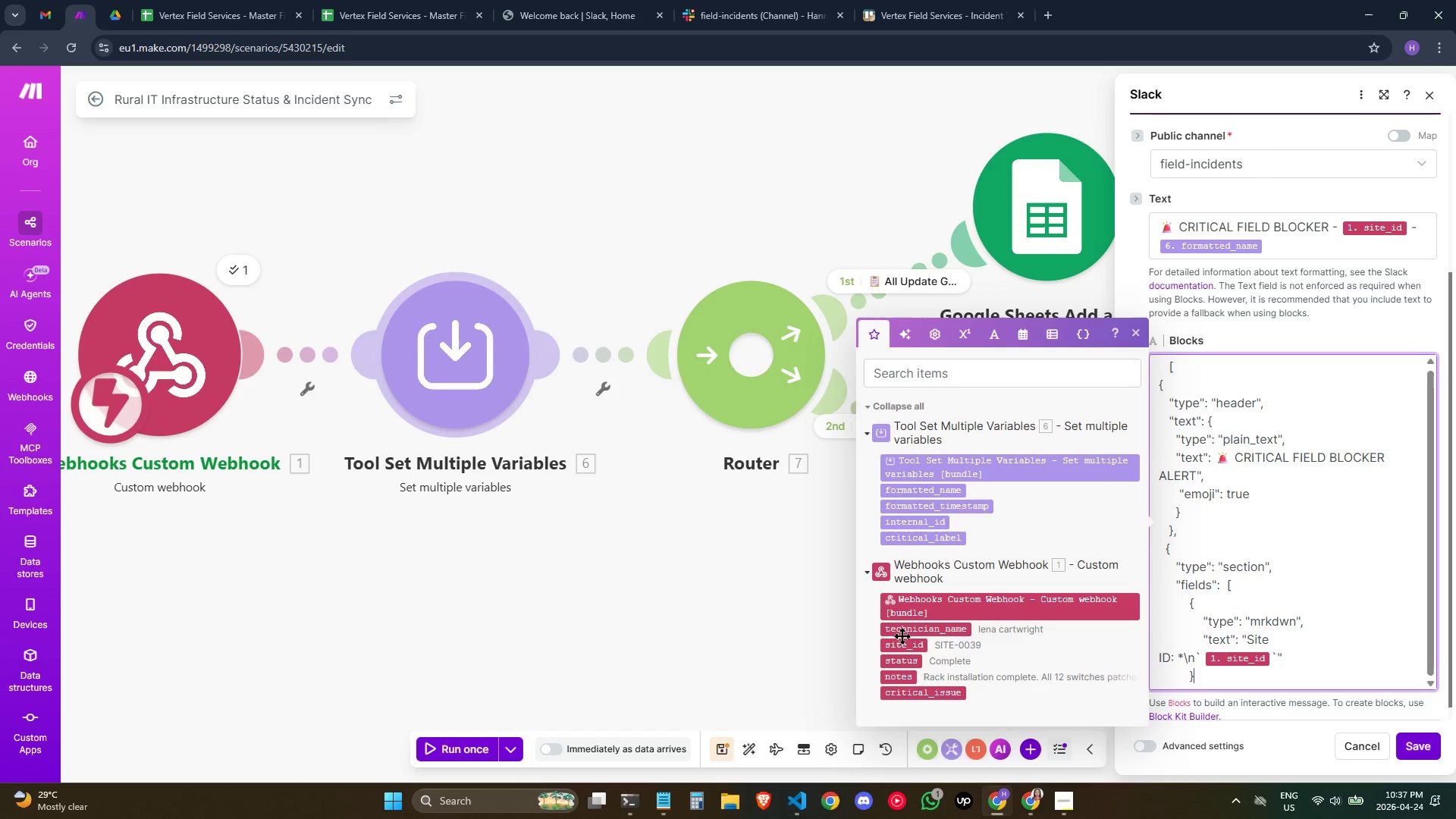 
key(Backspace)
 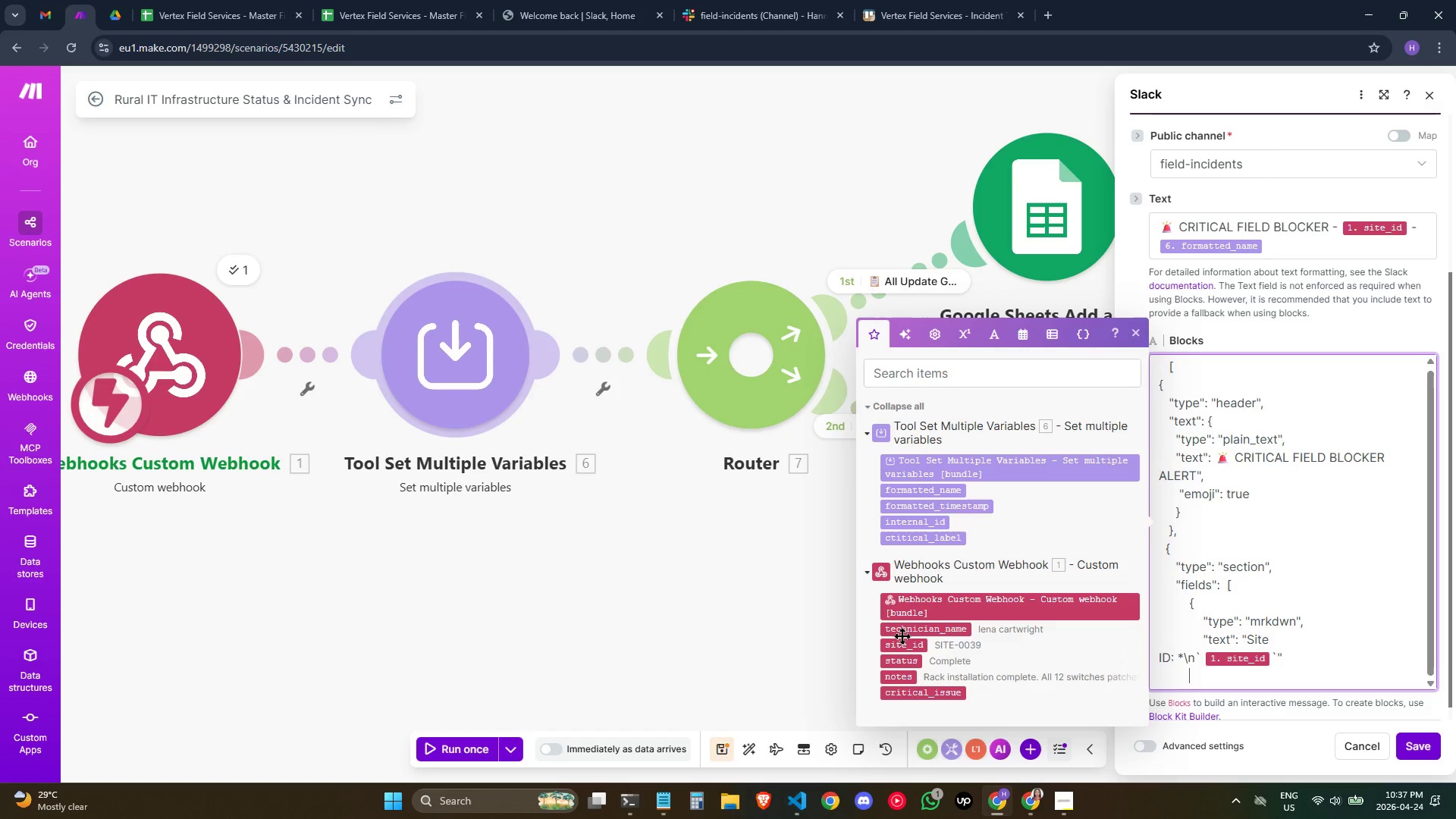 
key(Space)
 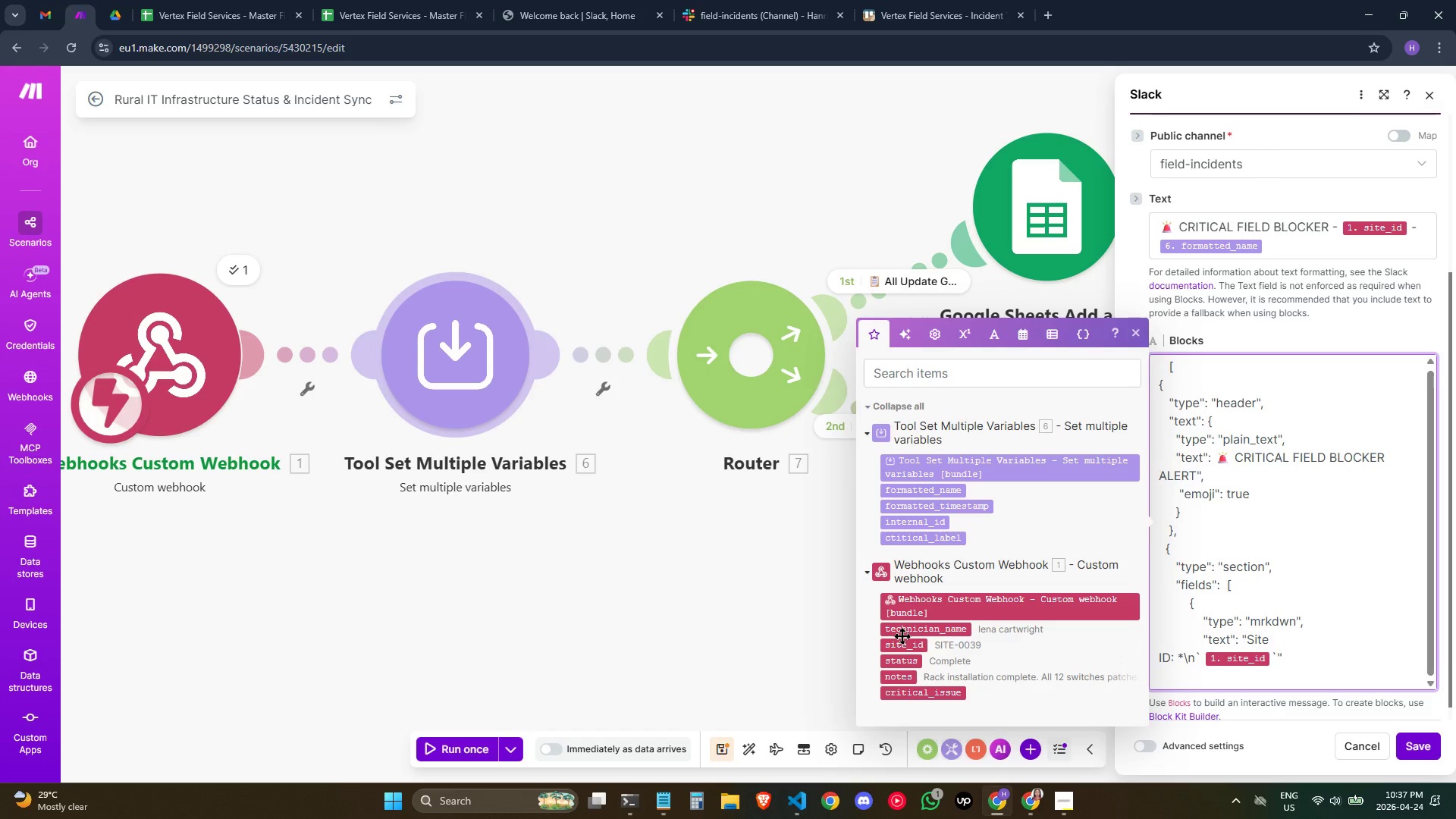 
key(Shift+ShiftRight)
 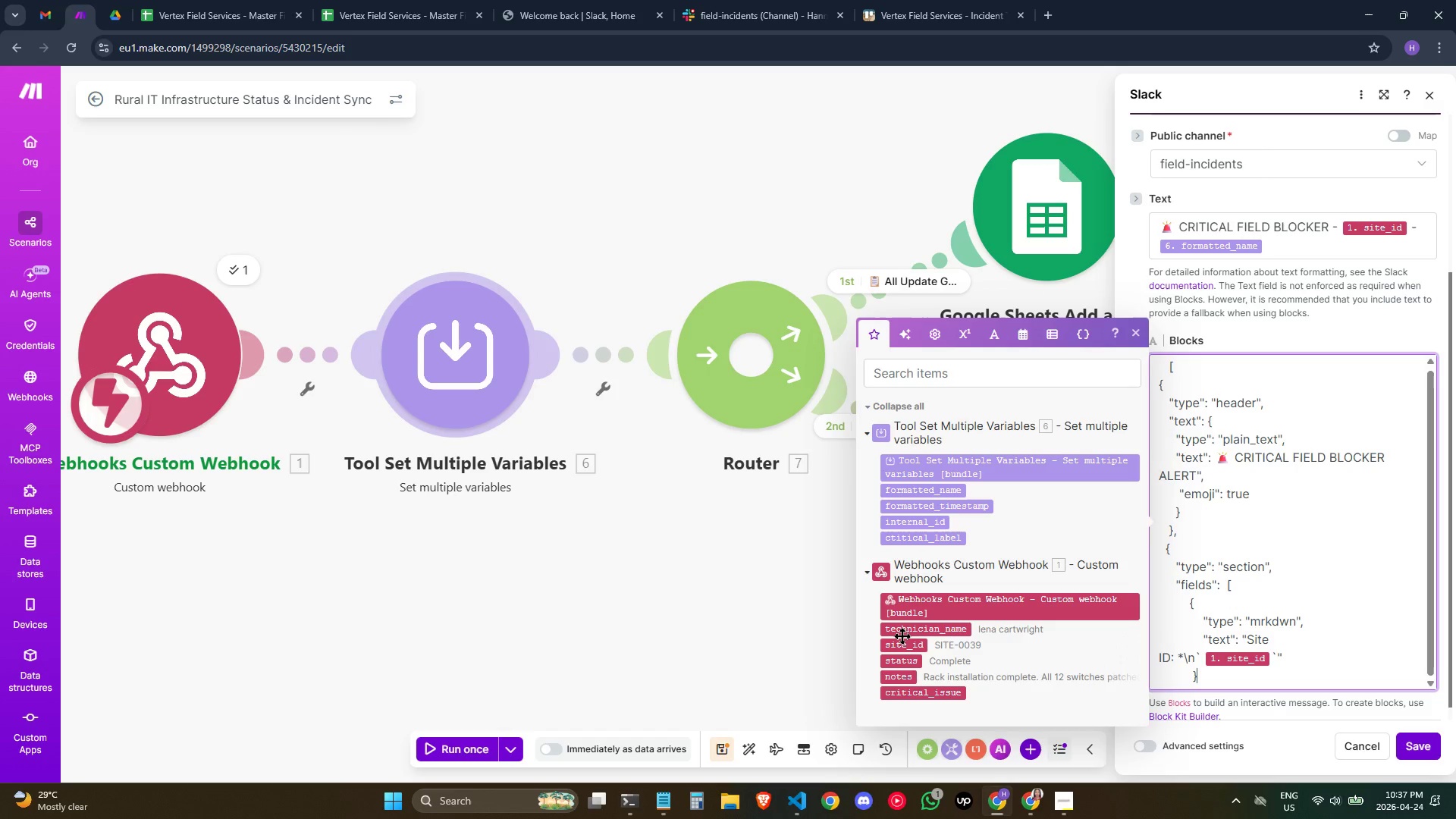 
key(Shift+BracketRight)
 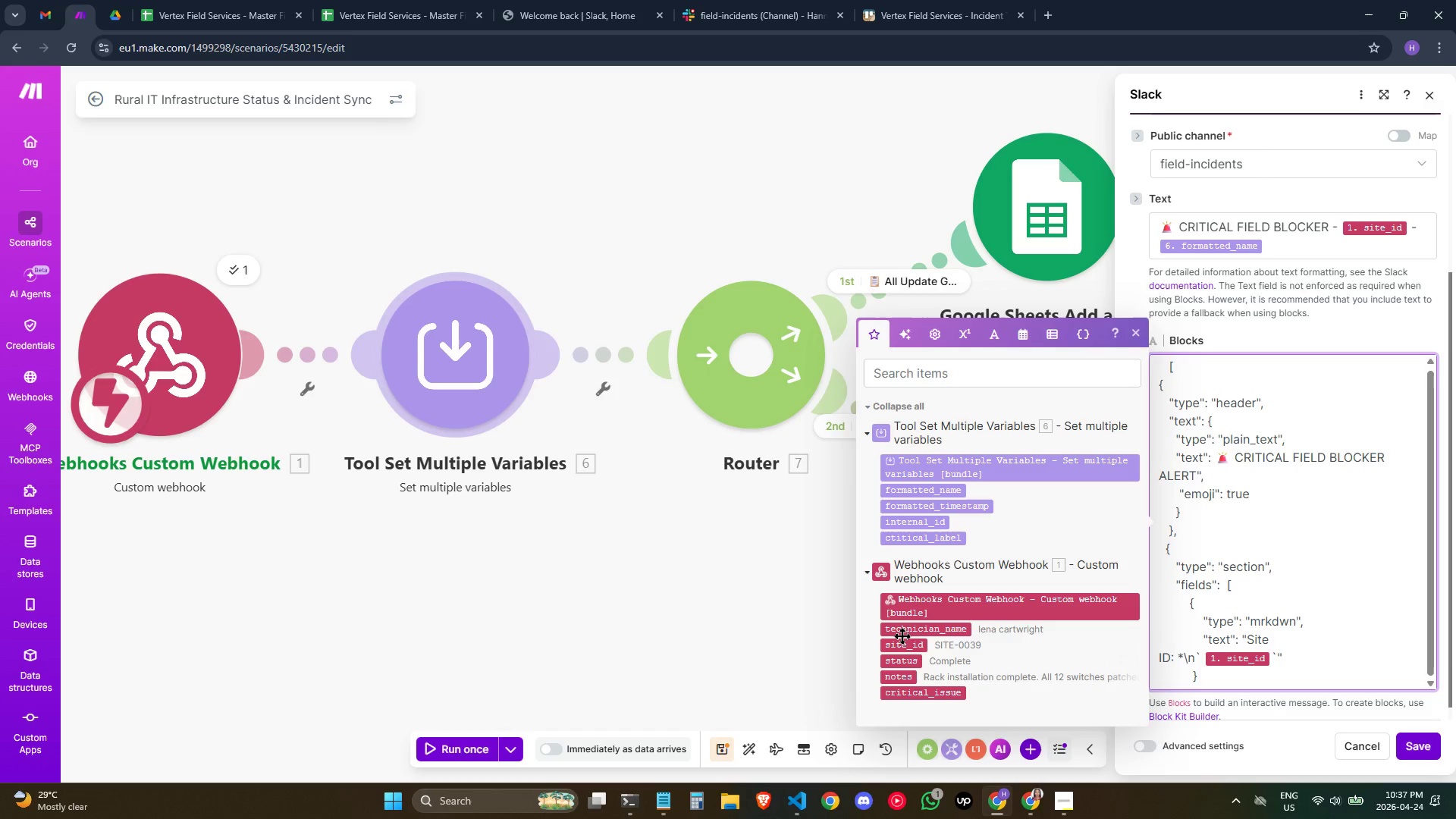 
key(Enter)
 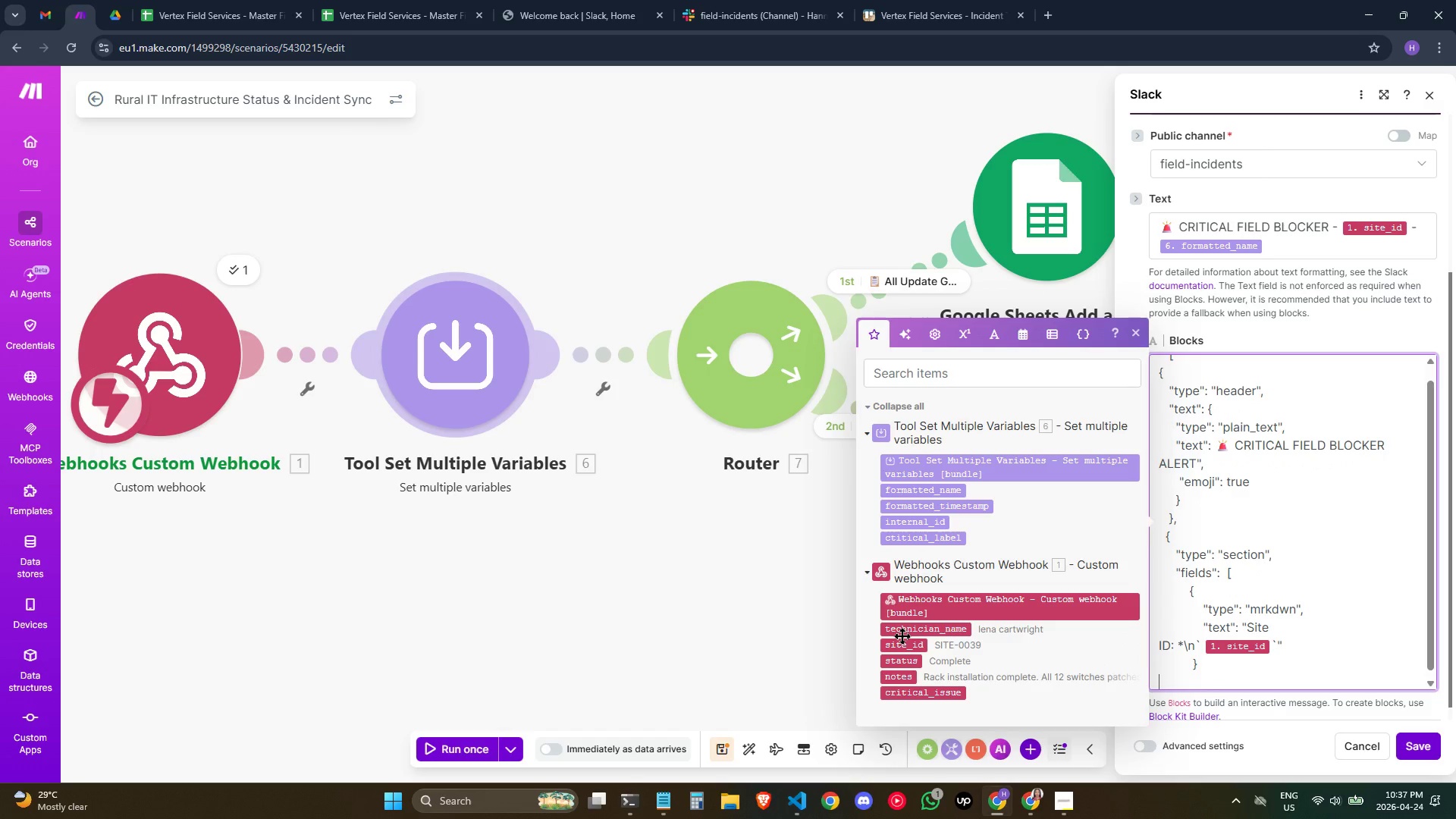 
hold_key(key=Space, duration=0.75)
 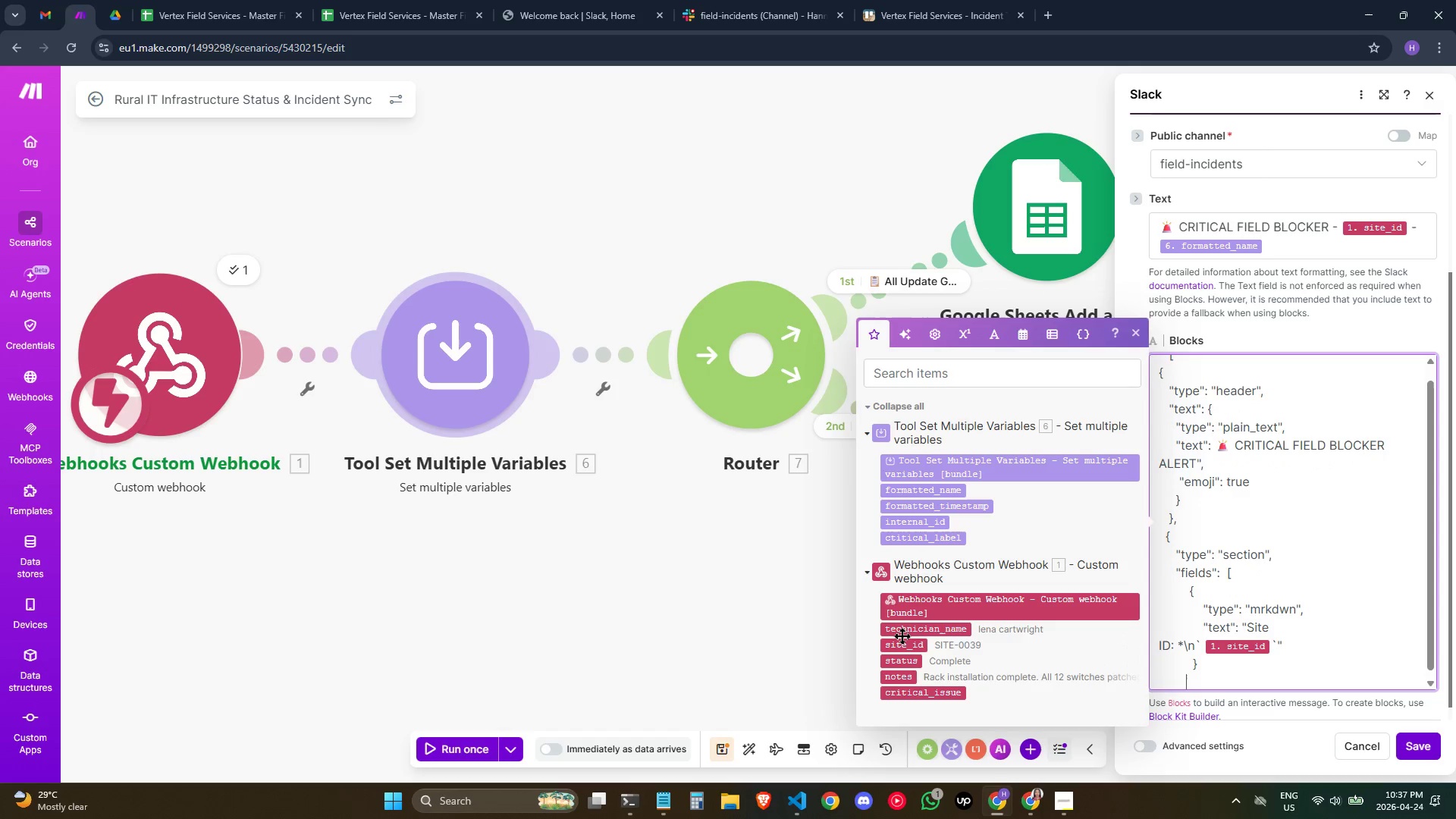 
key(Space)
 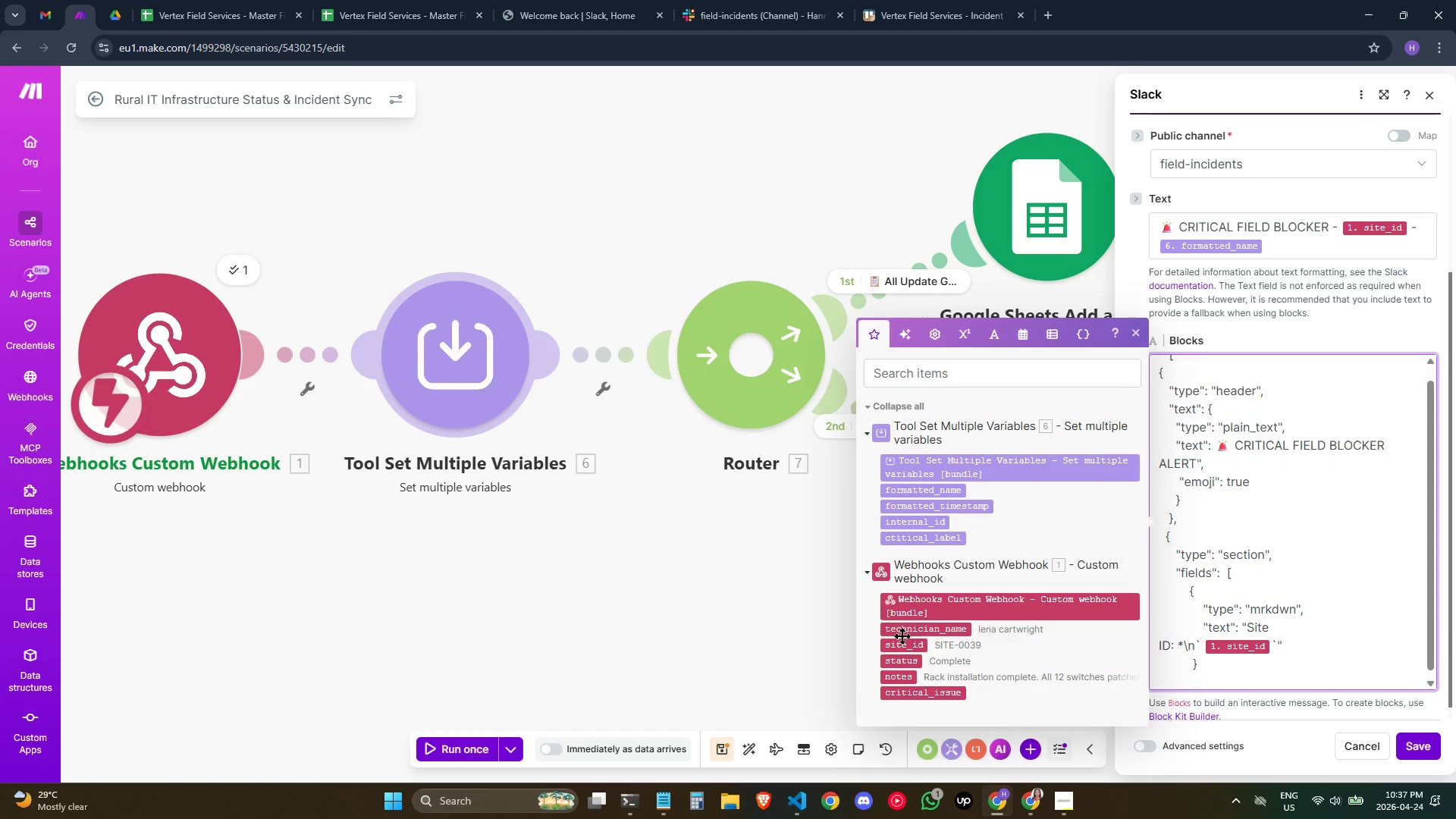 
key(Shift+ShiftRight)
 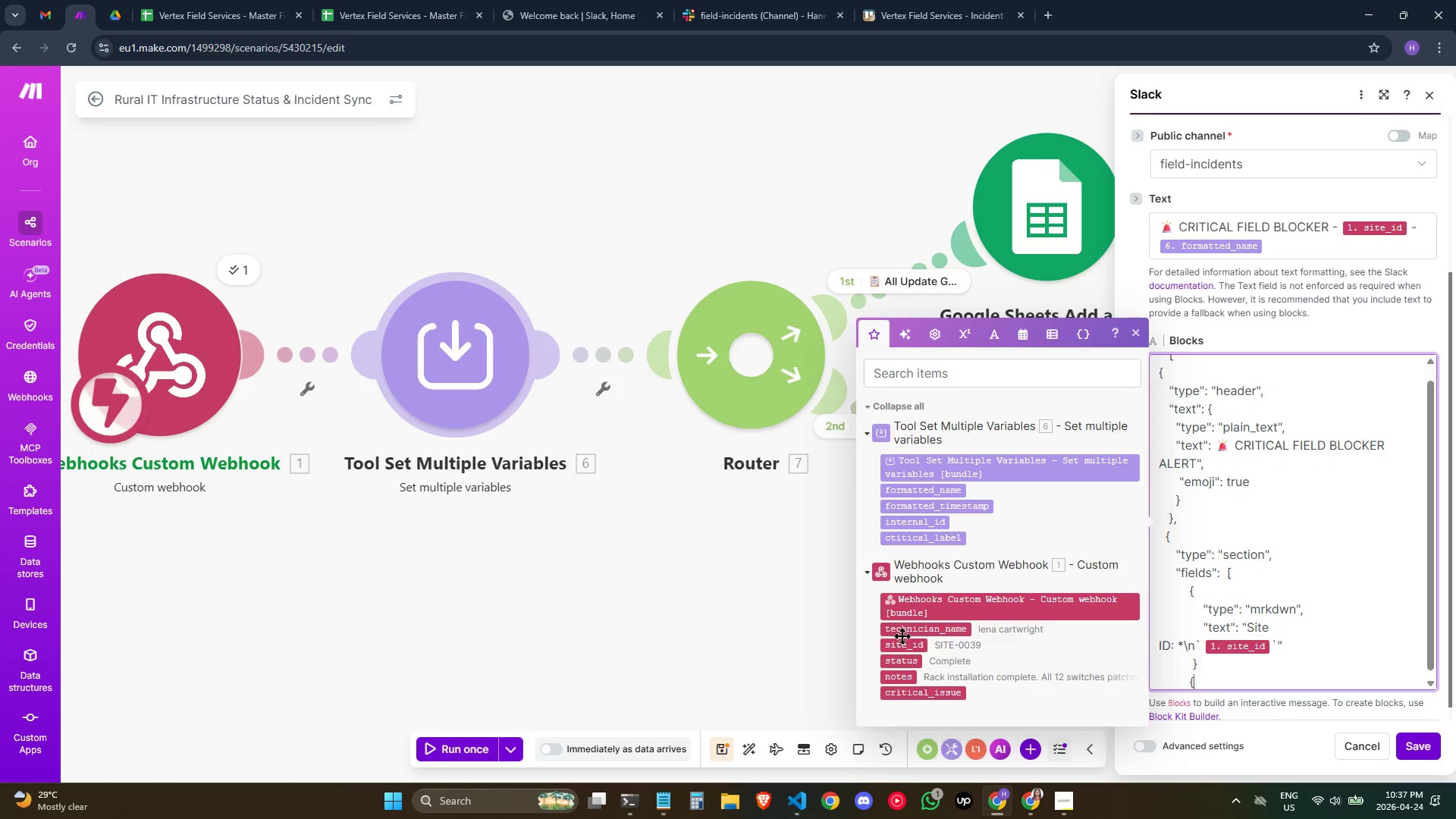 
key(Shift+BracketLeft)
 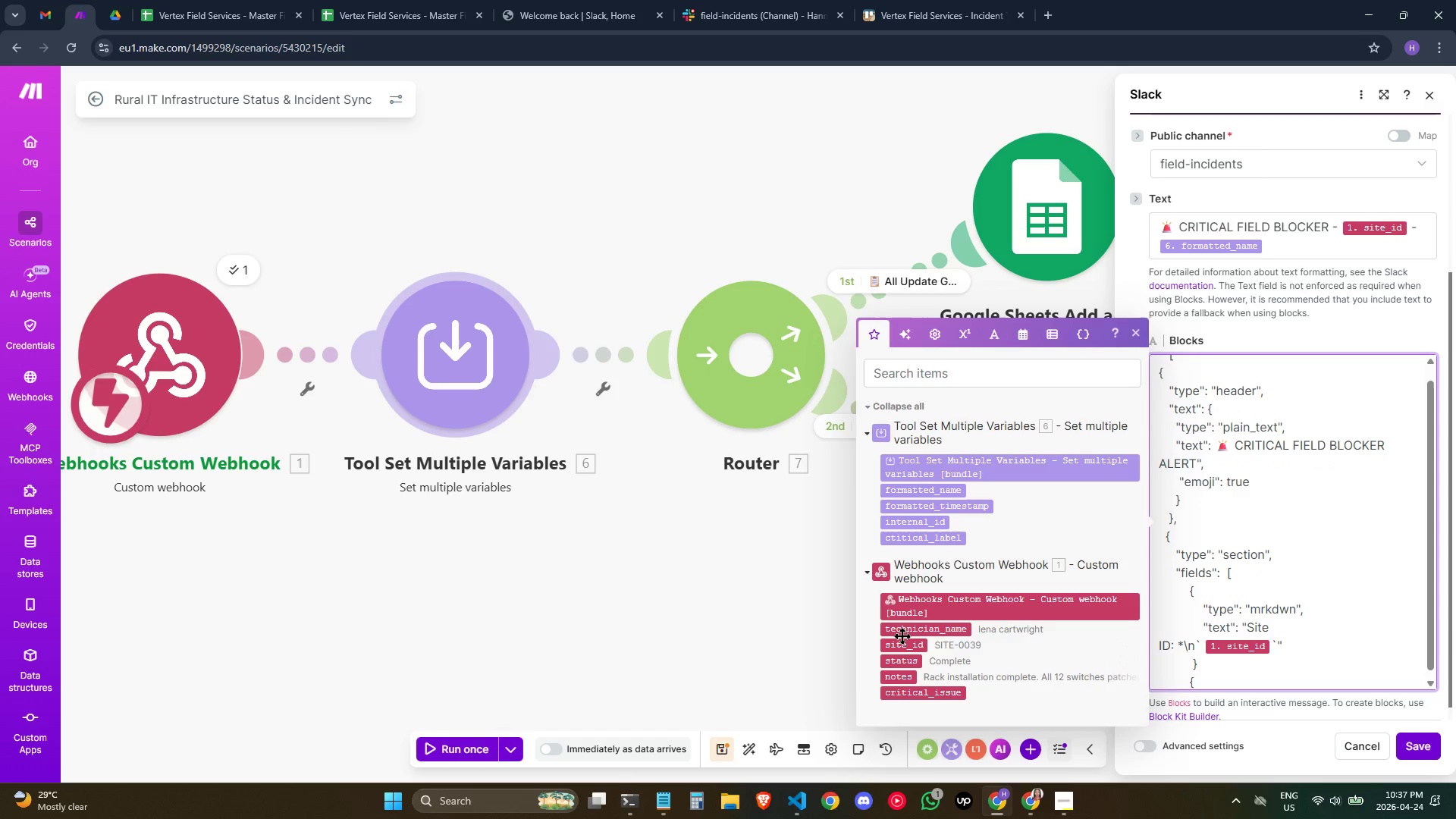 
key(ArrowUp)
 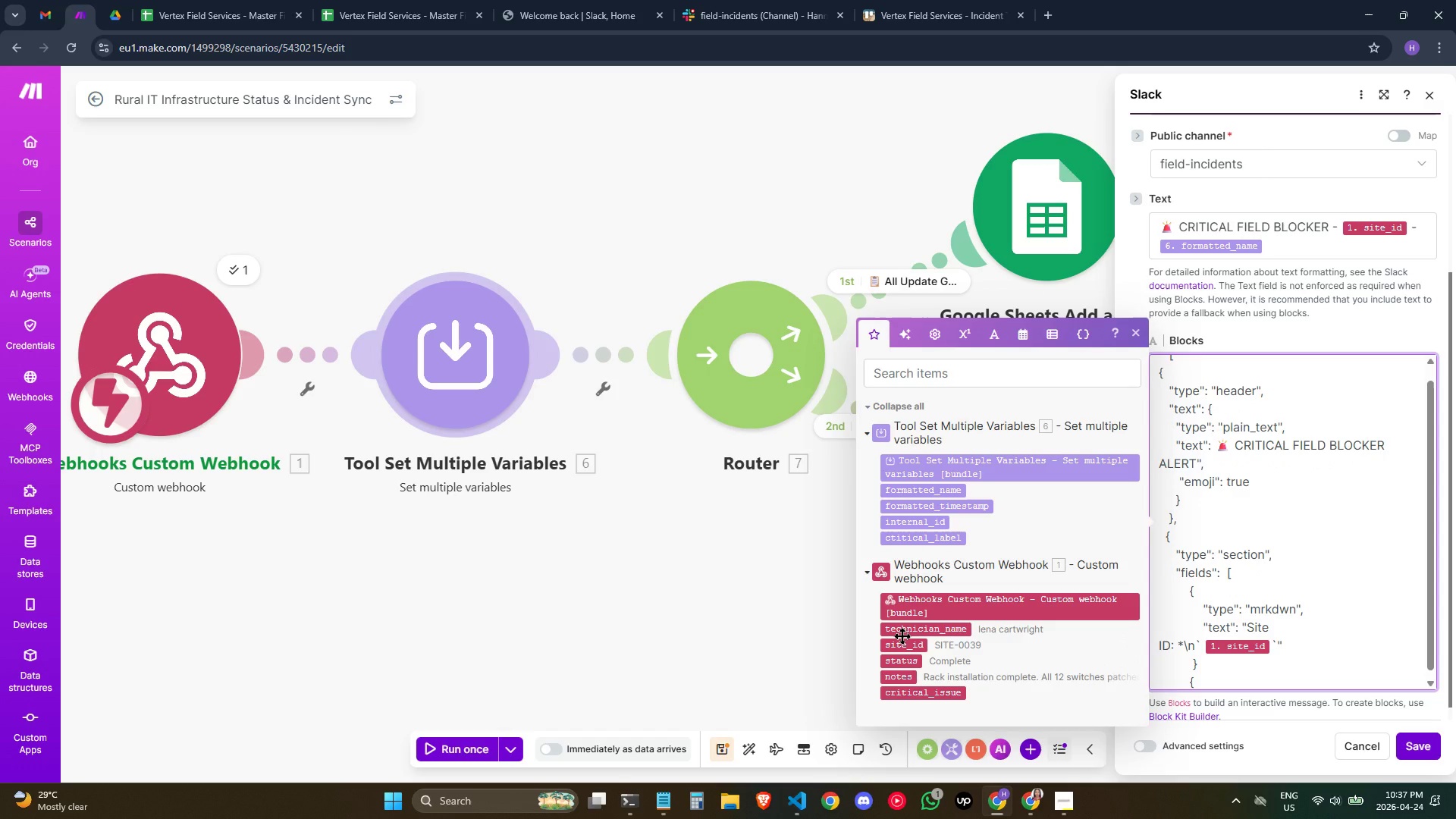 
key(ArrowRight)
 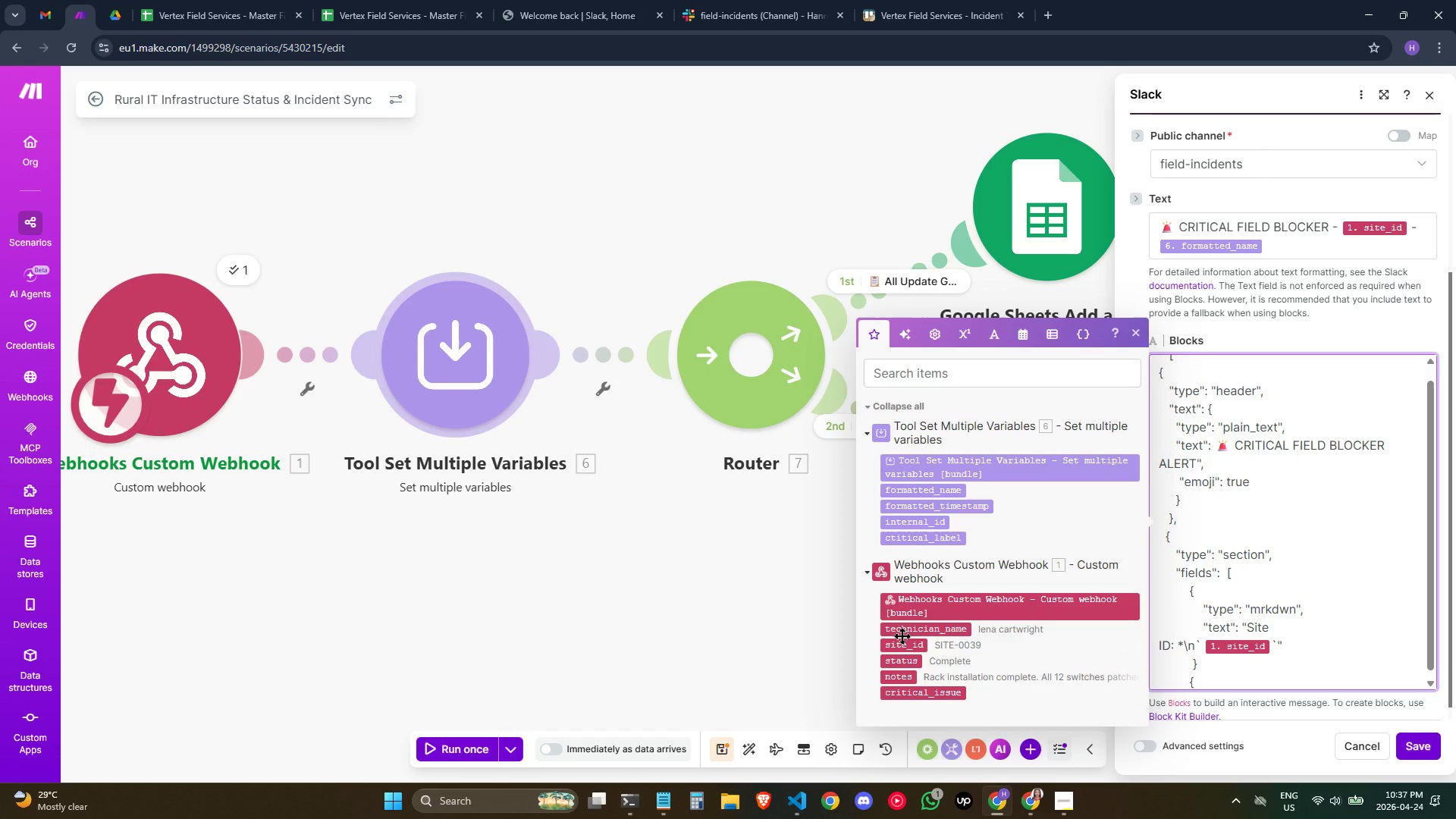 
key(Comma)
 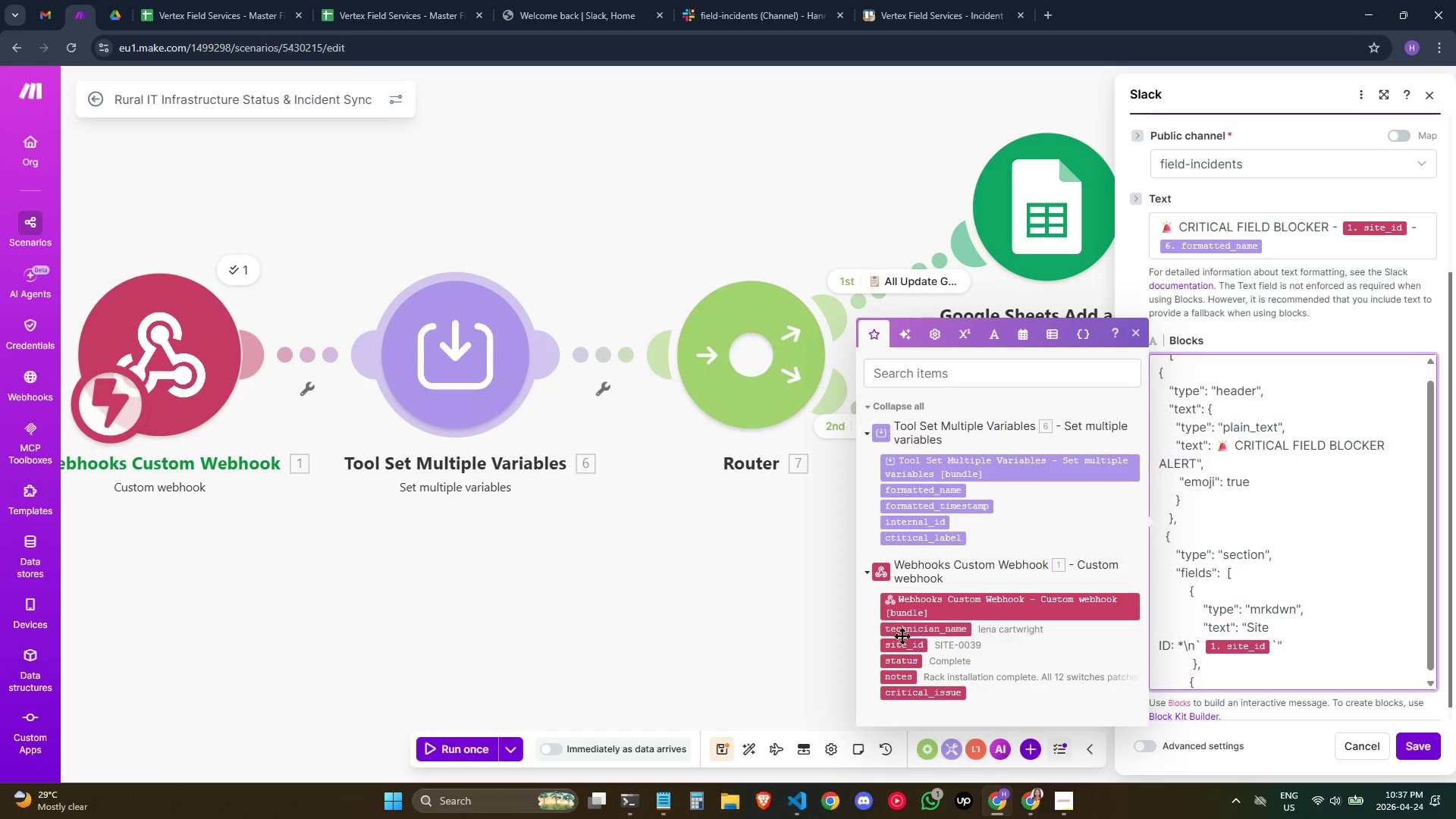 
key(ArrowDown)
 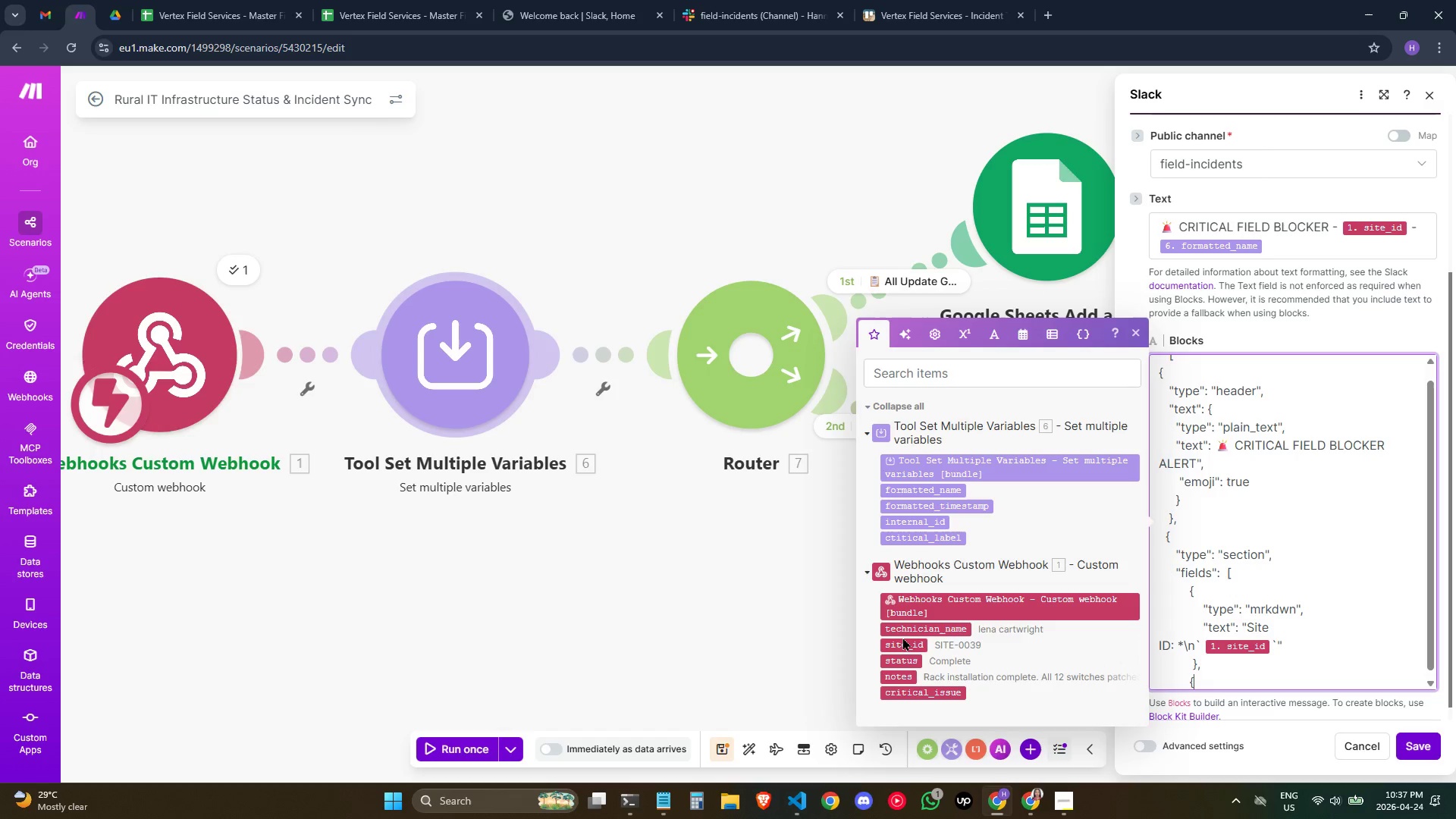 
key(ArrowDown)
 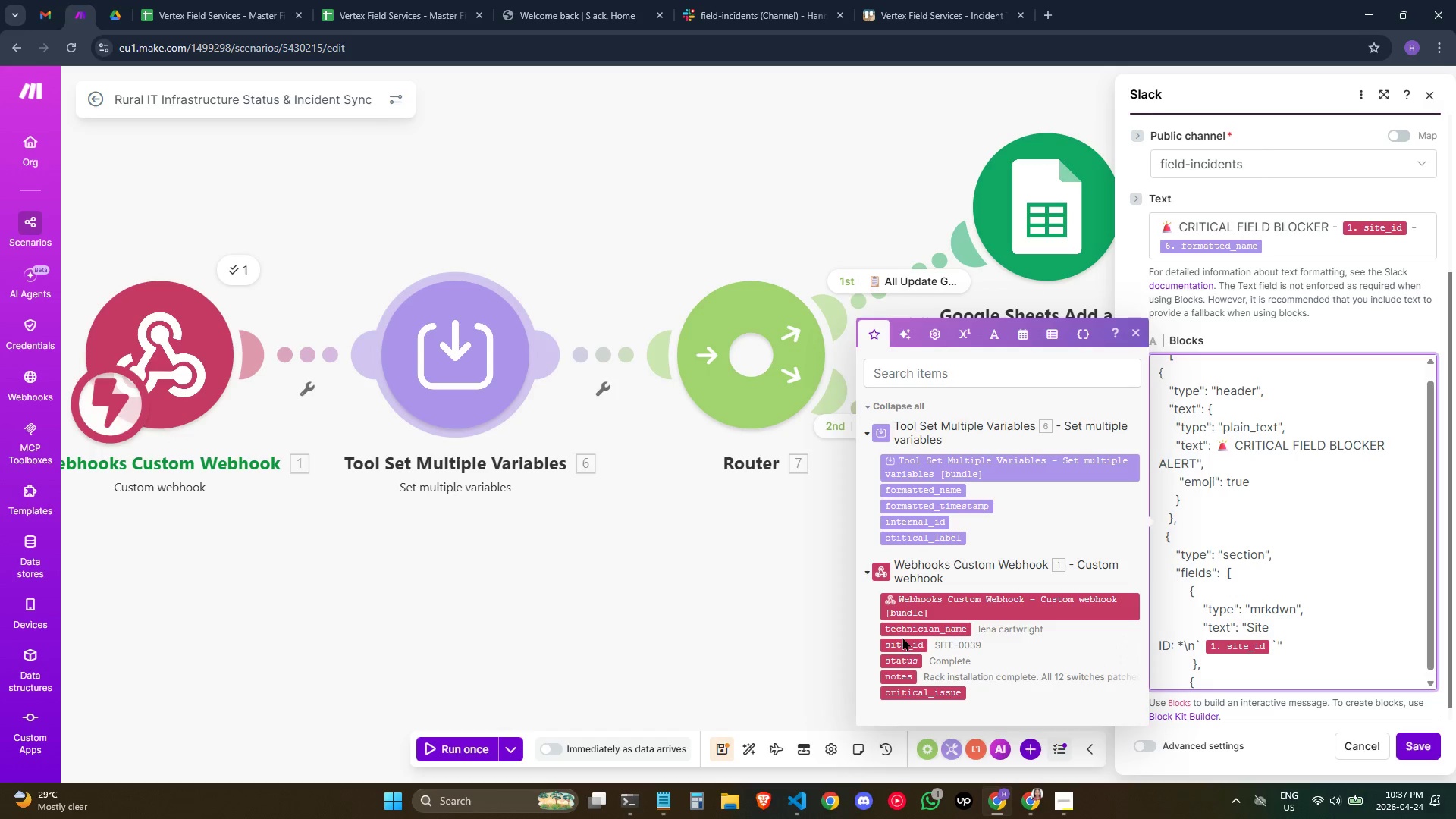 
key(ArrowDown)
 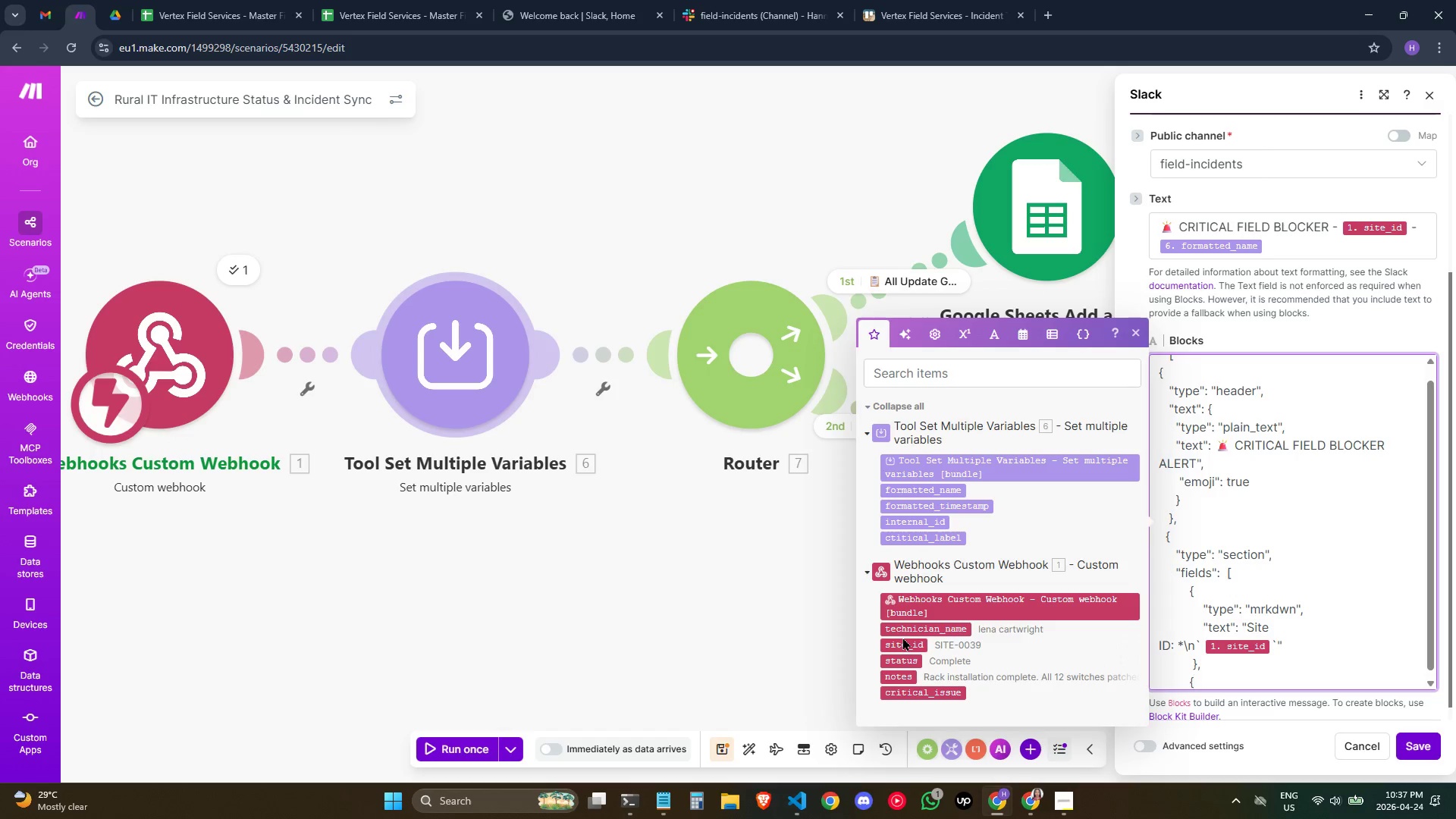 
key(ArrowDown)
 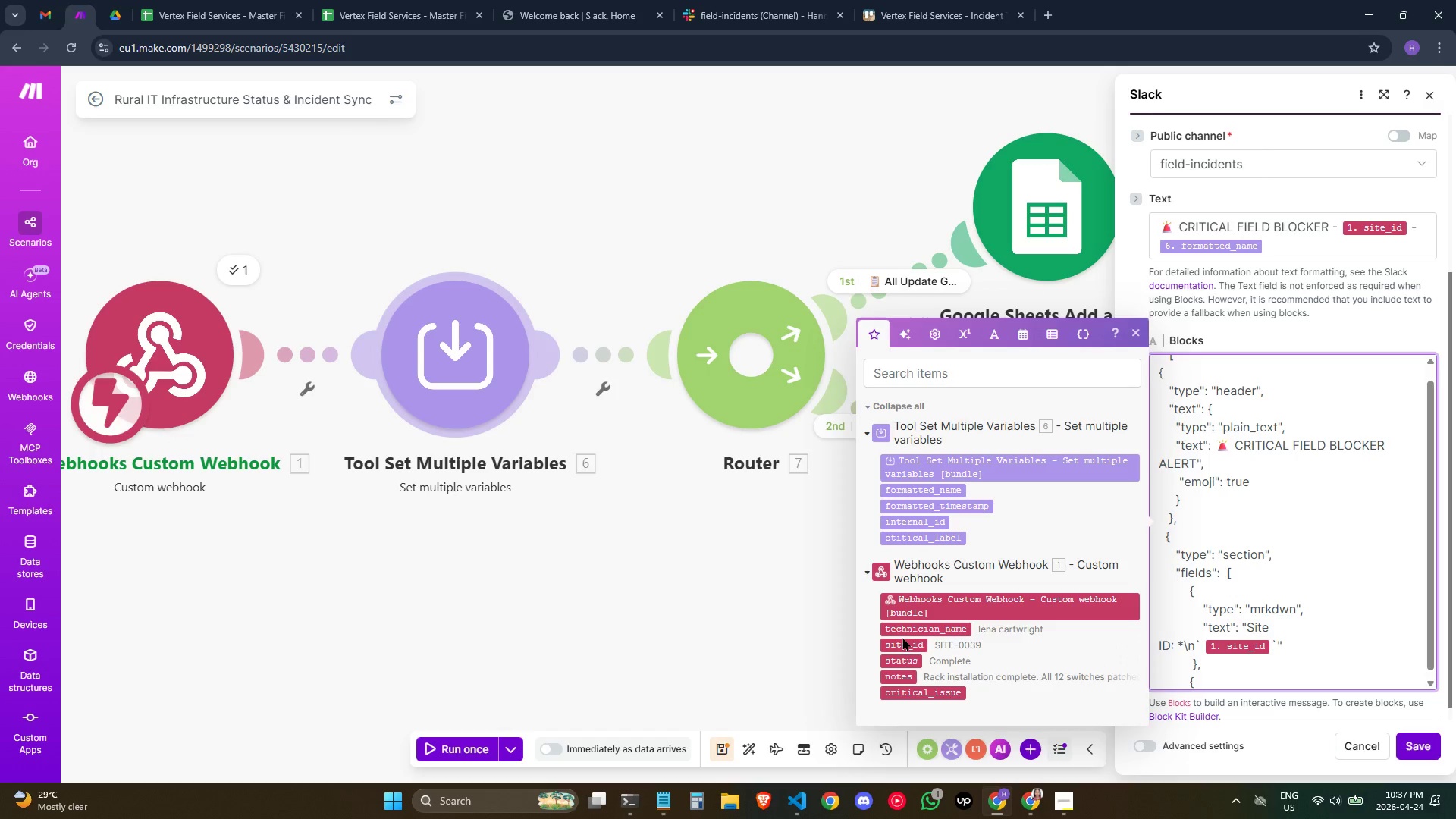 
key(ArrowDown)
 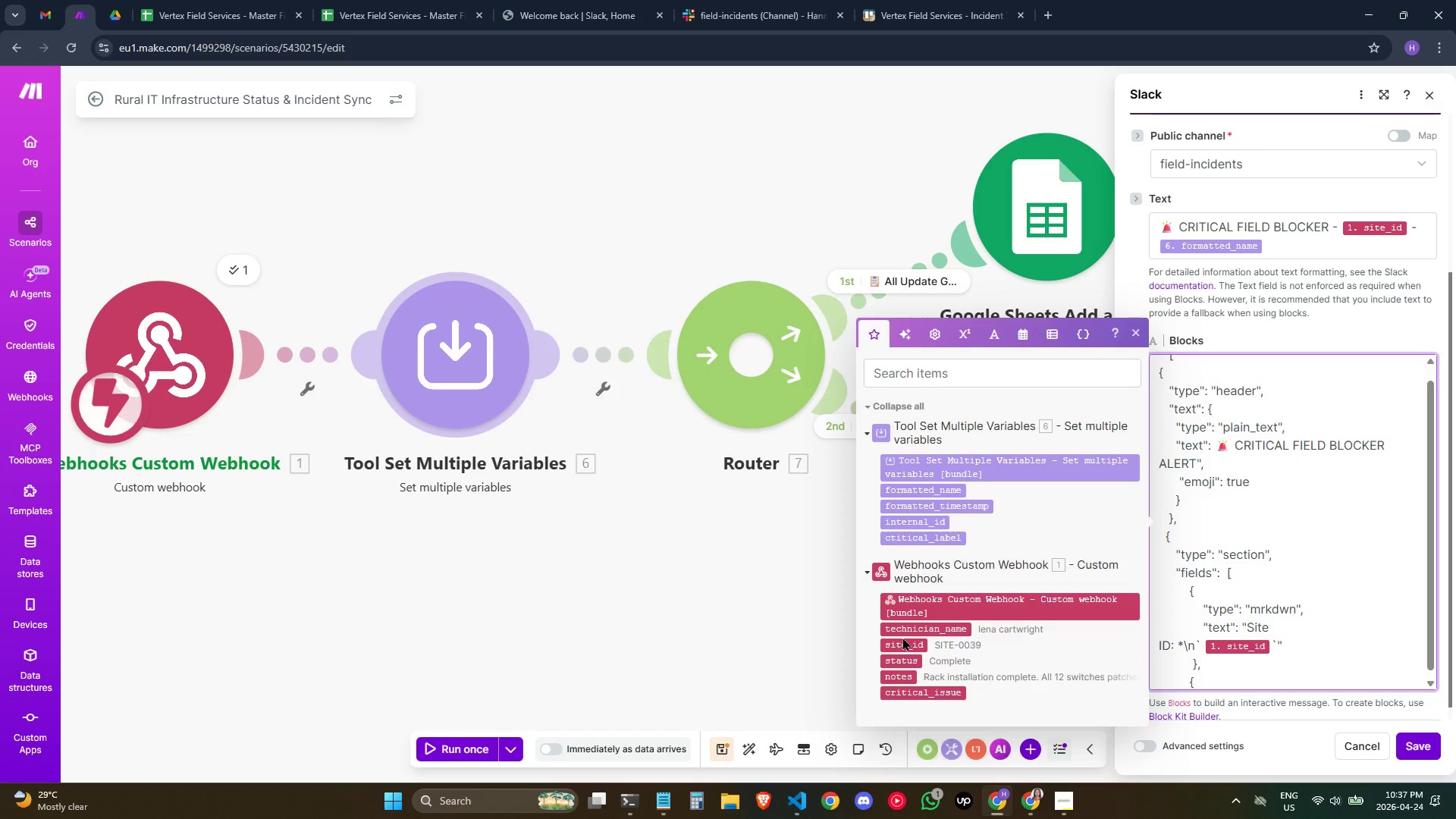 
key(ArrowDown)
 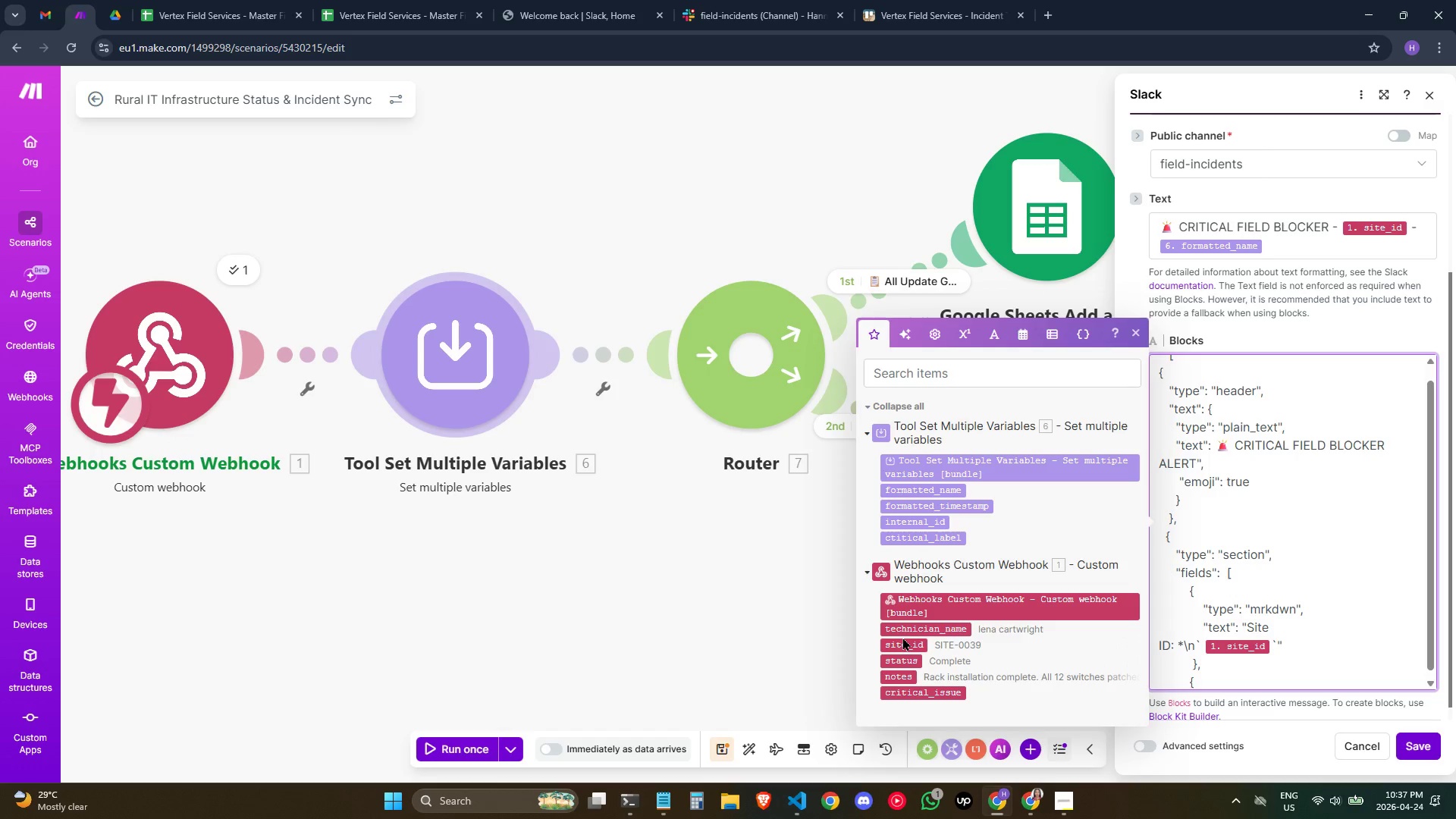 
key(ArrowDown)
 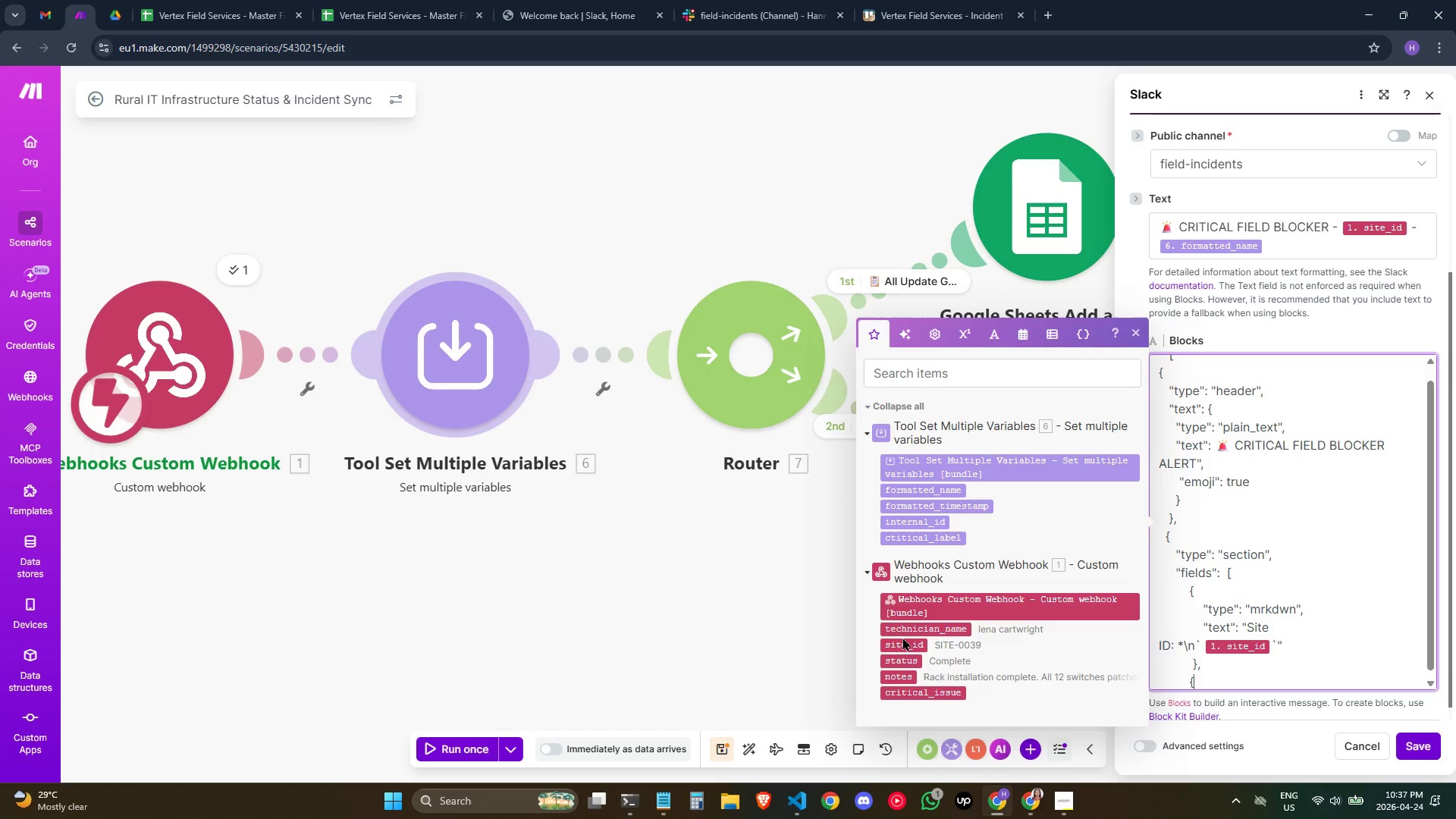 
key(ArrowDown)
 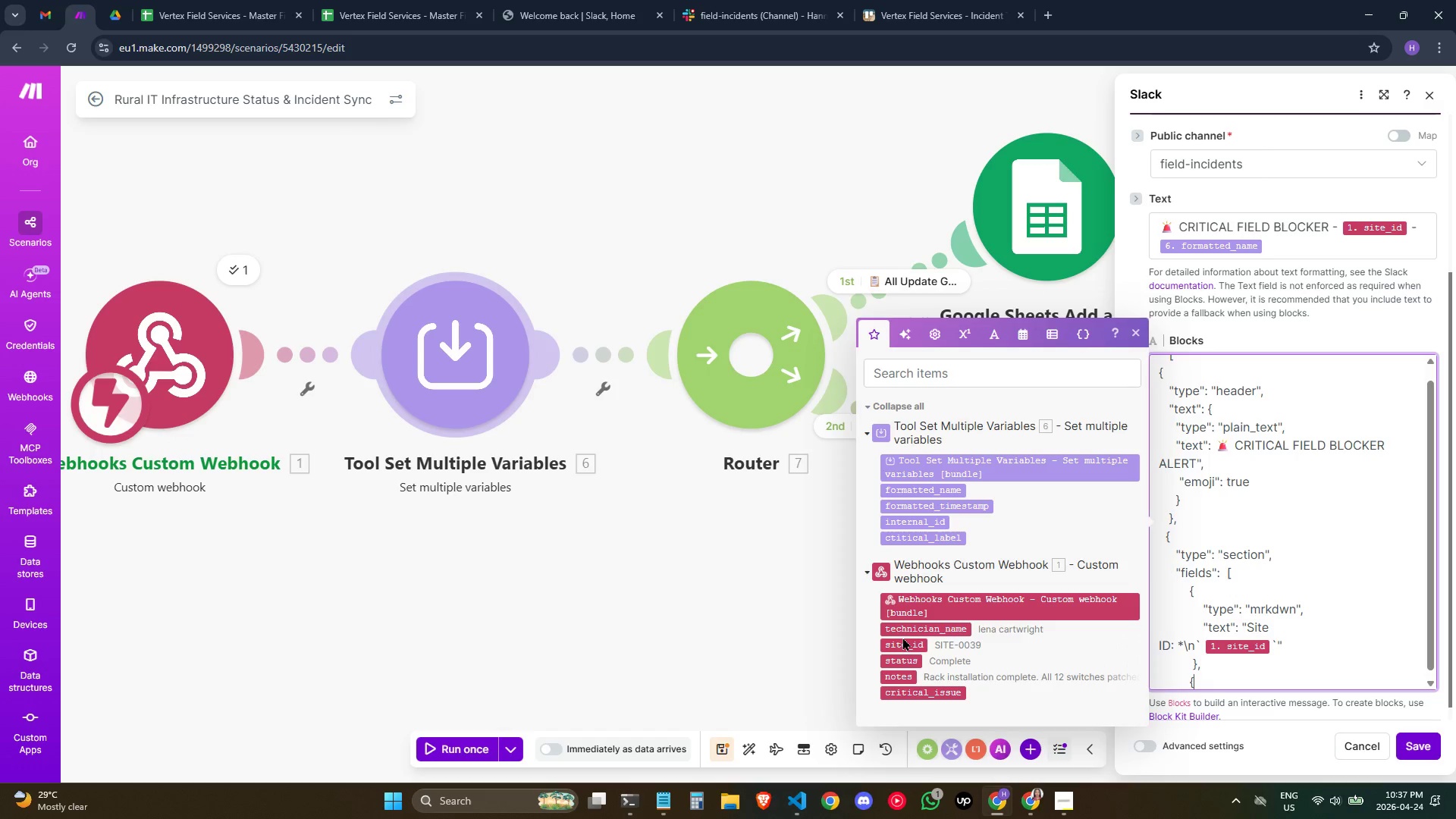 
key(ArrowDown)
 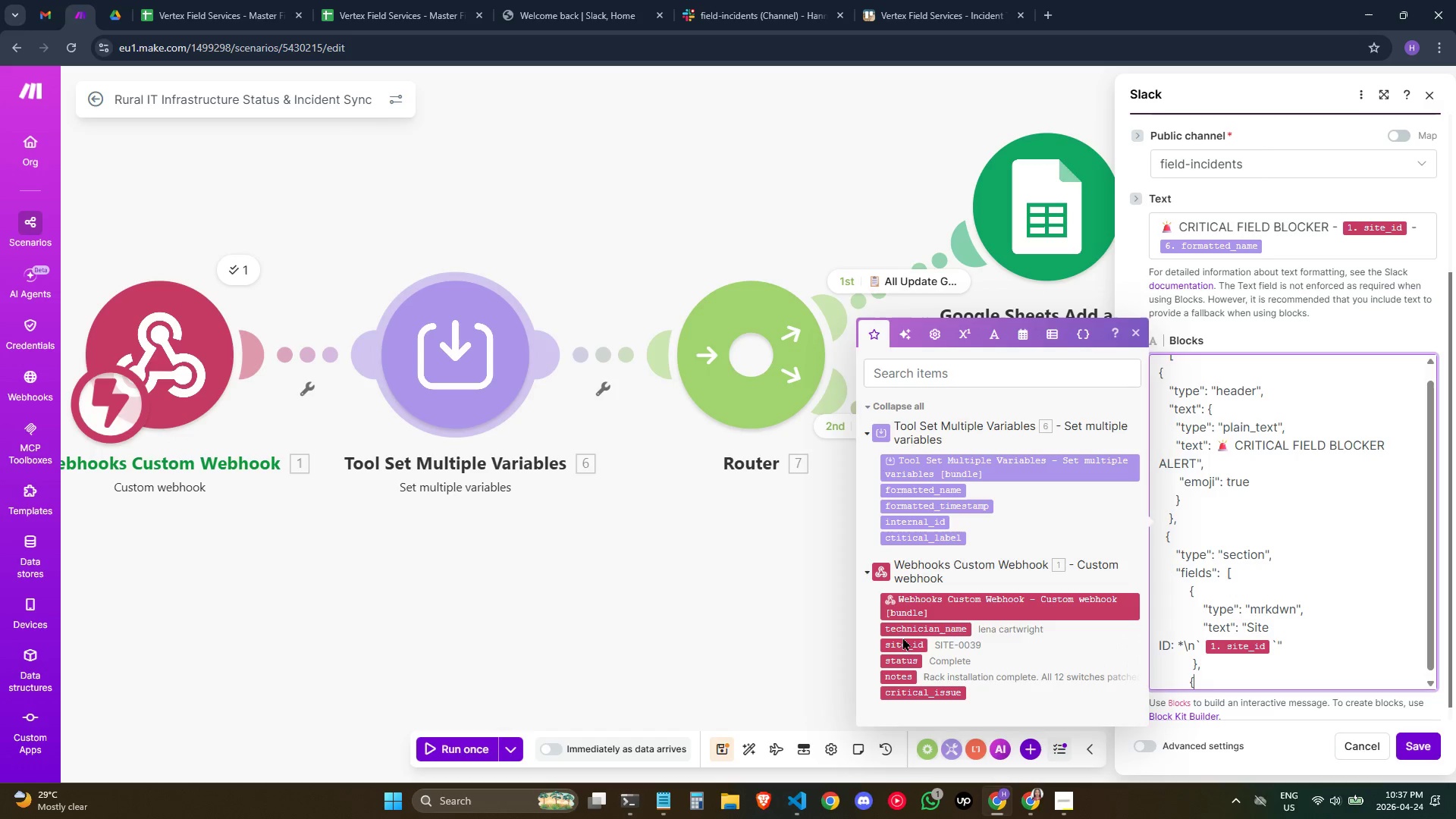 
key(ArrowDown)
 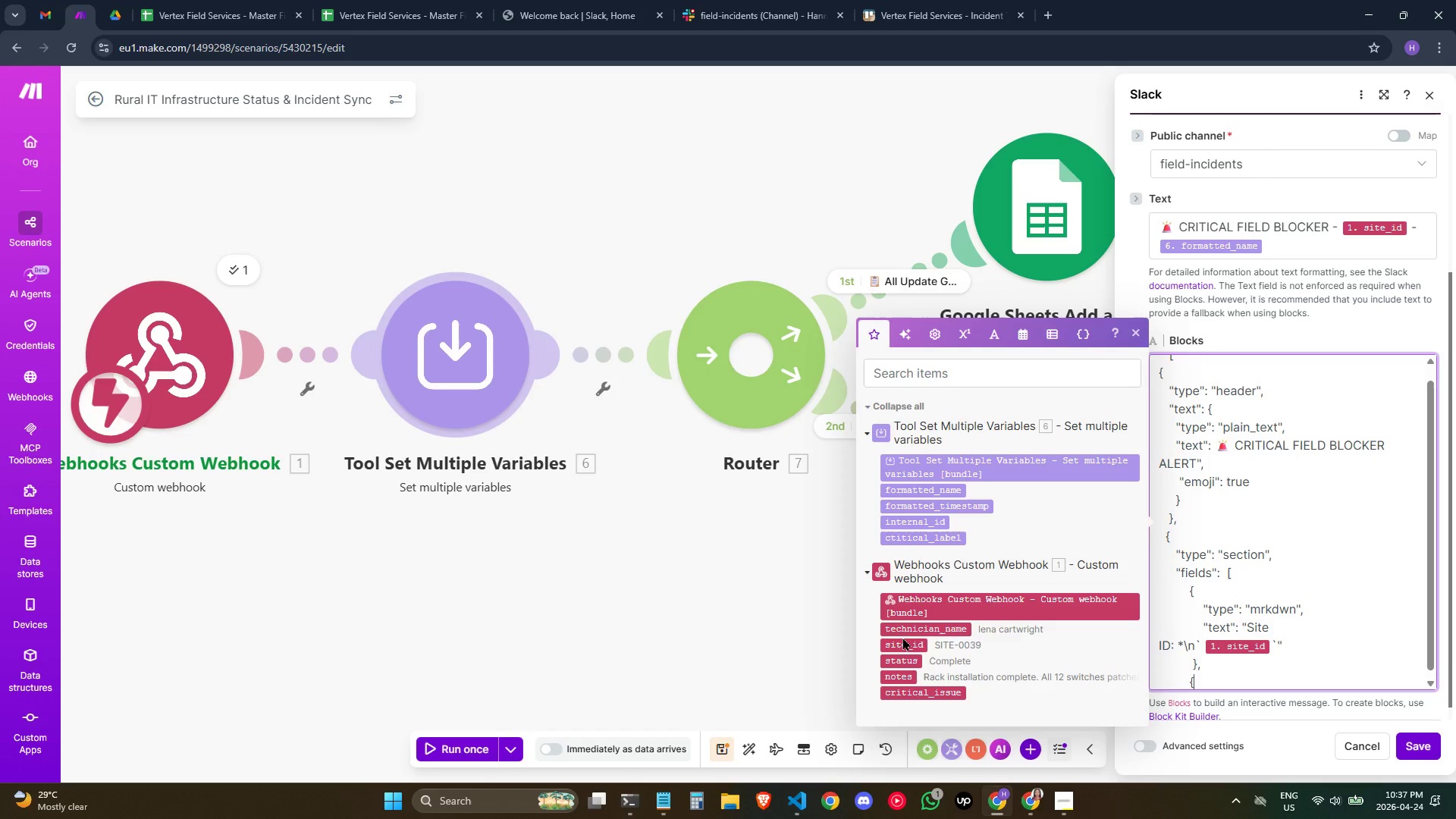 
key(ArrowDown)
 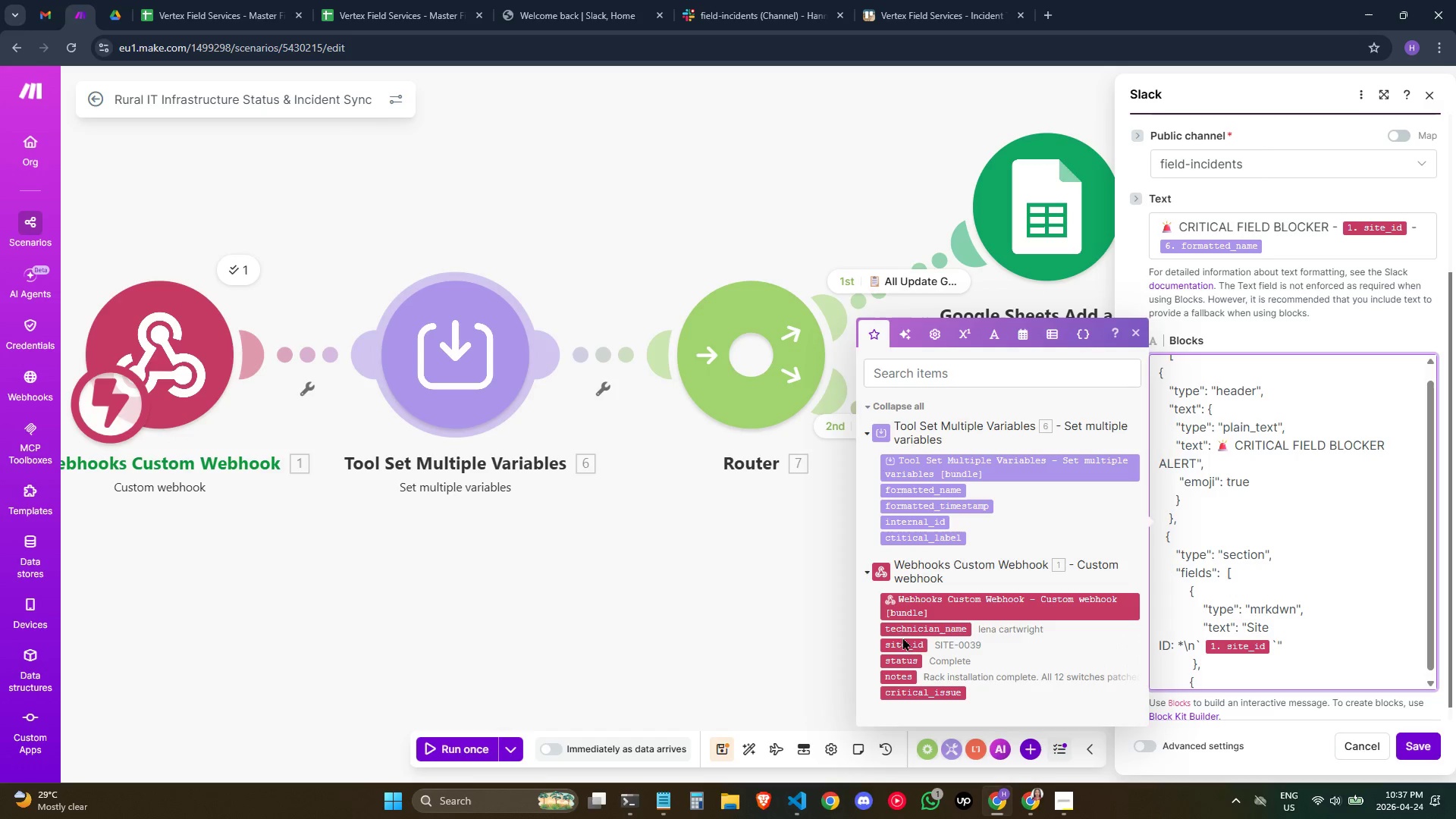 
key(ArrowDown)
 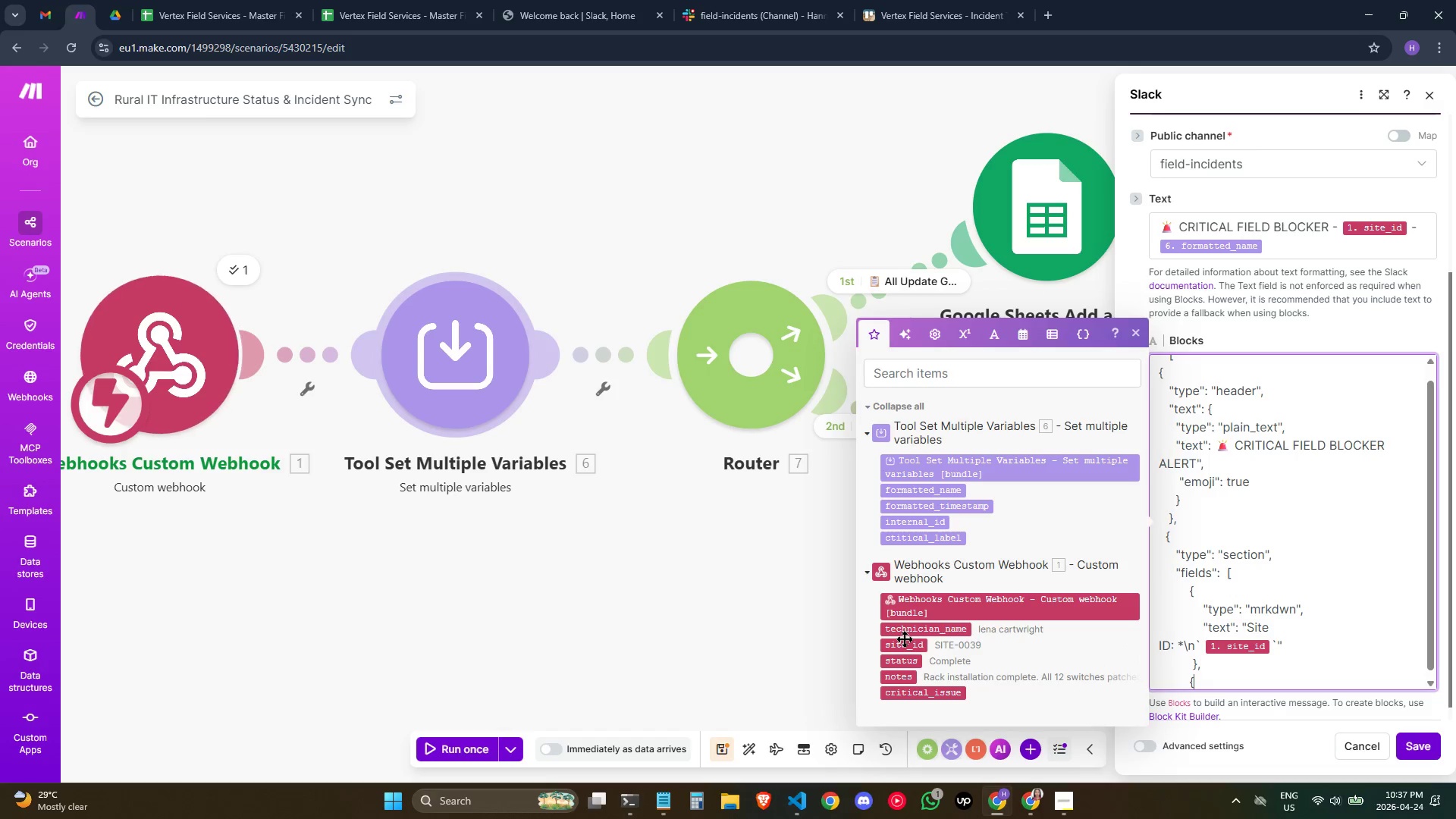 
key(ArrowDown)
 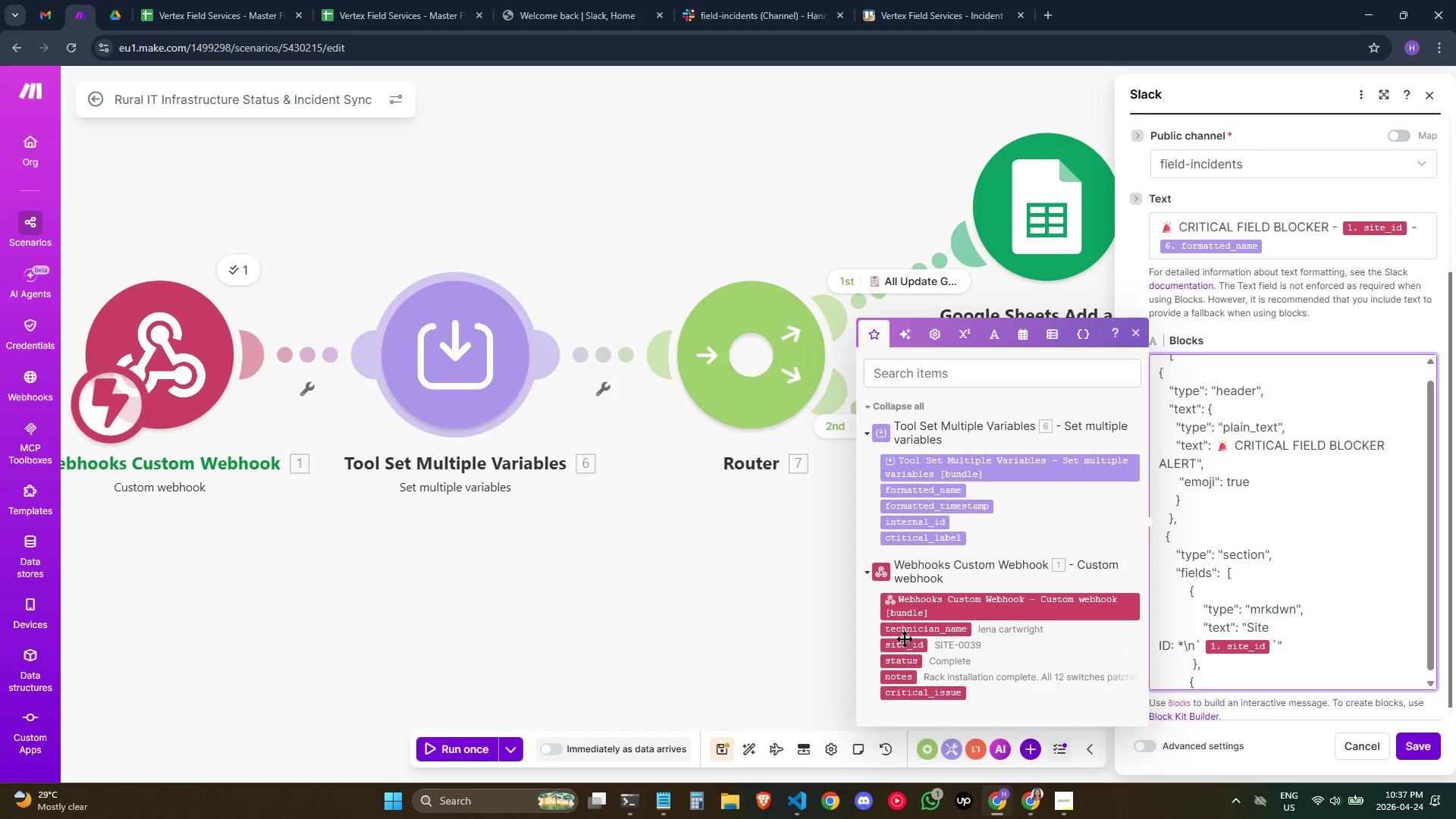 
key(Enter)
 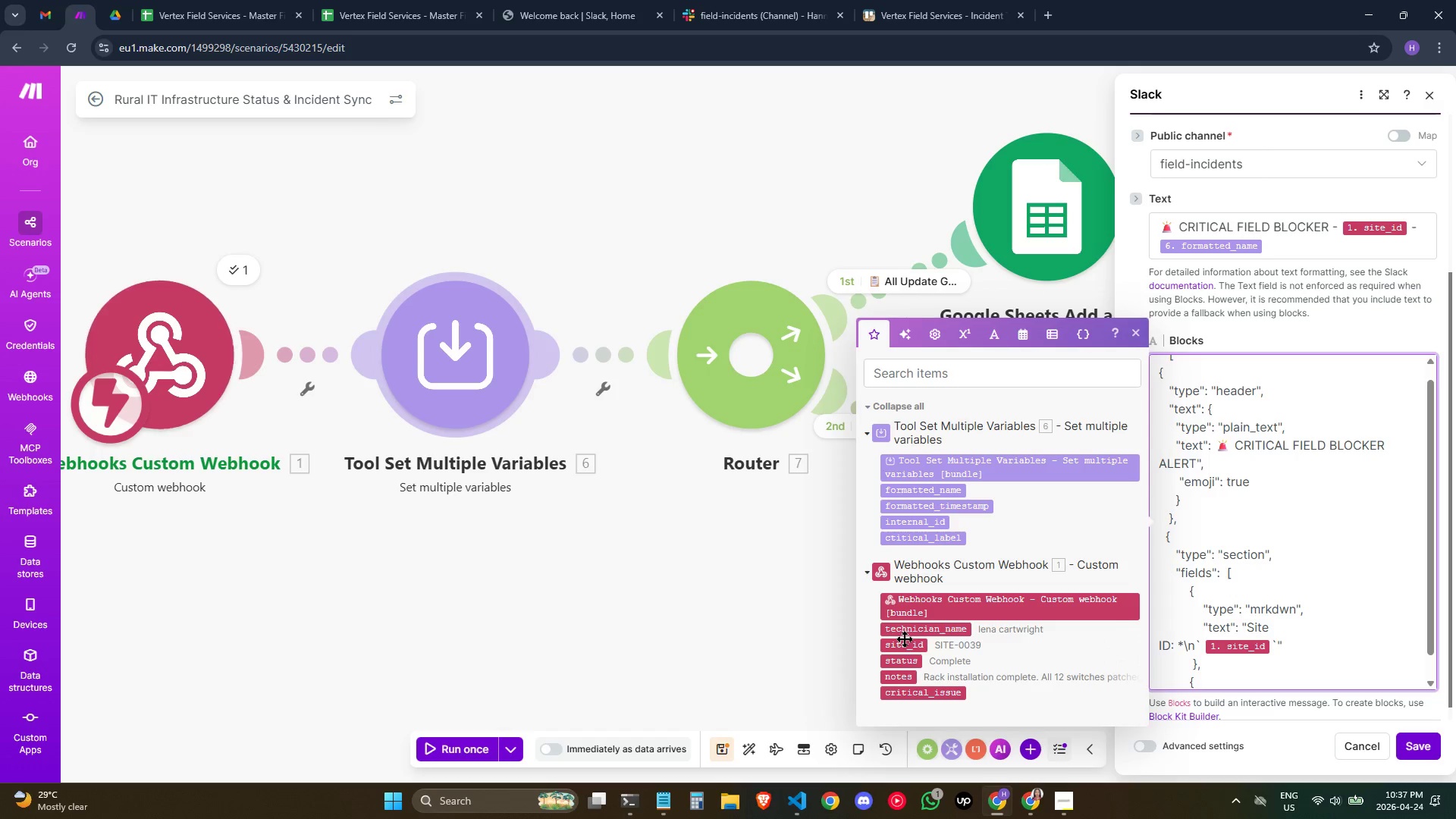 
wait(5.5)
 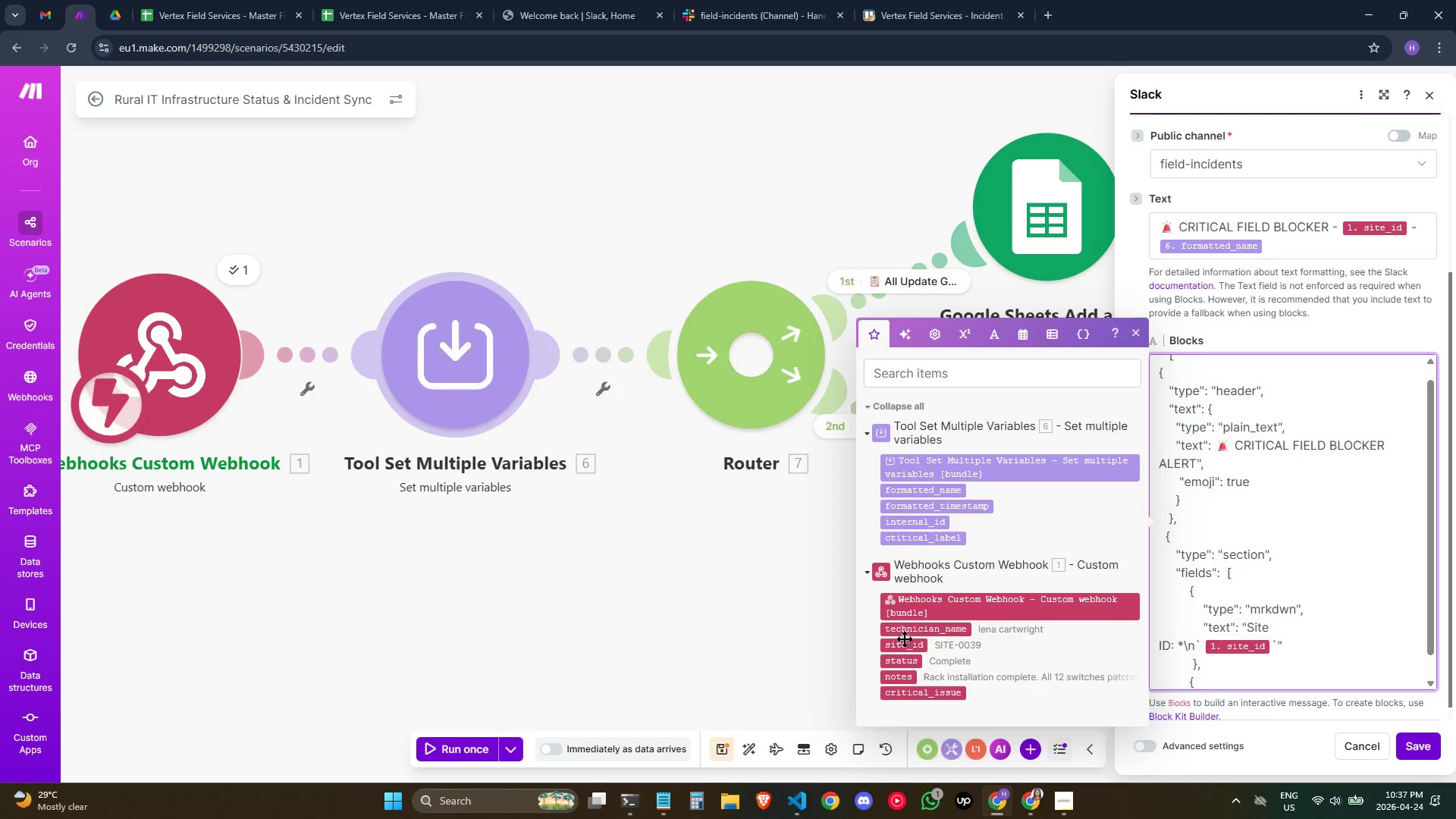 
scroll: coordinate [1298, 534], scroll_direction: down, amount: 25.0
 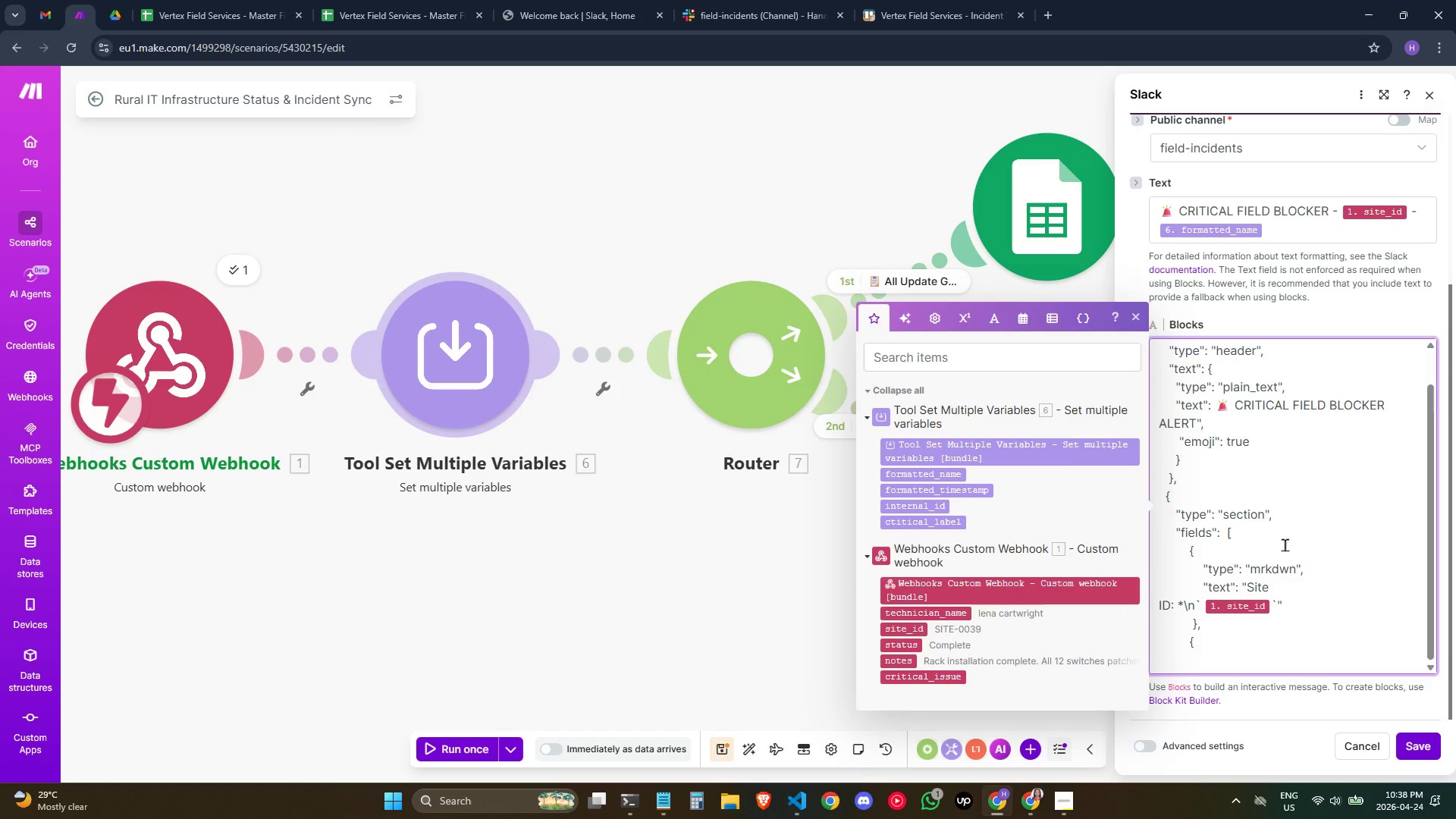 
hold_key(key=Space, duration=0.89)
 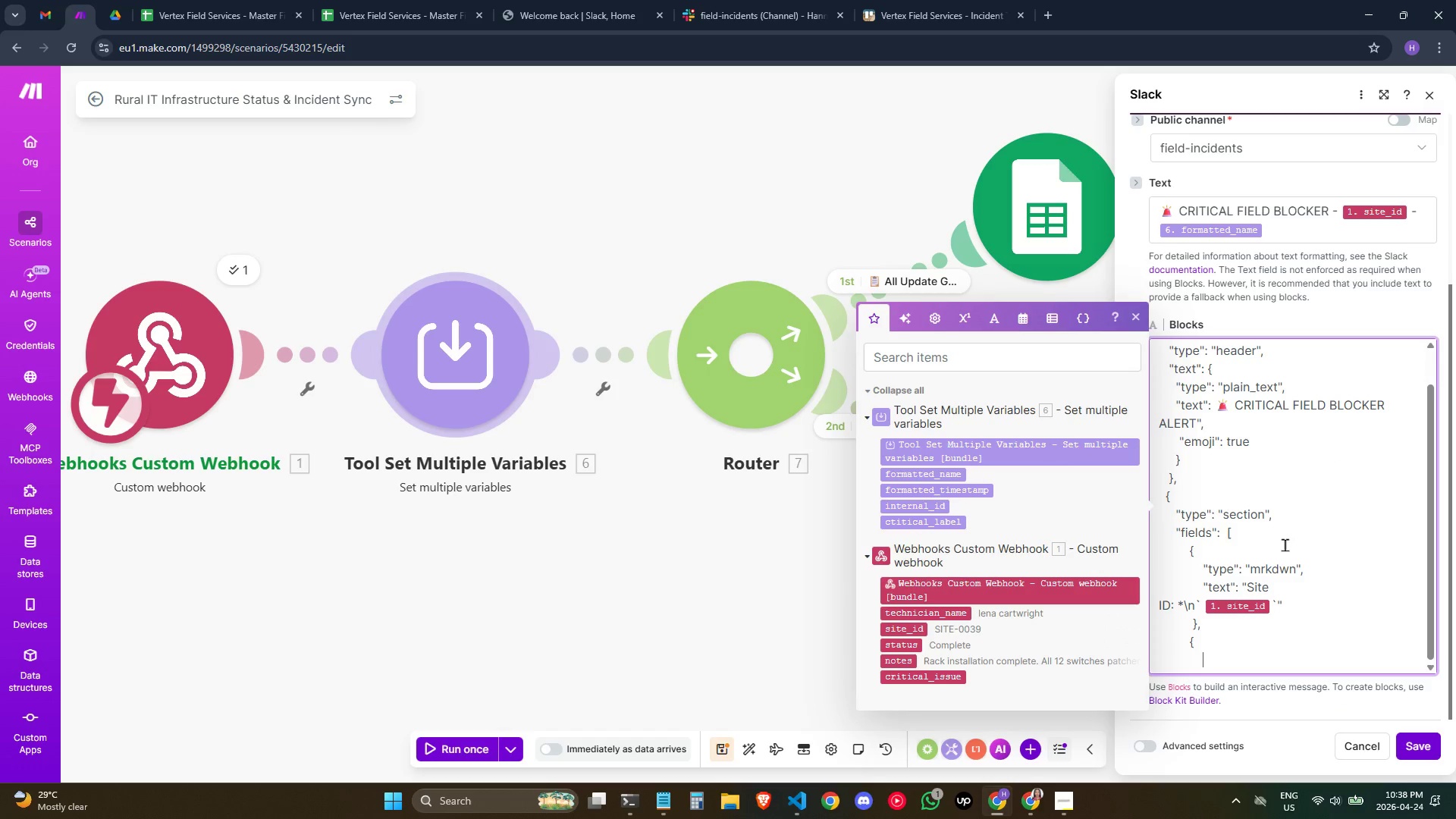 
type(")
key(Backspace)
key(Backspace)
type(")
key(Backspace)
type("type": "mrdwn",)
 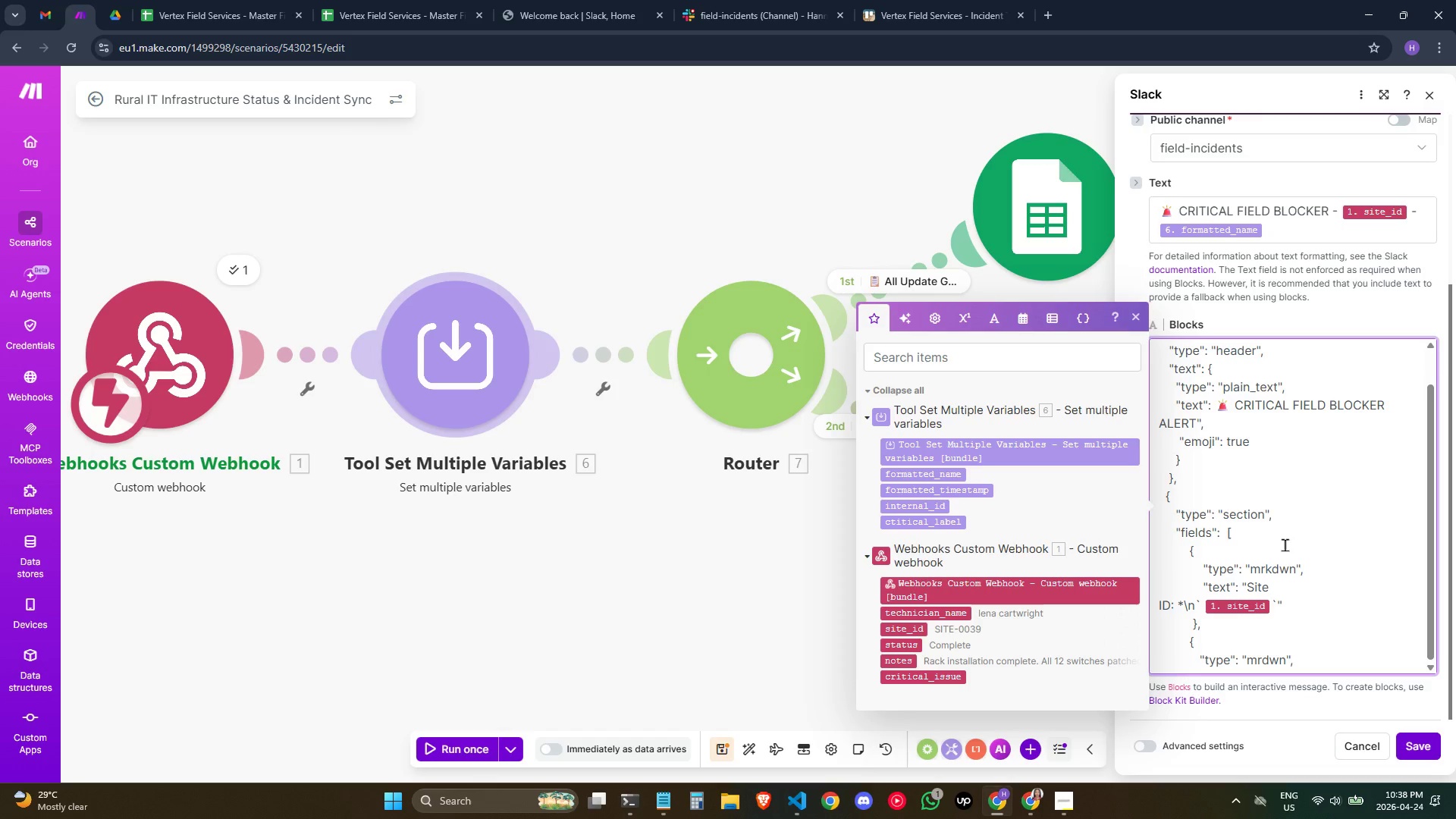 
key(Enter)
 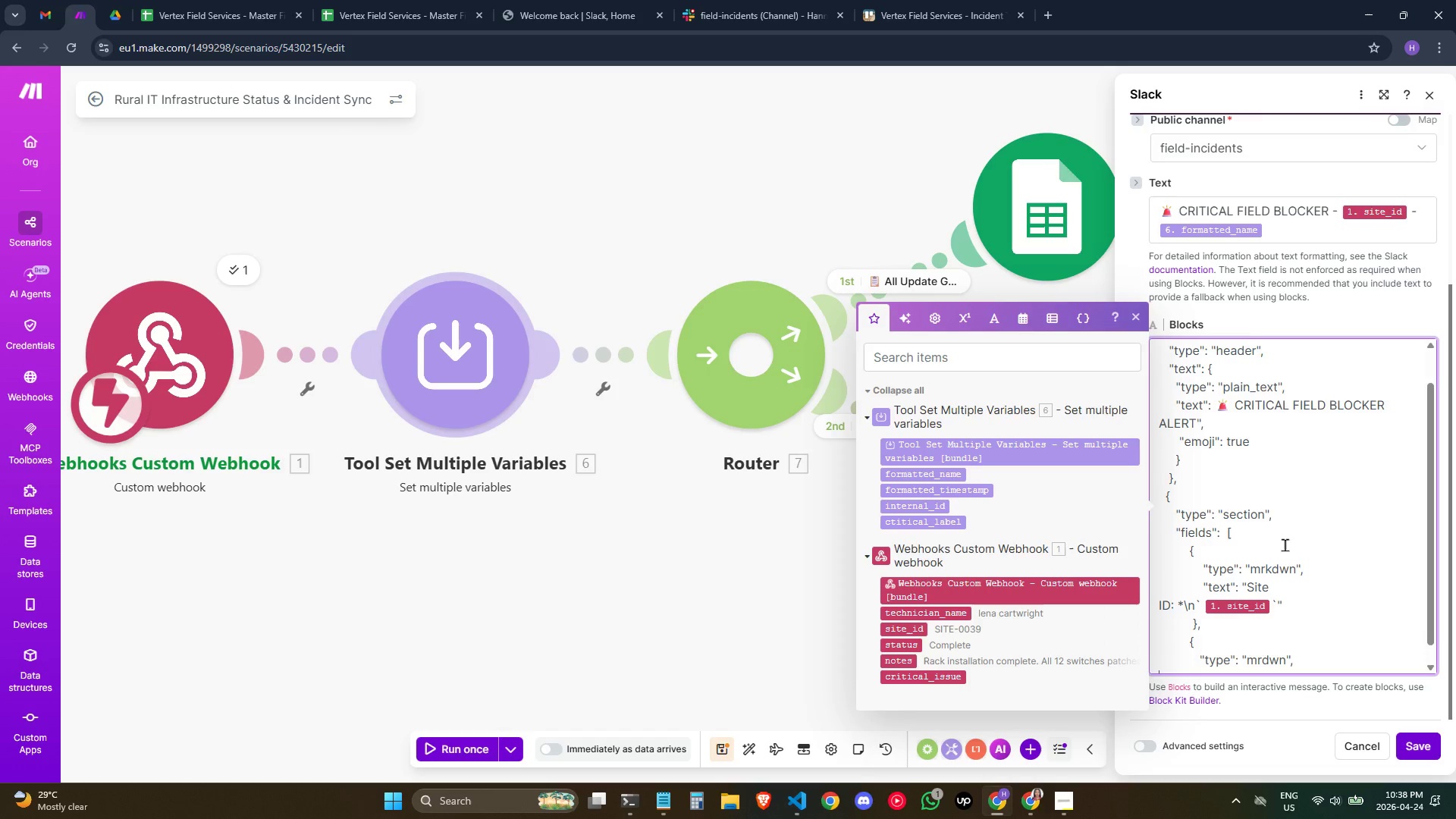 
key(Space)
 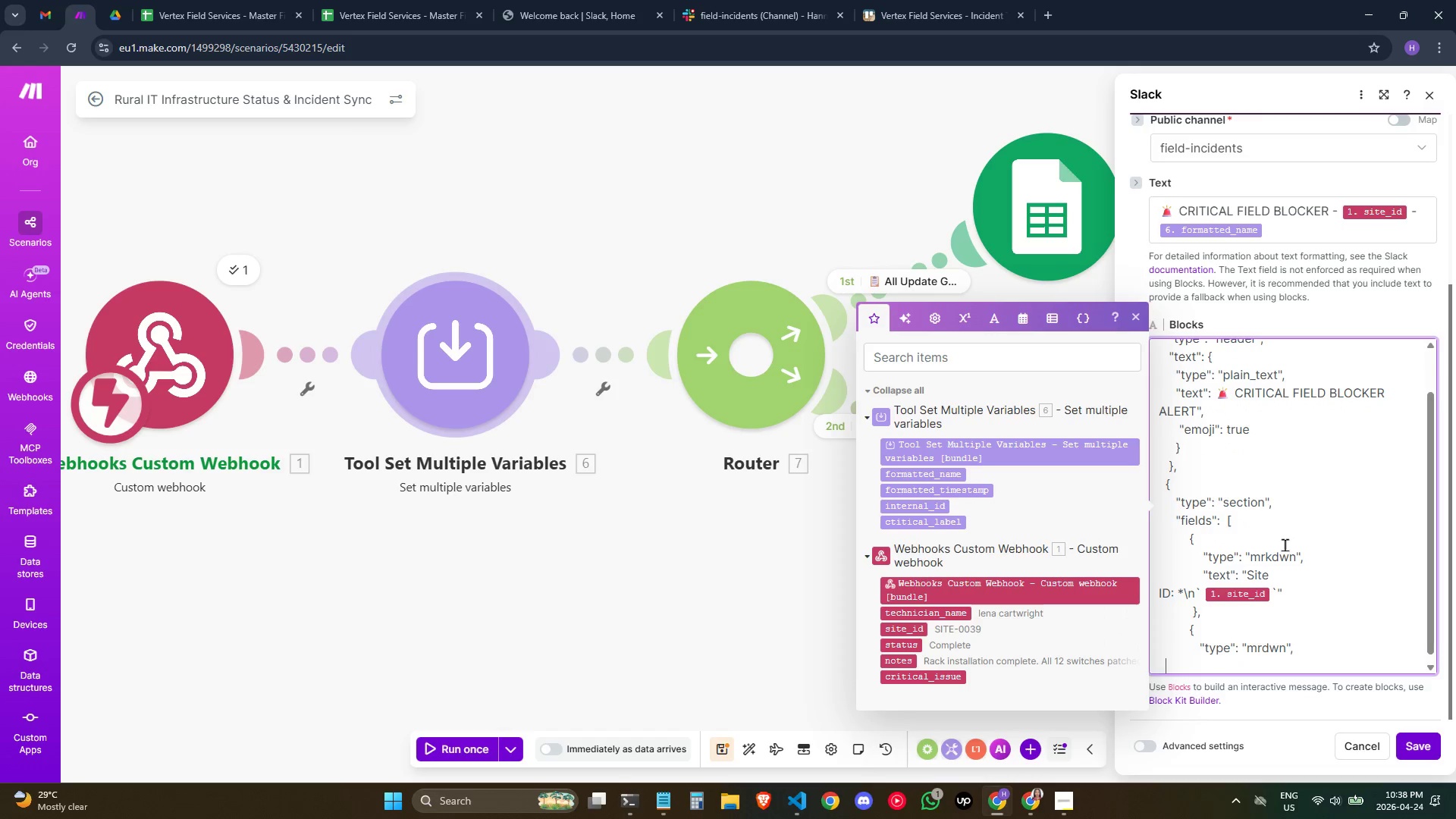 
hold_key(key=Space, duration=0.75)
 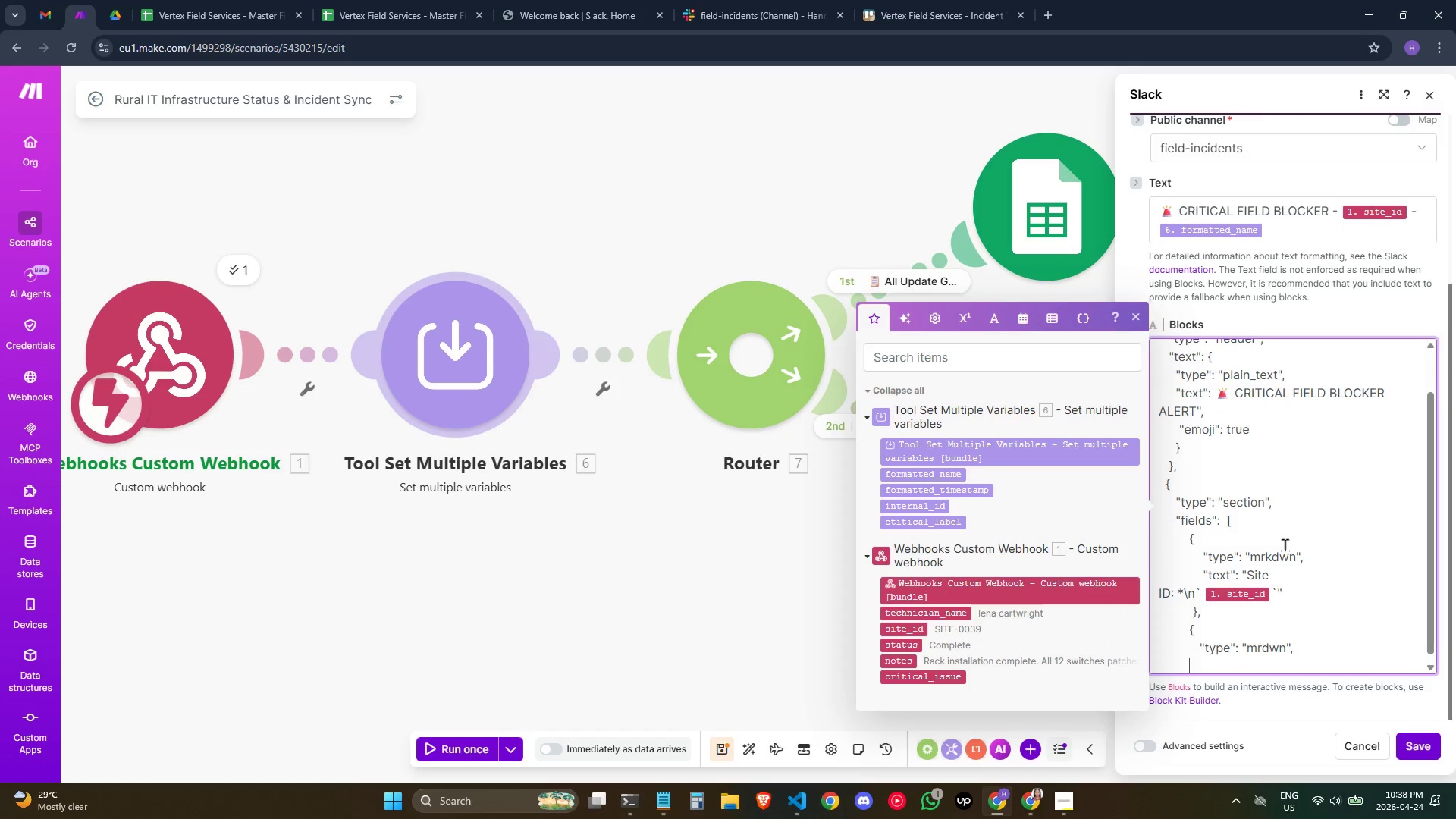 
key(Space)
 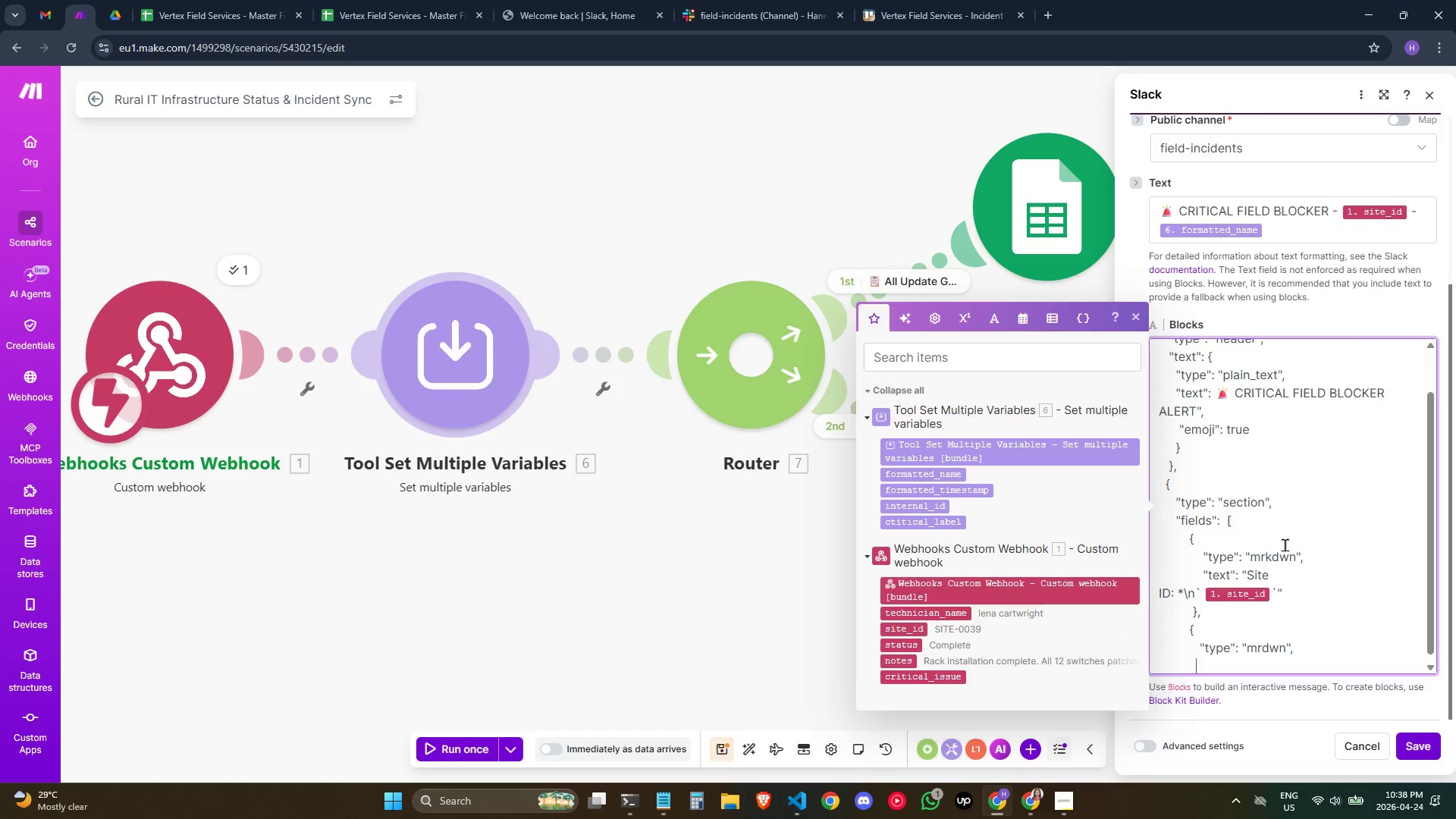 
key(Space)
 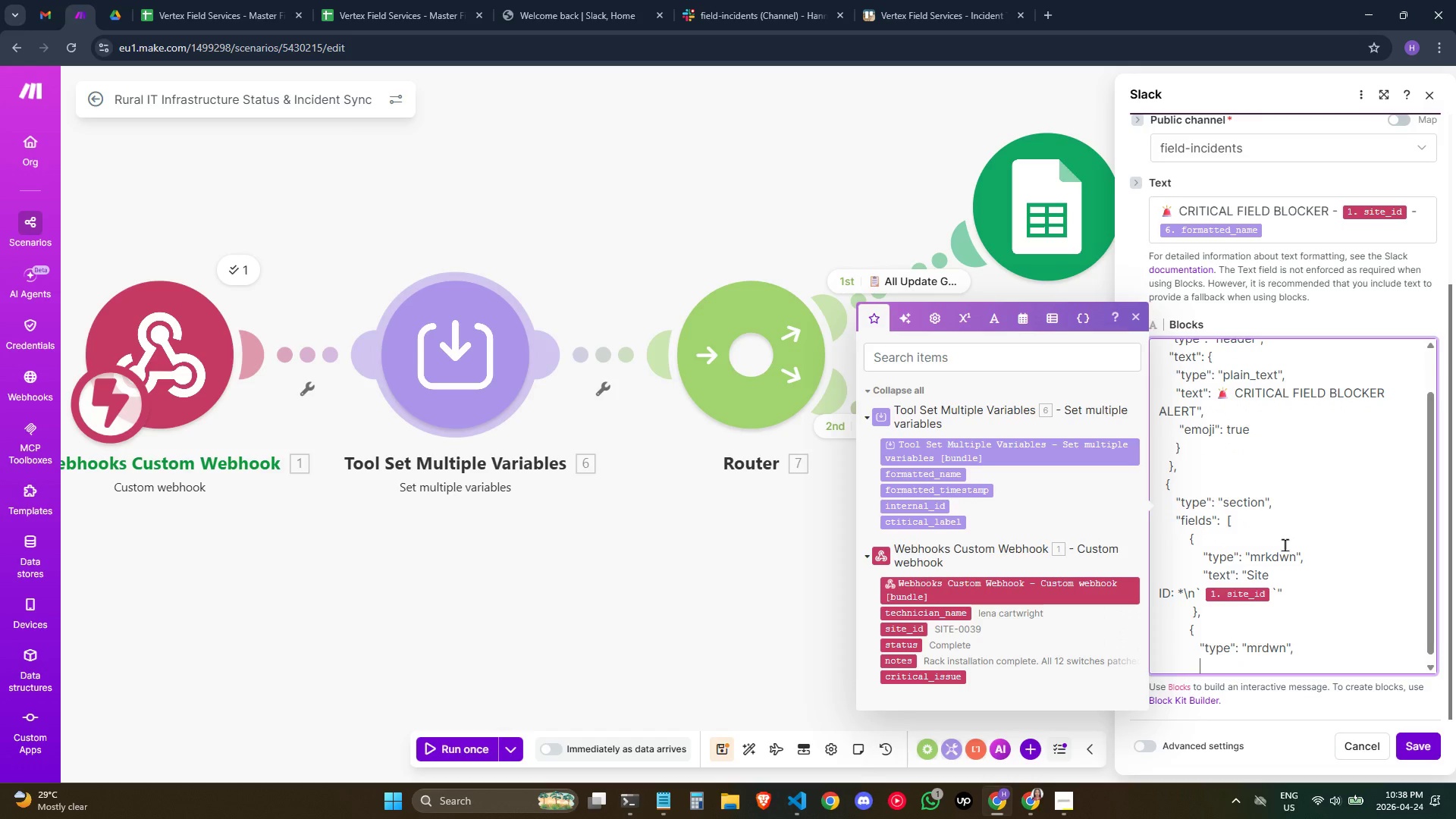 
key(Space)
 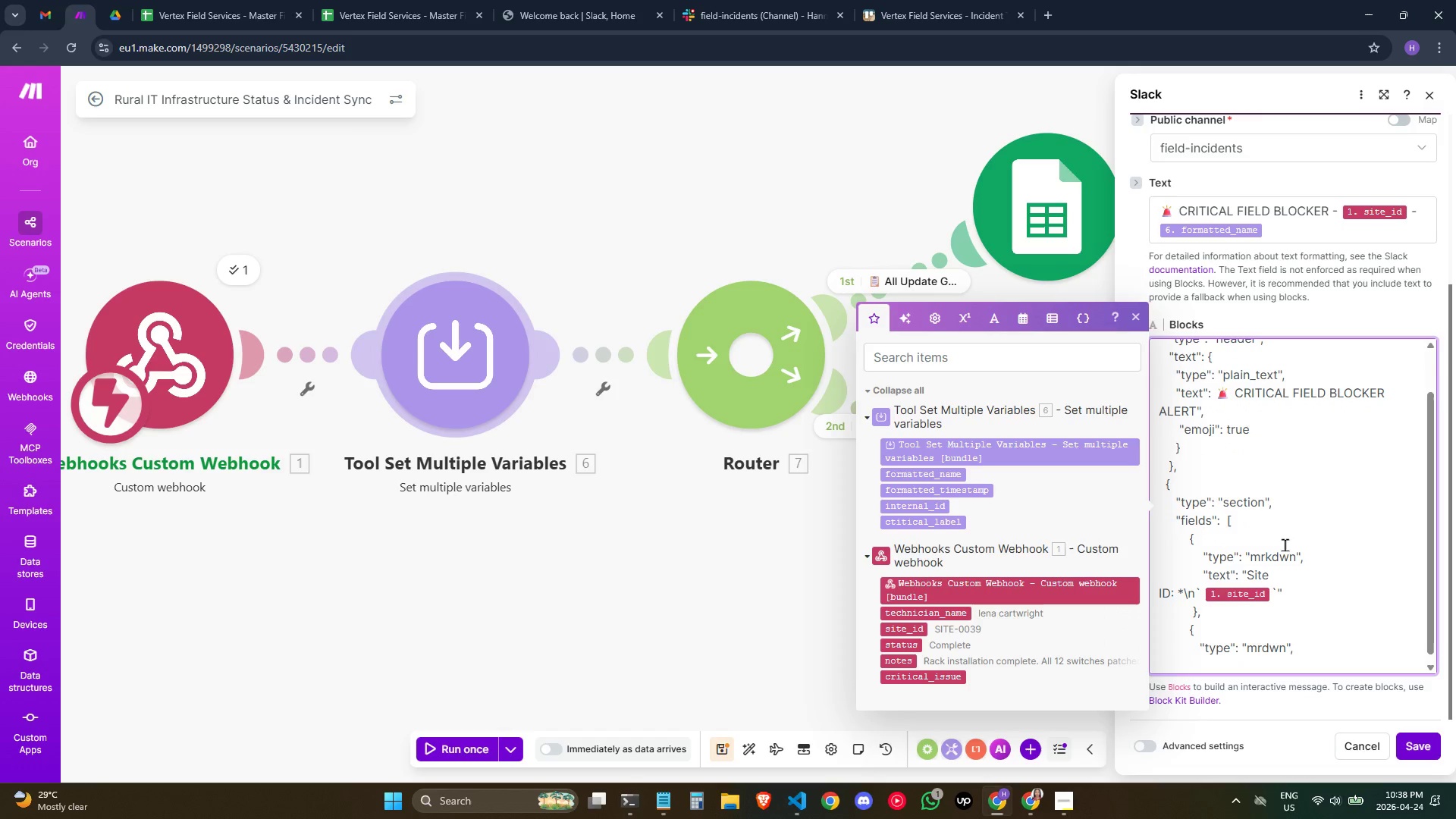 
key(Shift+Quote)
 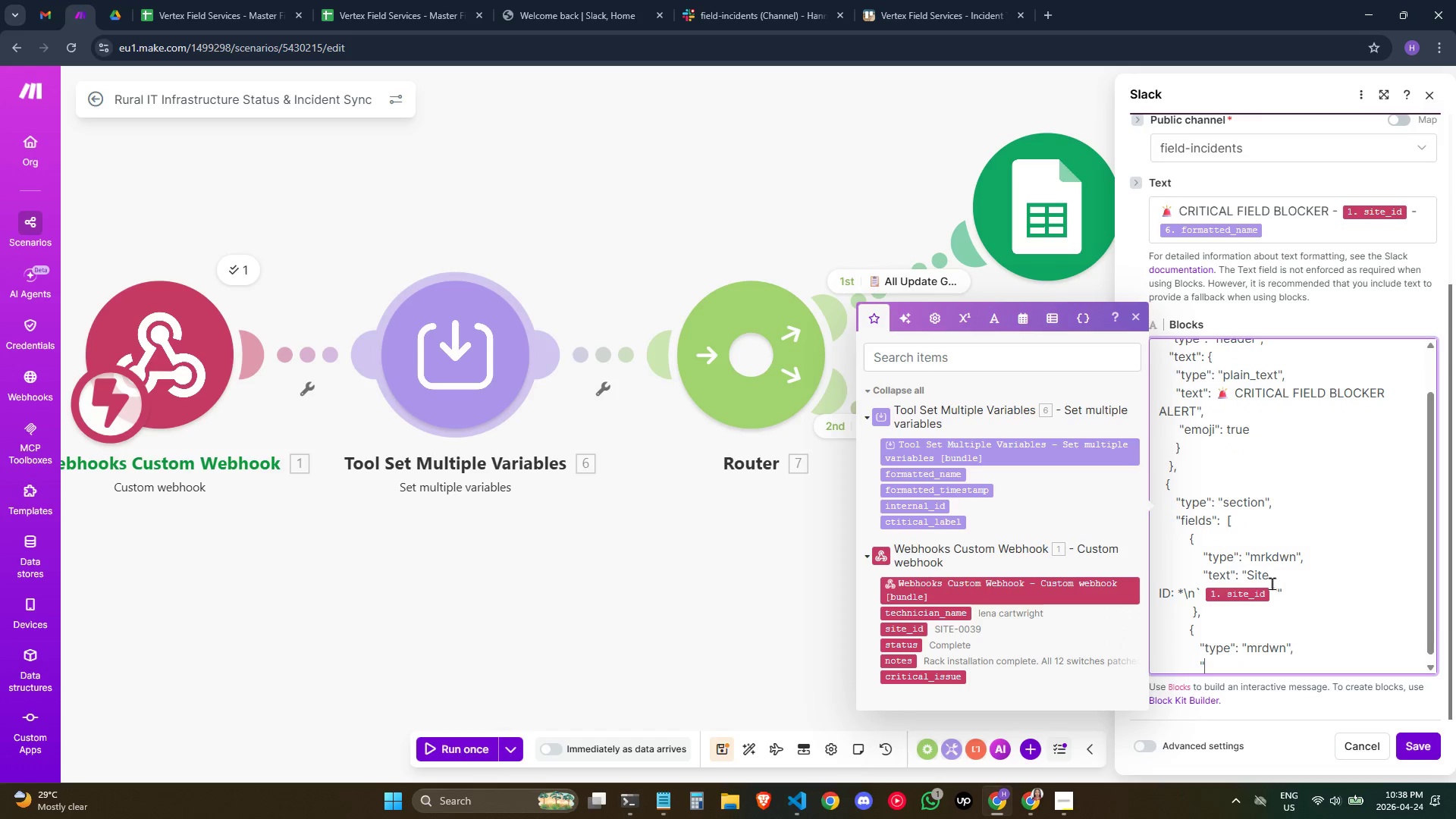 
type(text" )
key(Backspace)
type(:)
 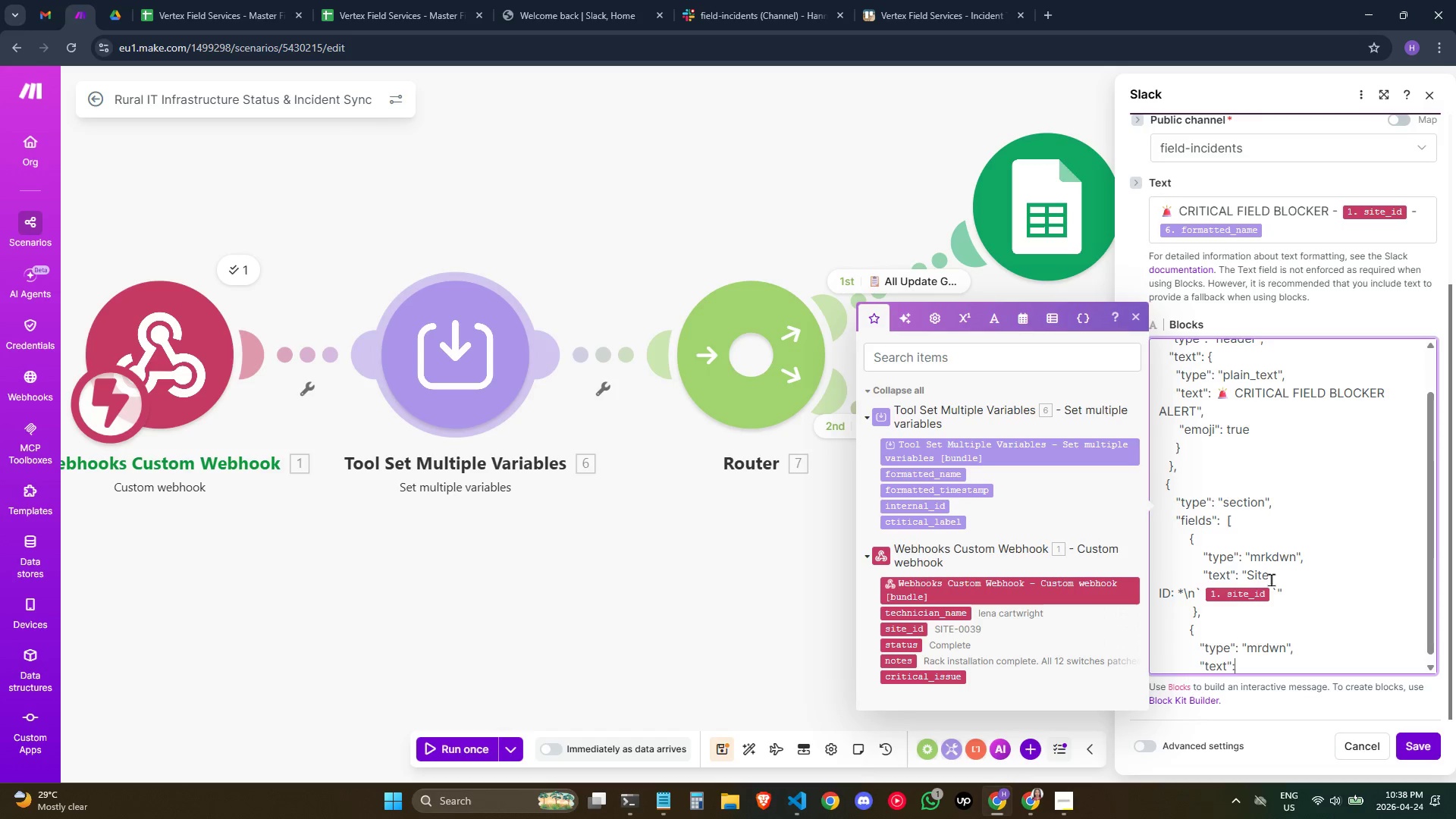 
key(Enter)
 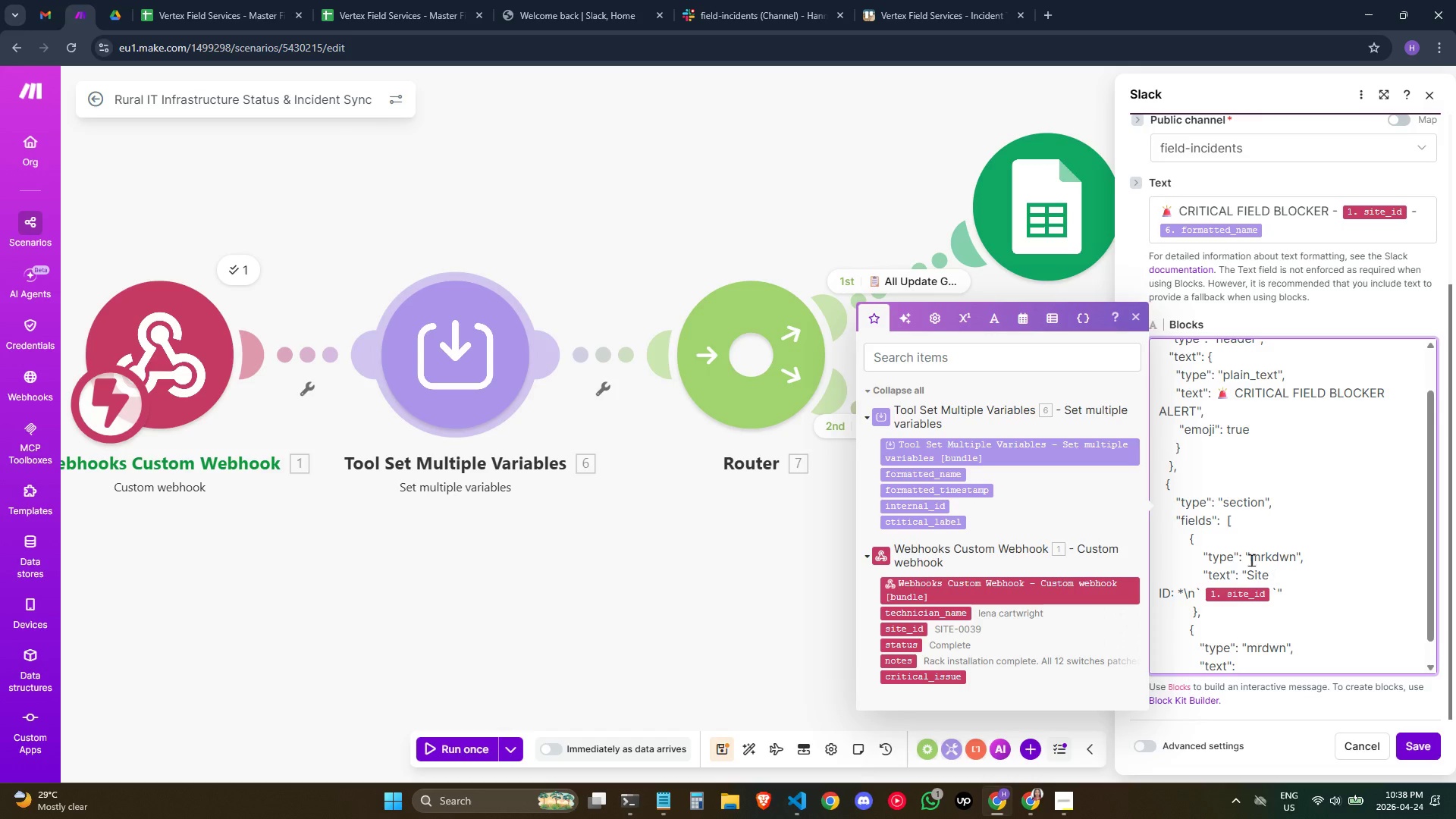 
scroll: coordinate [1196, 522], scroll_direction: down, amount: 6.0
 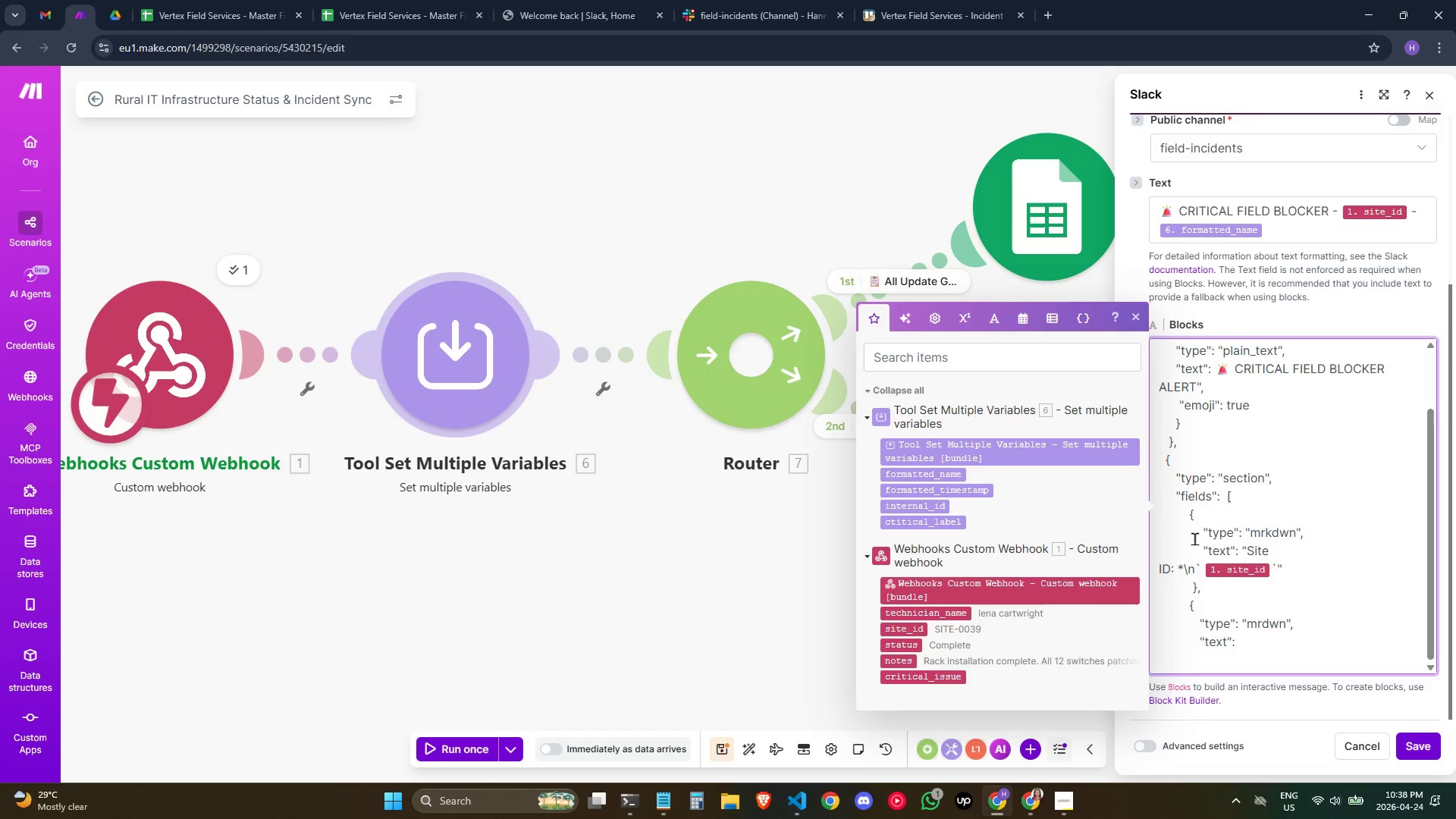 
key(Shift+ShiftRight)
 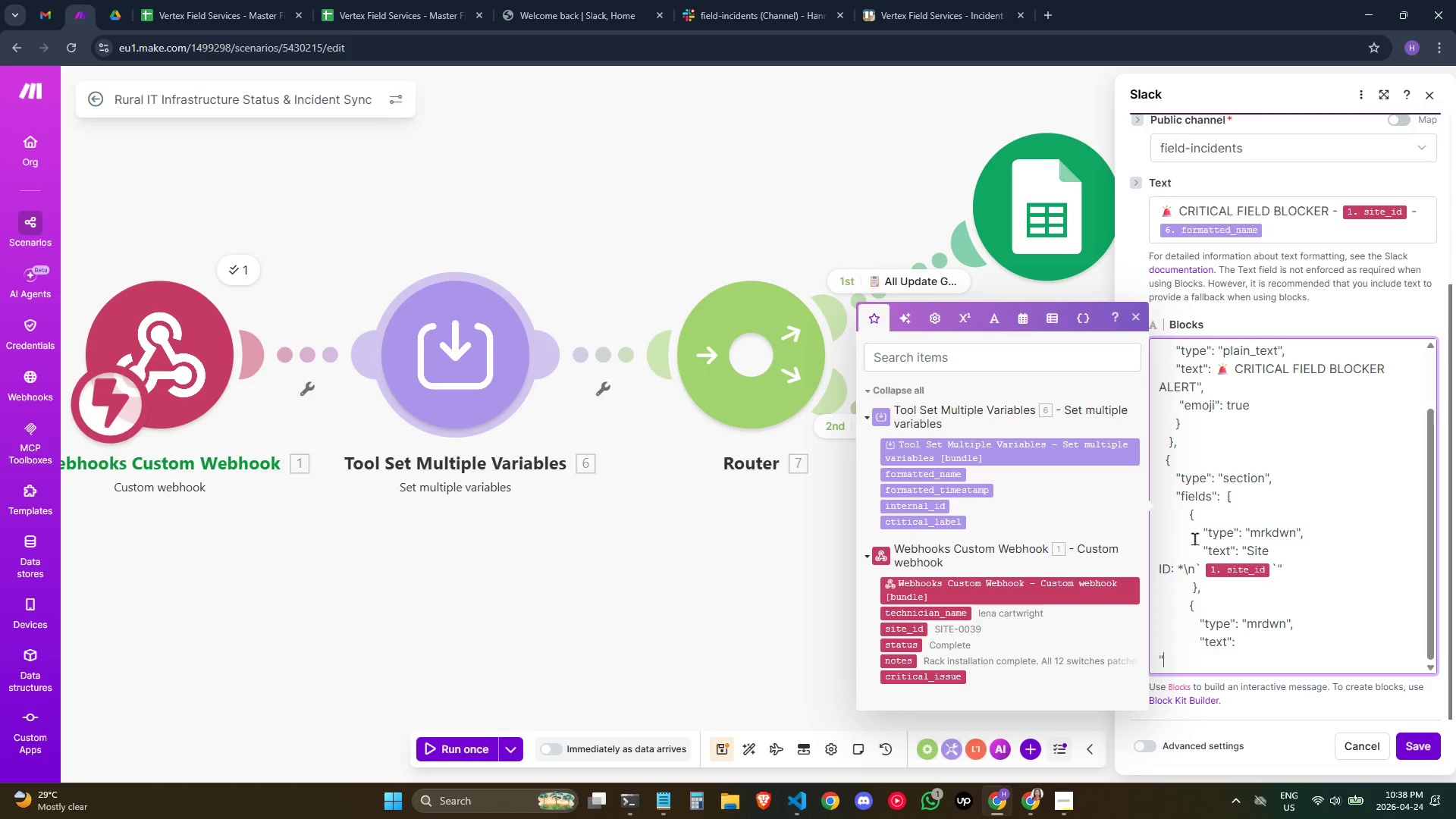 
key(Shift+Quote)
 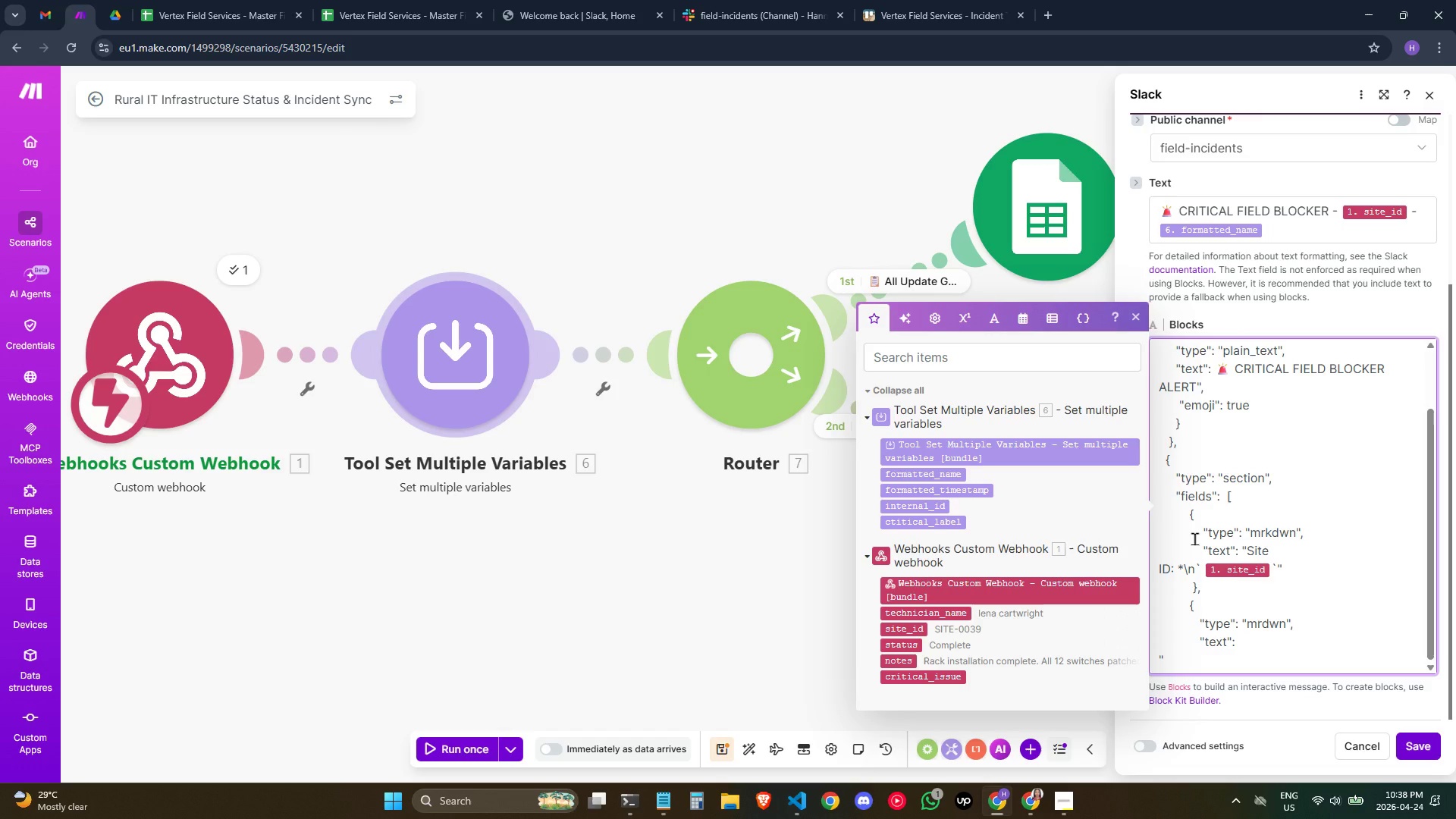 
hold_key(key=ShiftRight, duration=0.67)
 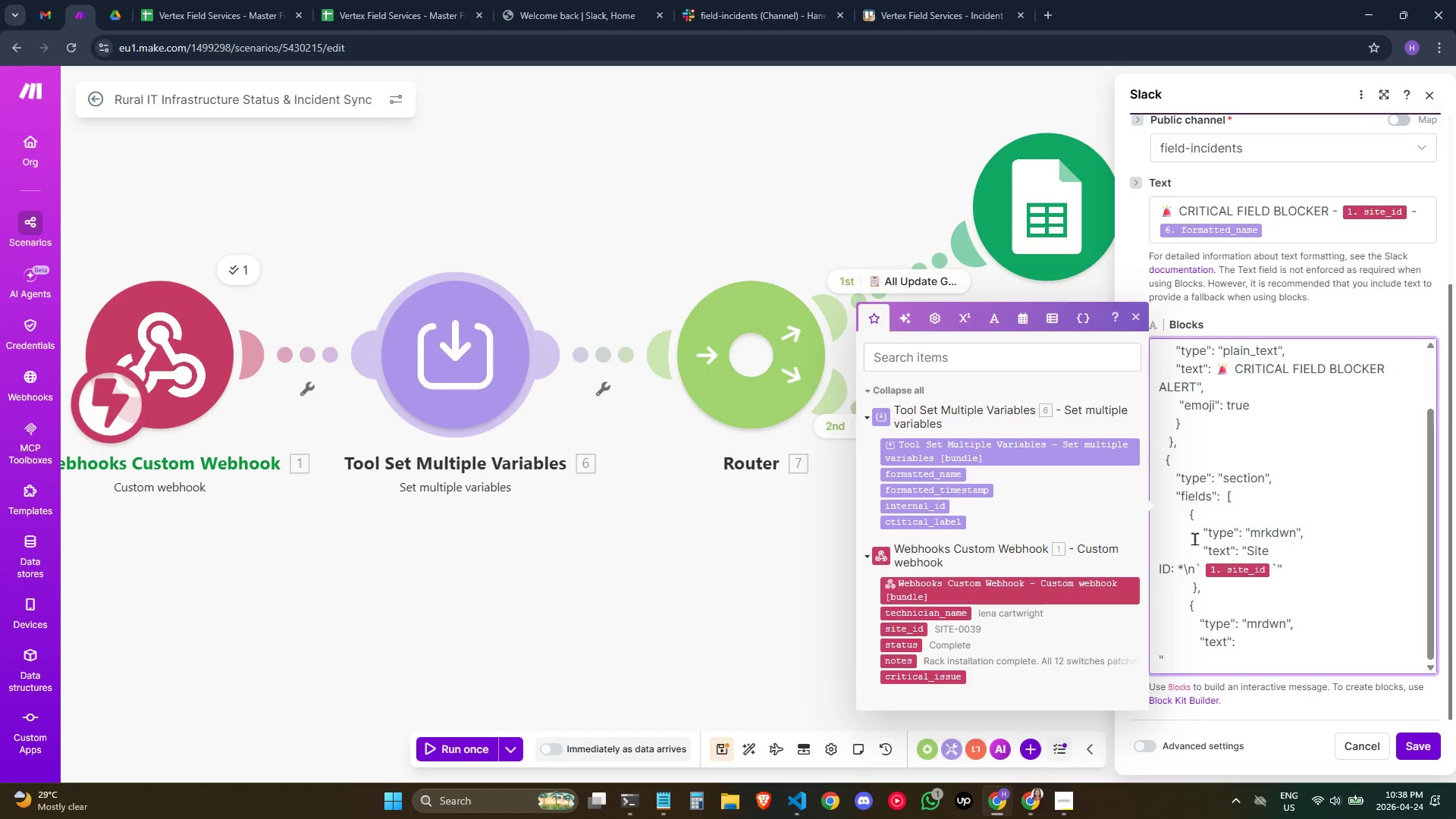 
type(*Tech)
 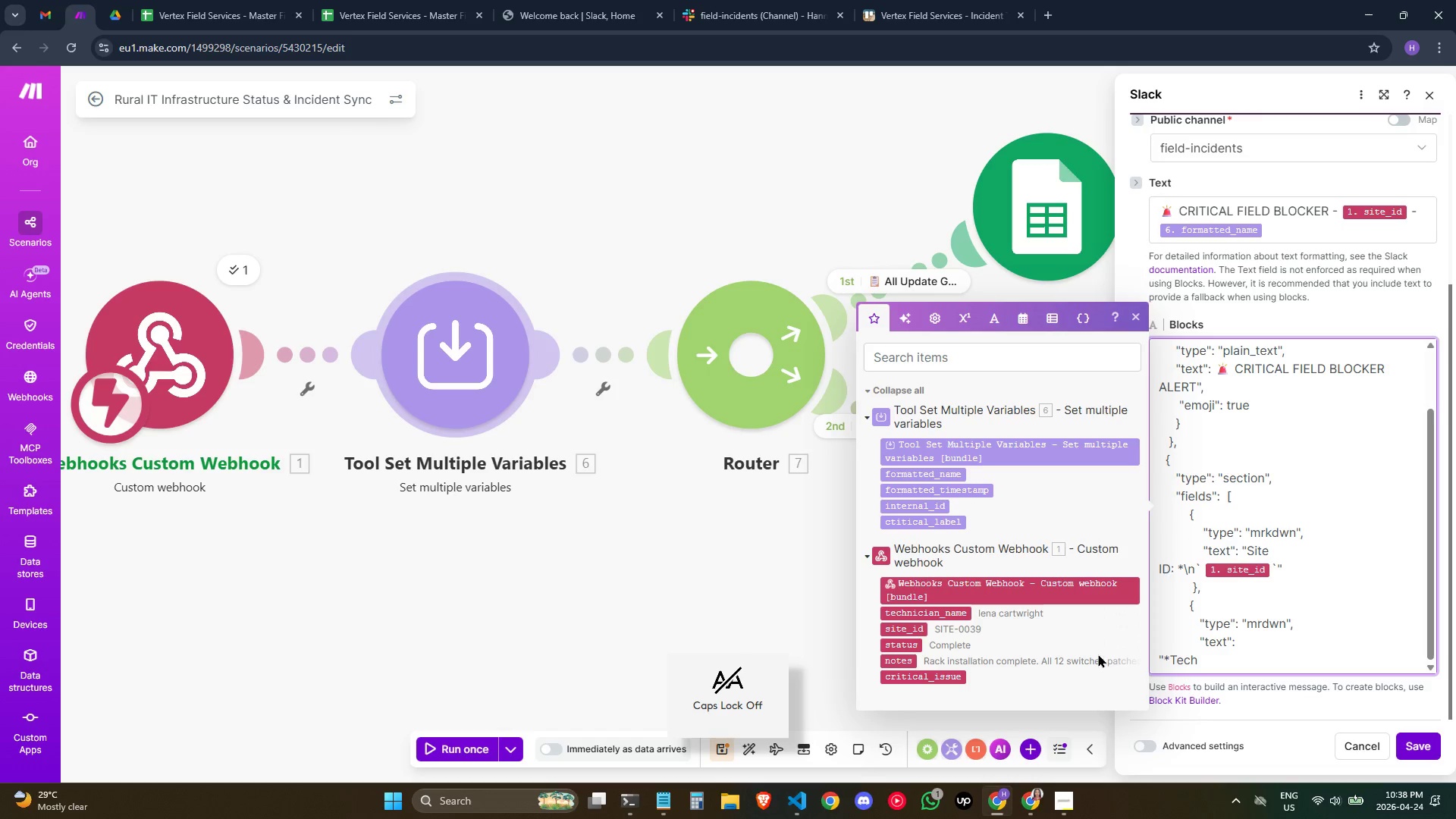 
type(nician:)
 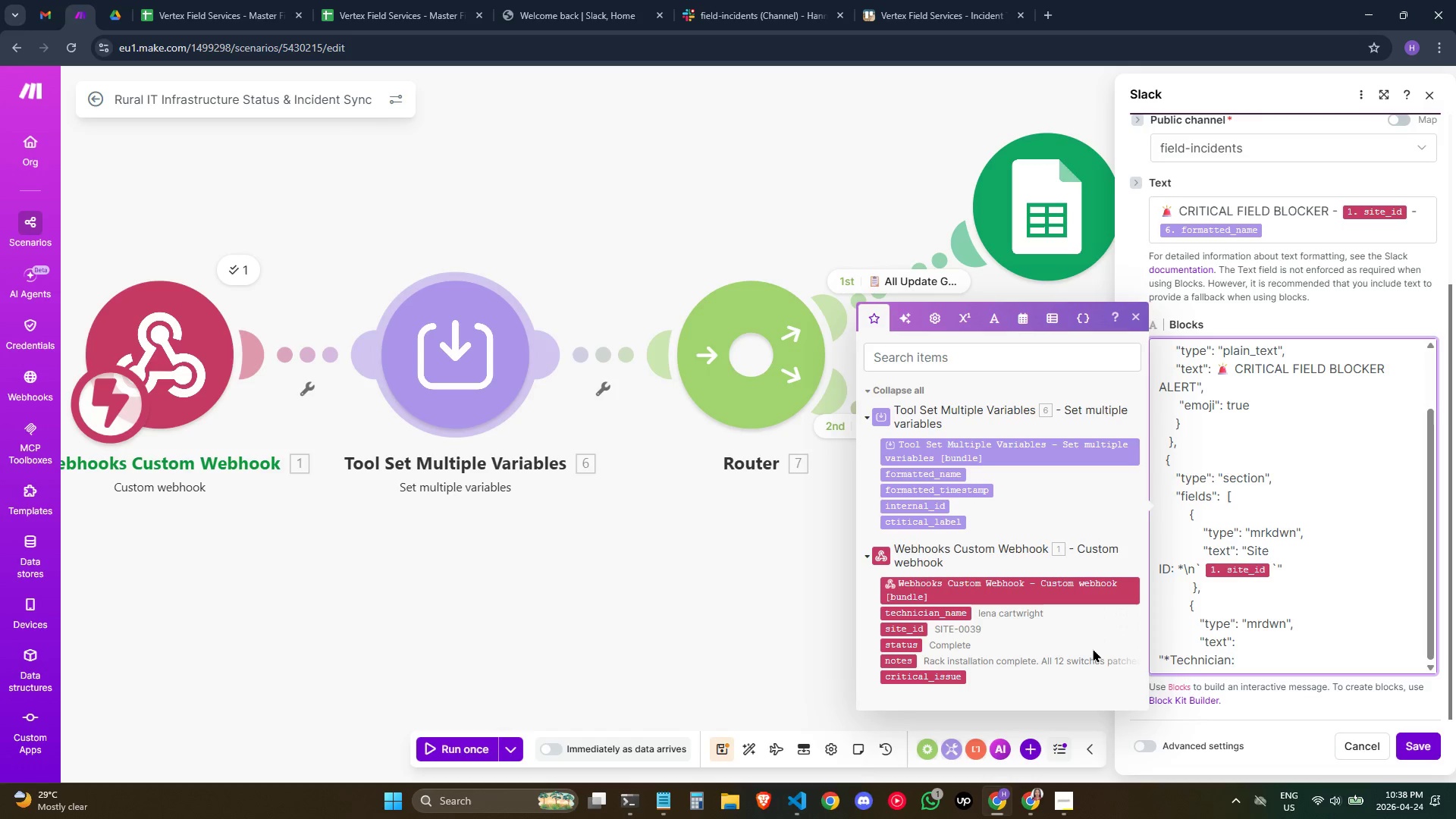 
key(Shift+8)
 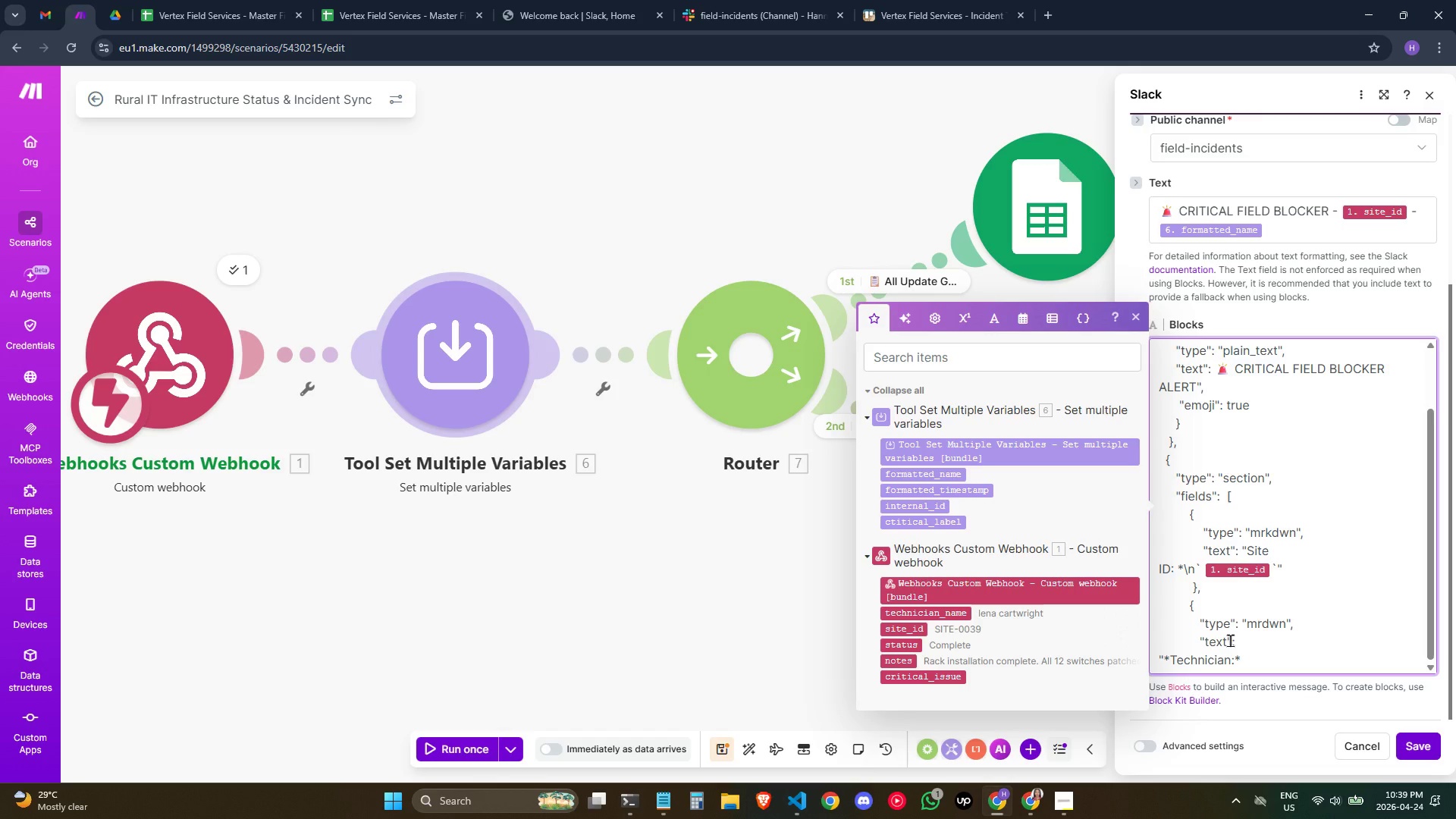 
wait(5.24)
 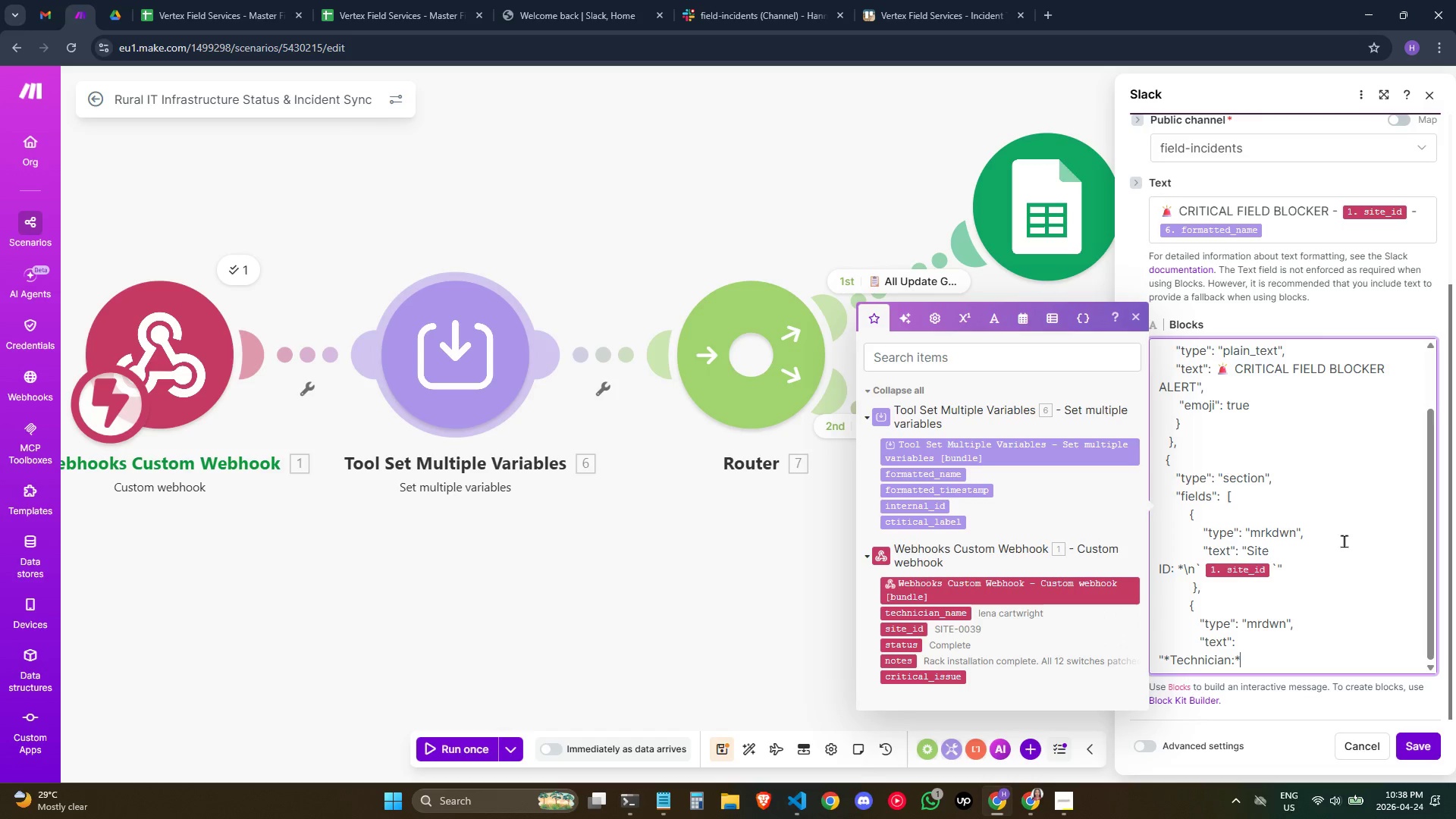 
key(Backslash)
 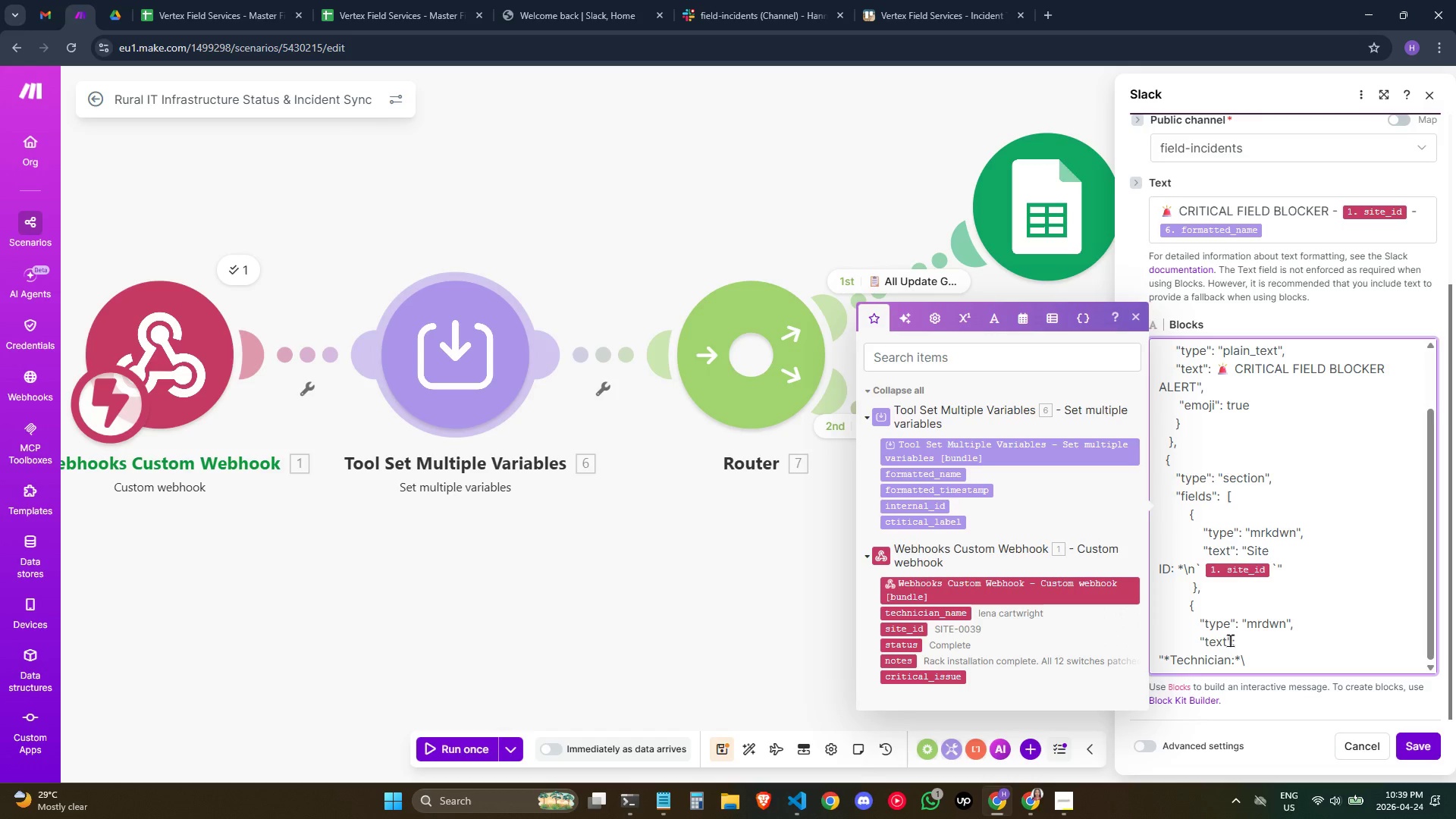 
key(N)
 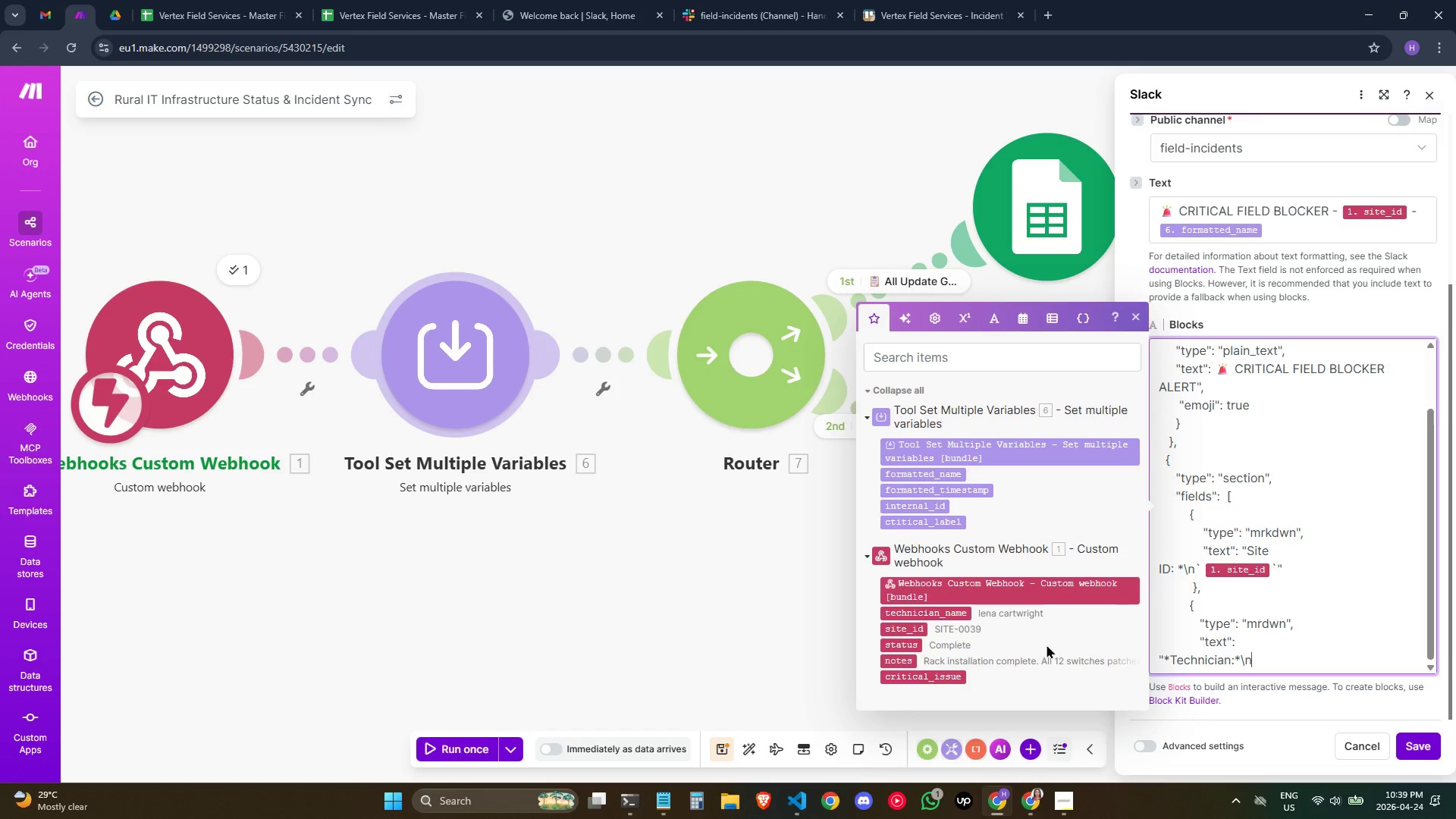 
mouse_move([919, 480])
 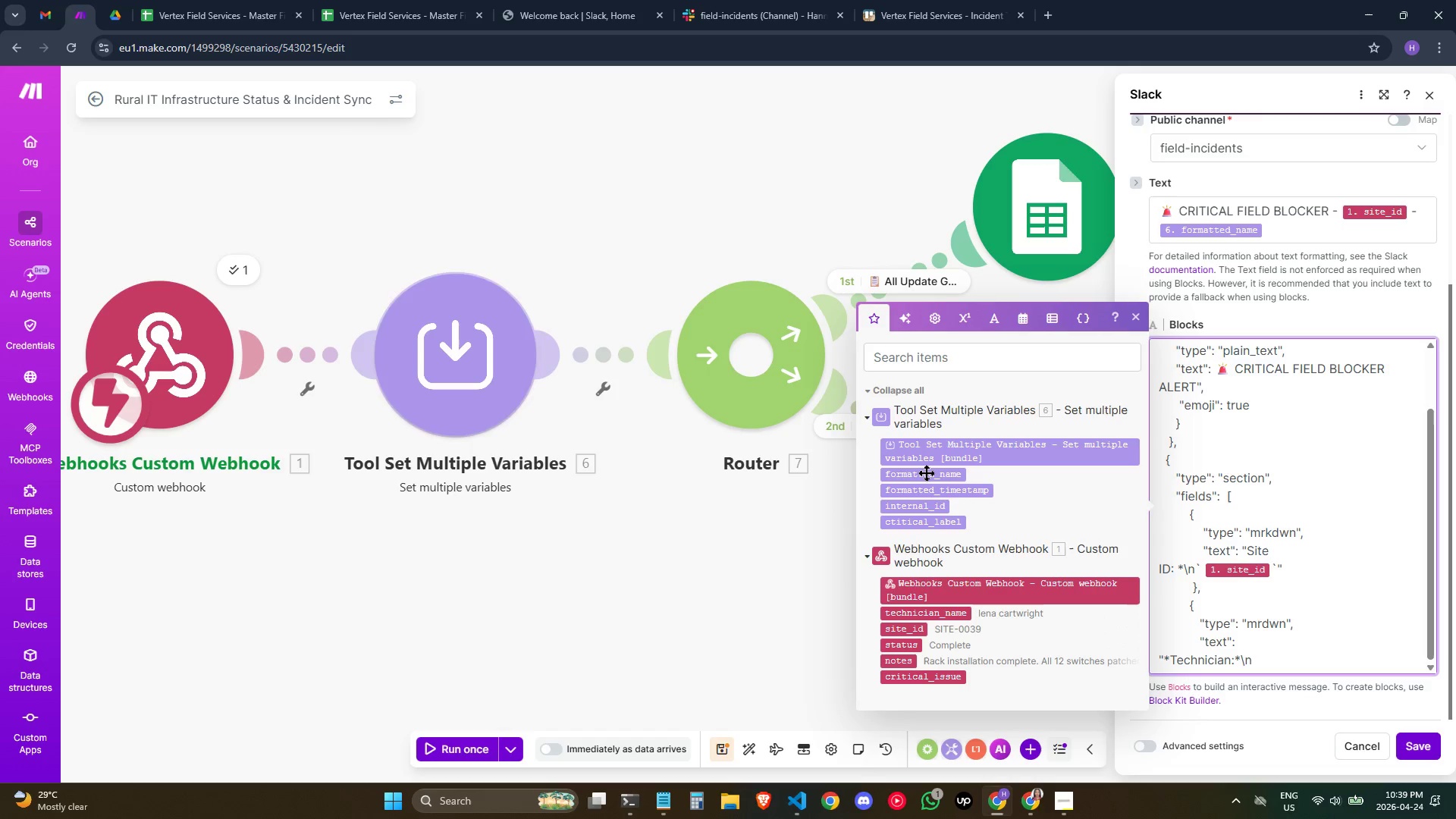 
left_click([926, 472])
 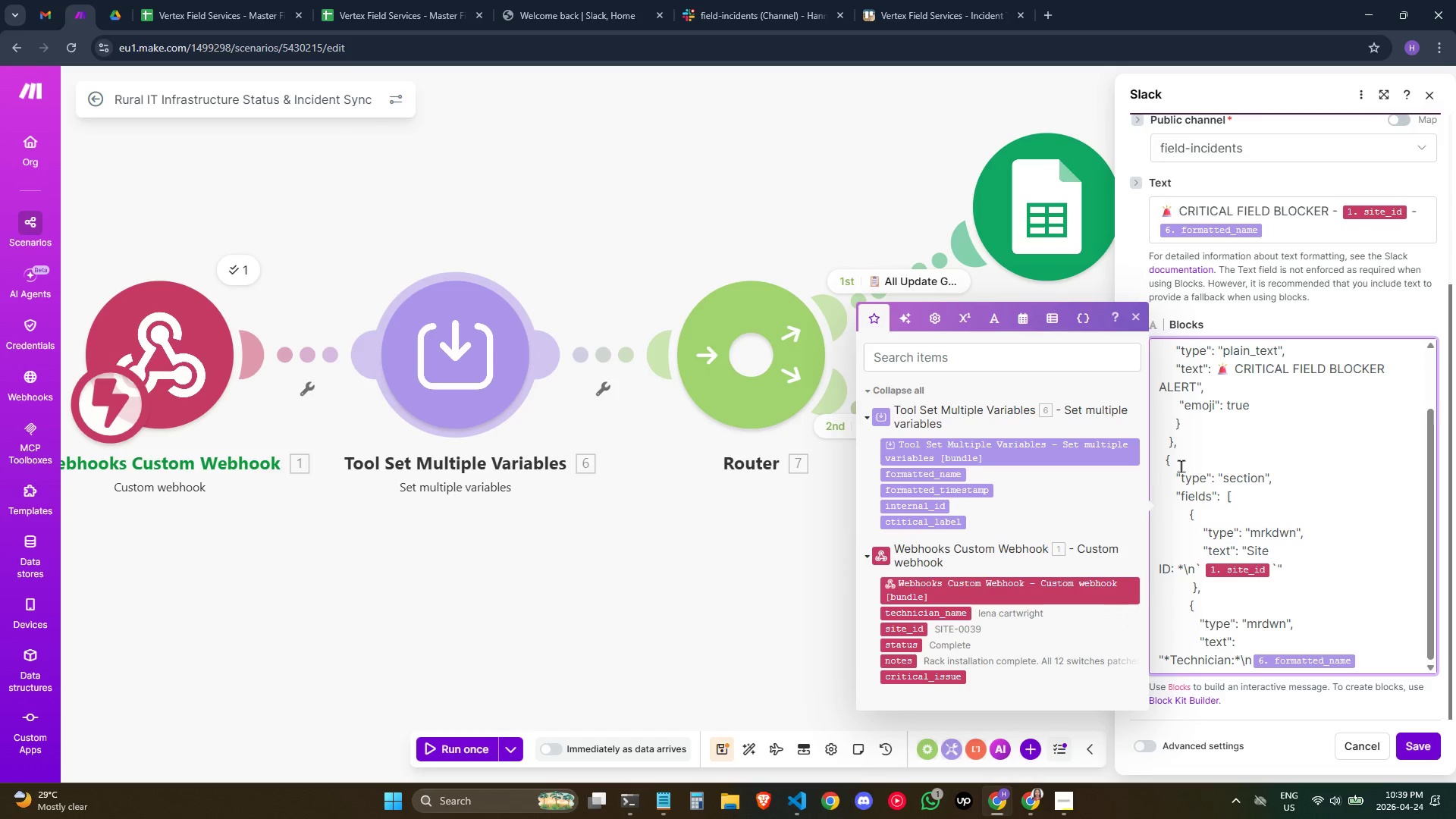 
scroll: coordinate [1207, 500], scroll_direction: down, amount: 2.0
 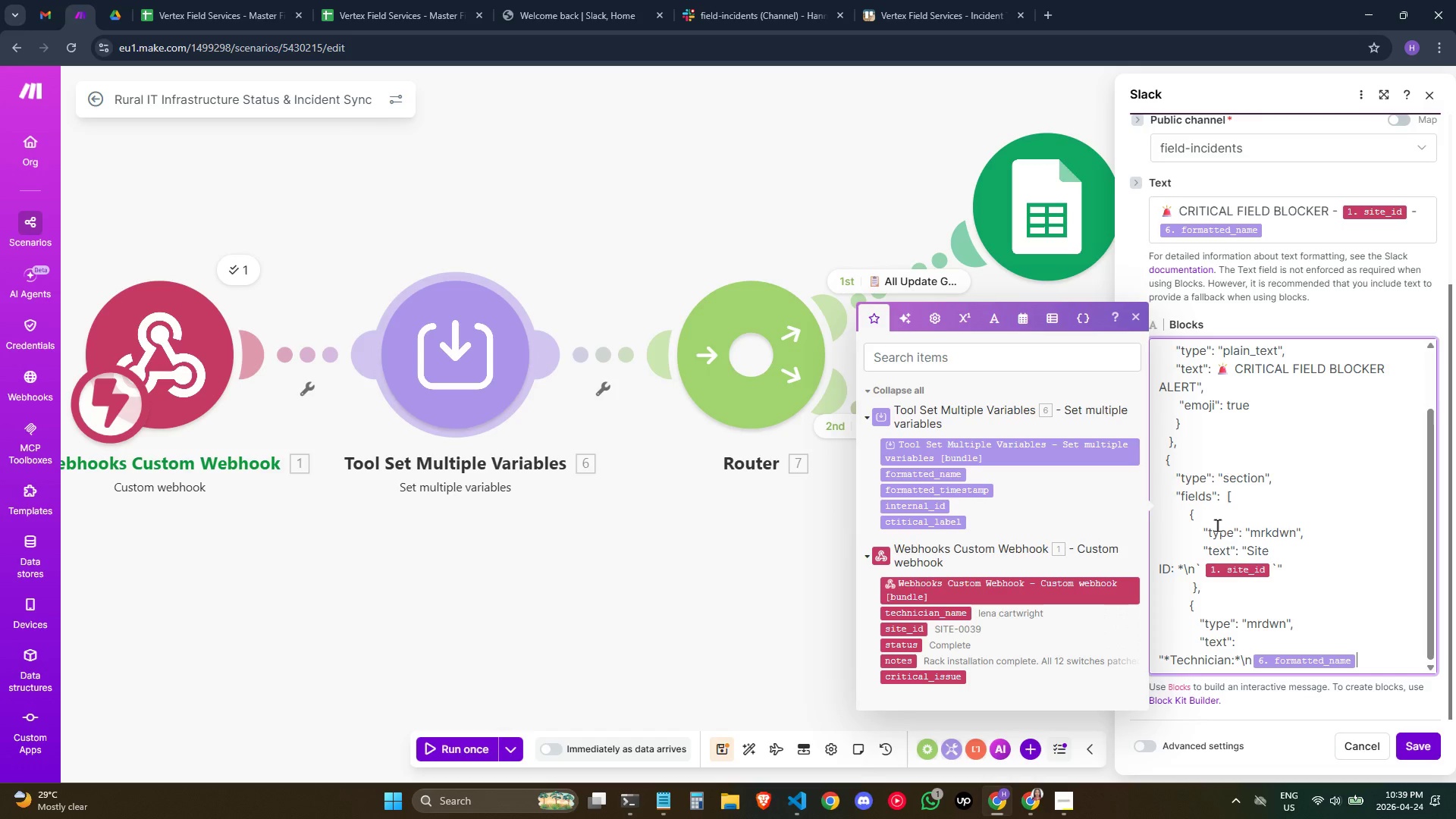 
key(Shift+8)
 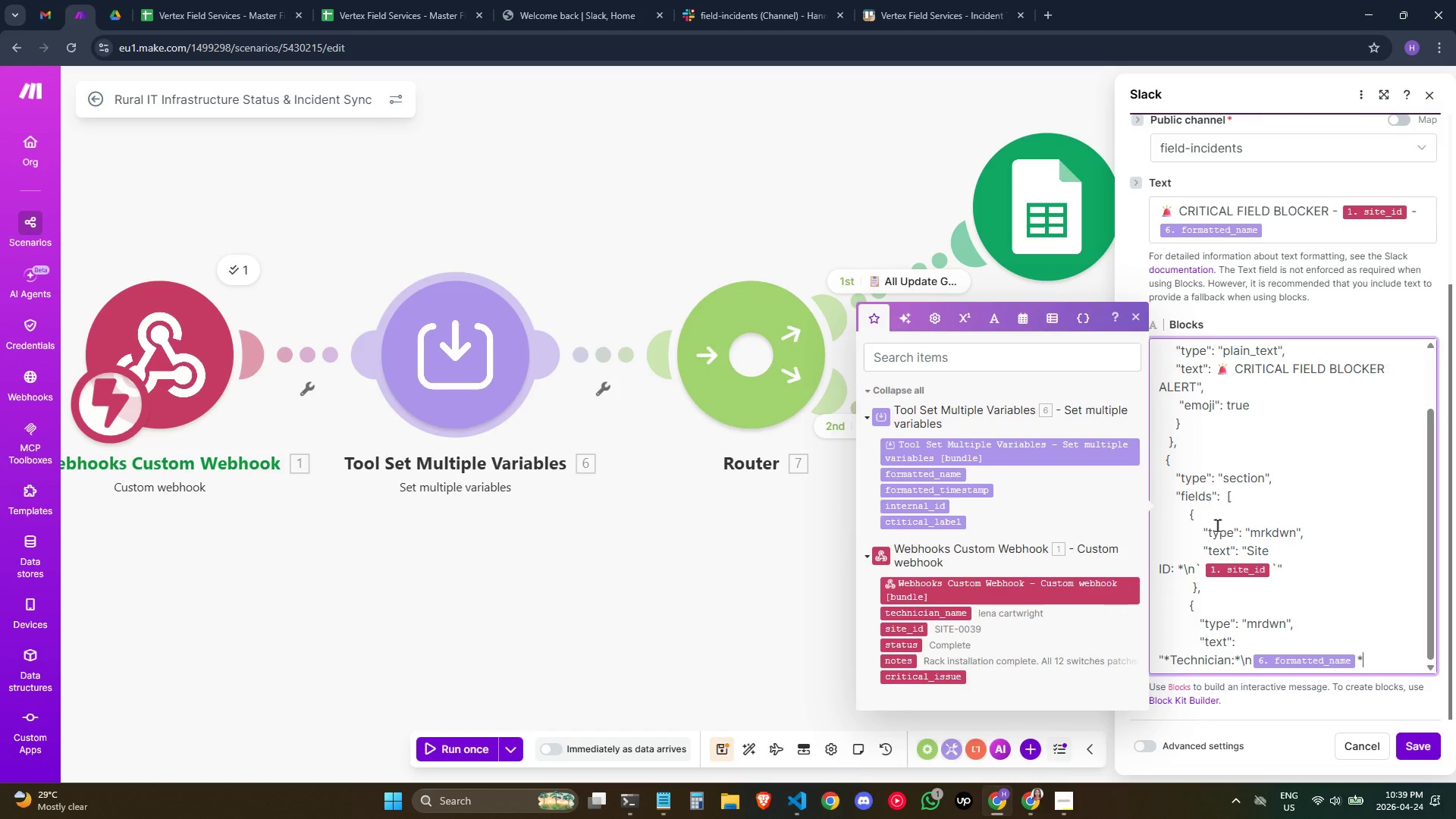 
key(Enter)
 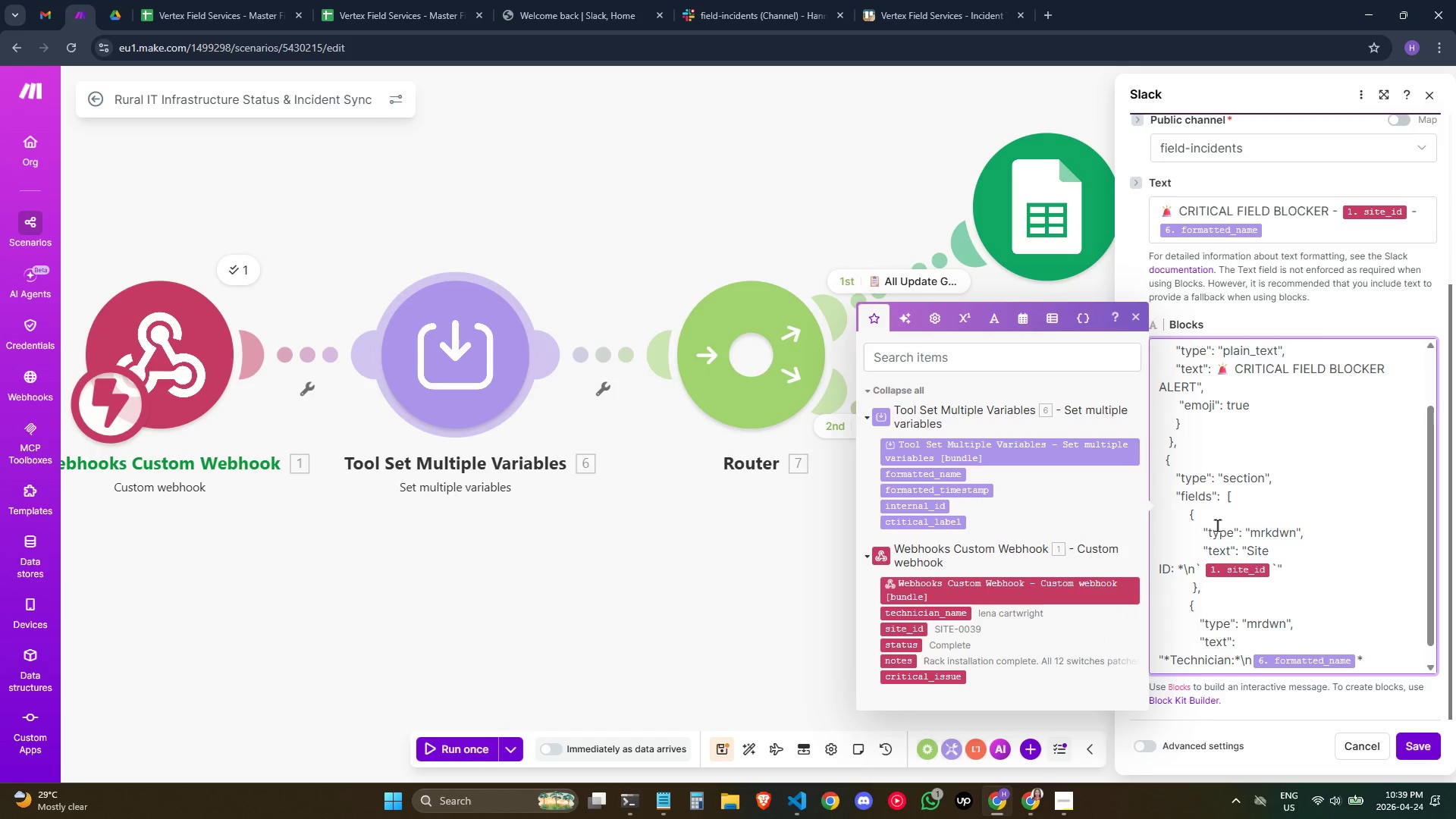 
key(Enter)
 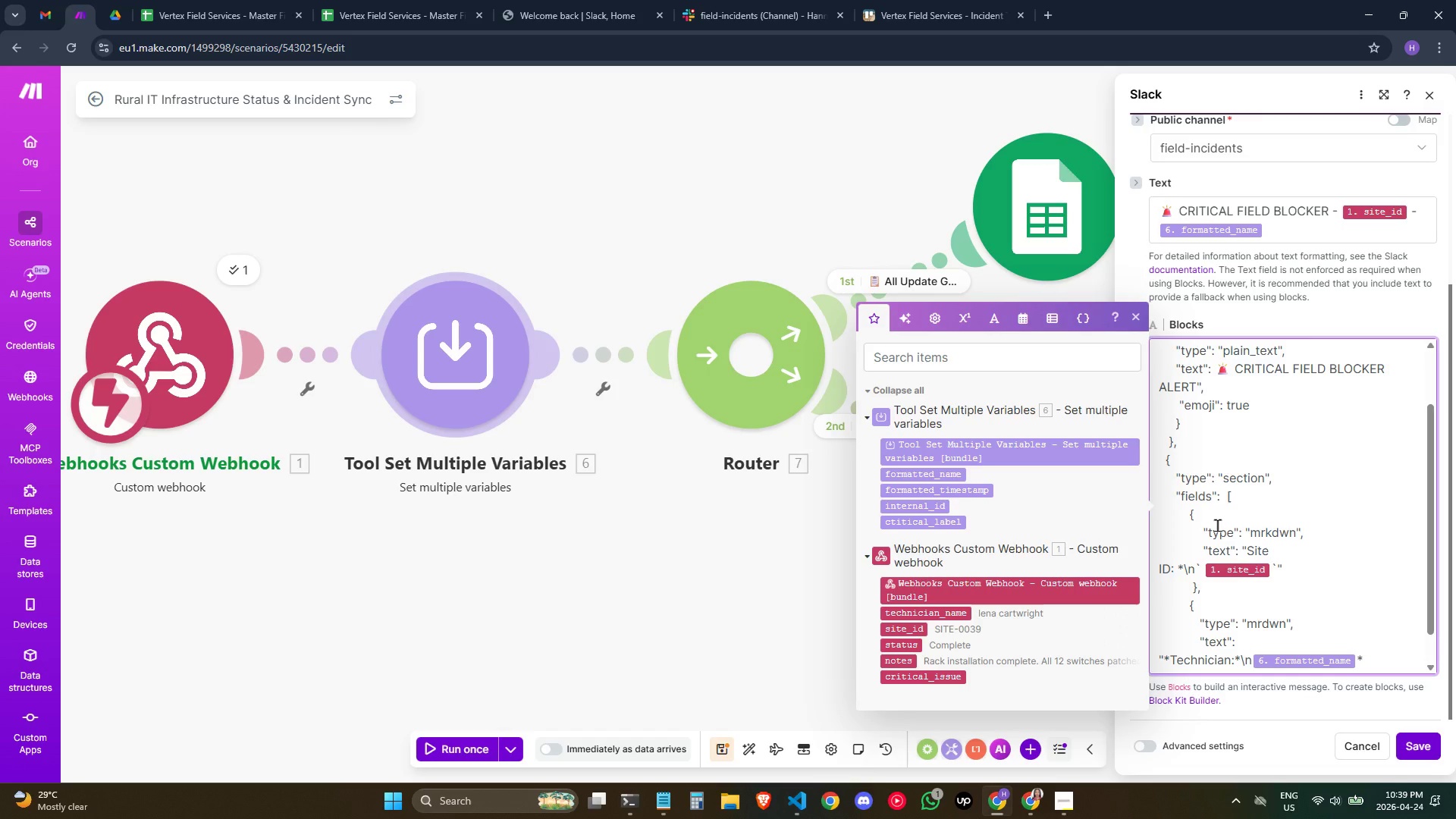 
scroll: coordinate [1228, 523], scroll_direction: down, amount: 3.0
 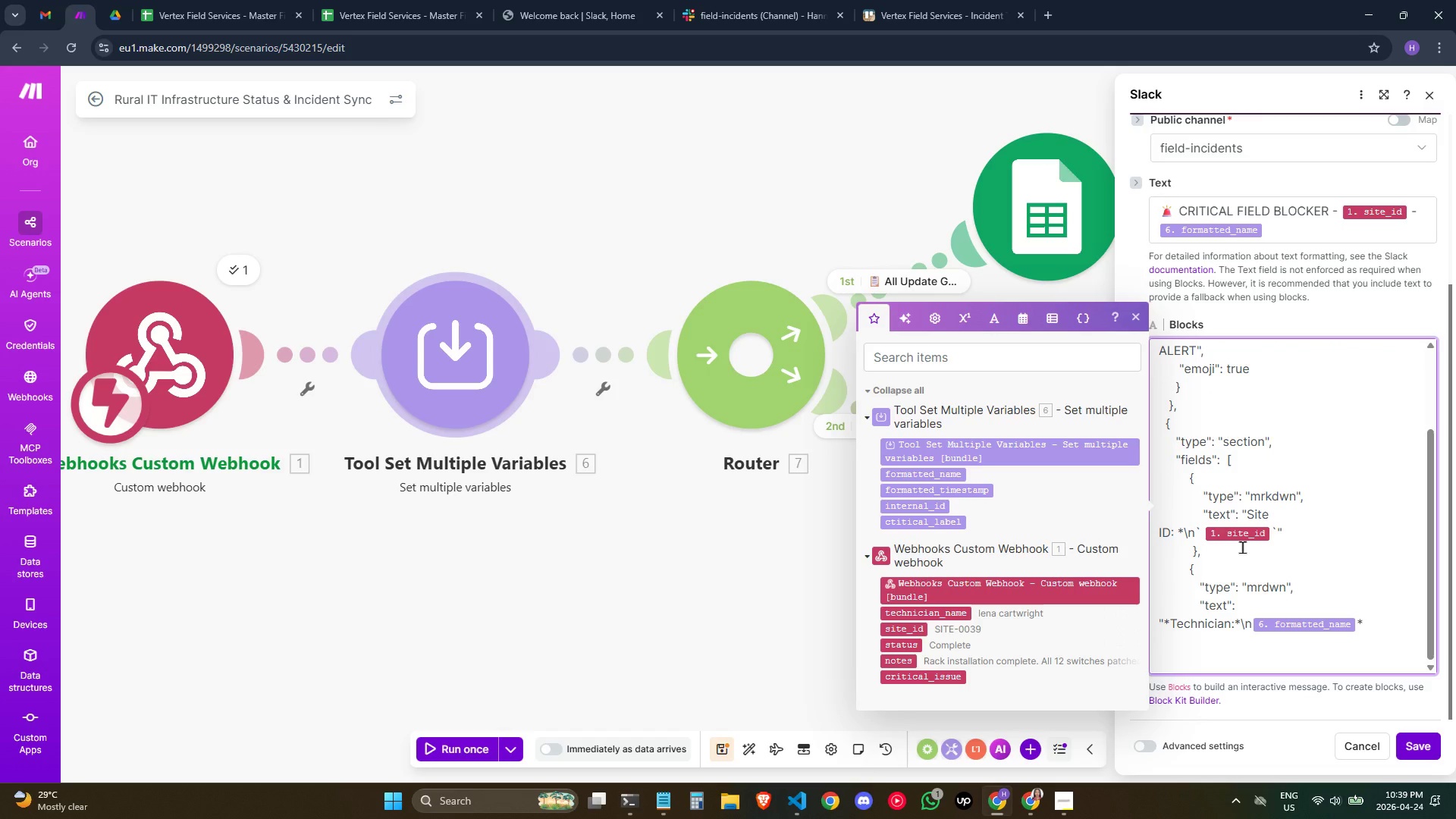 
key(ArrowUp)
 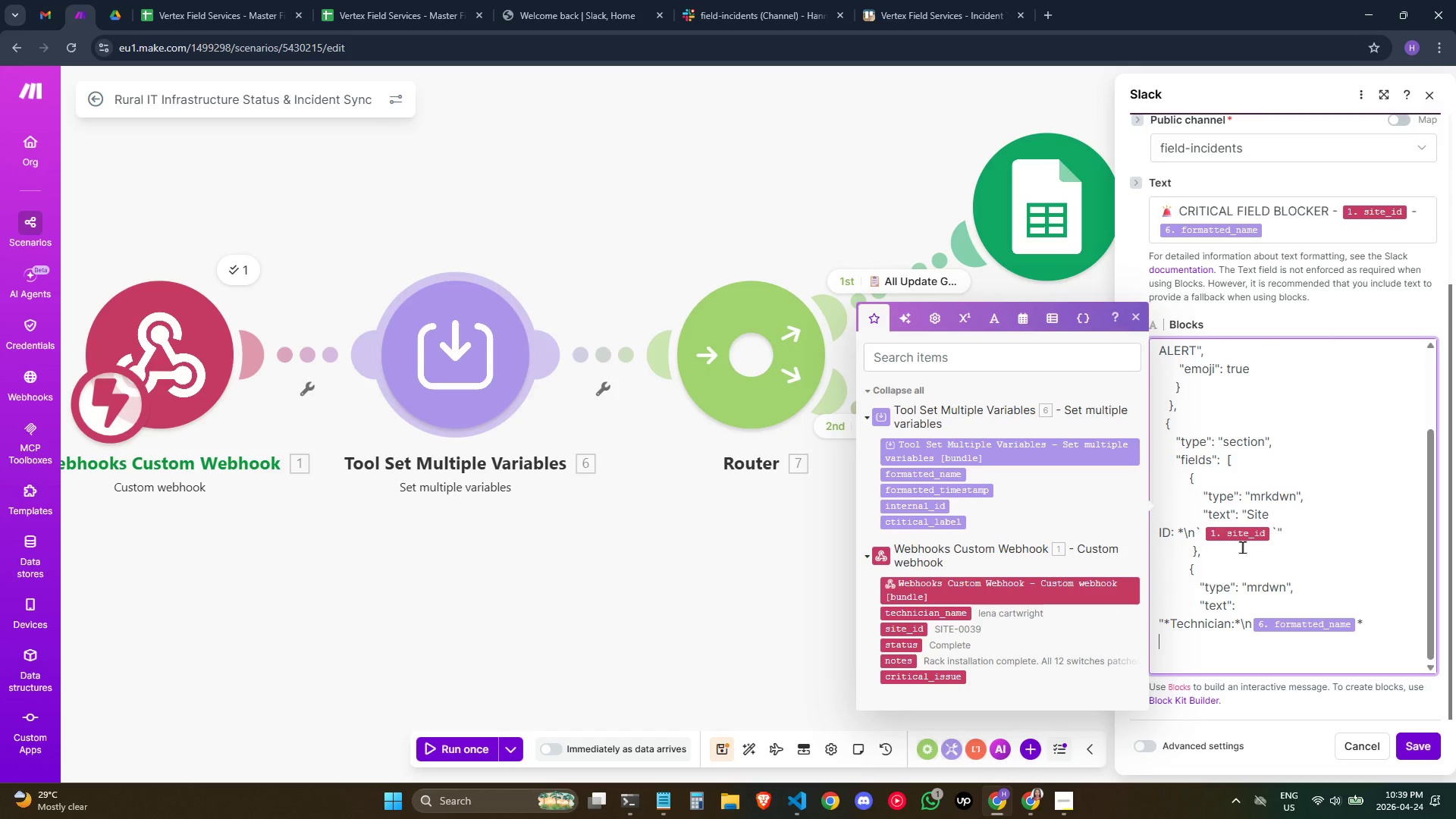 
hold_key(key=Space, duration=0.86)
 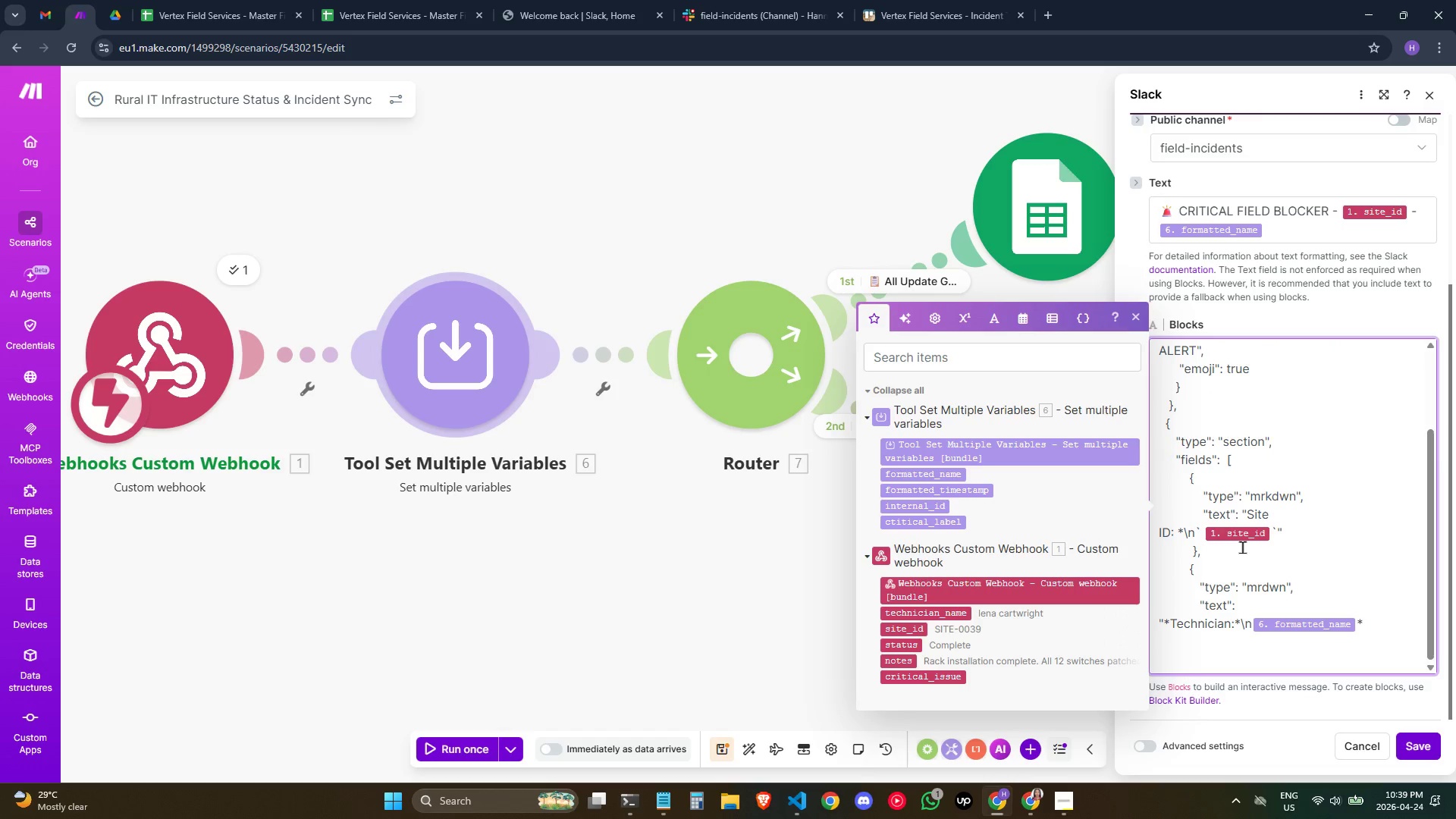 
key(Backspace)
 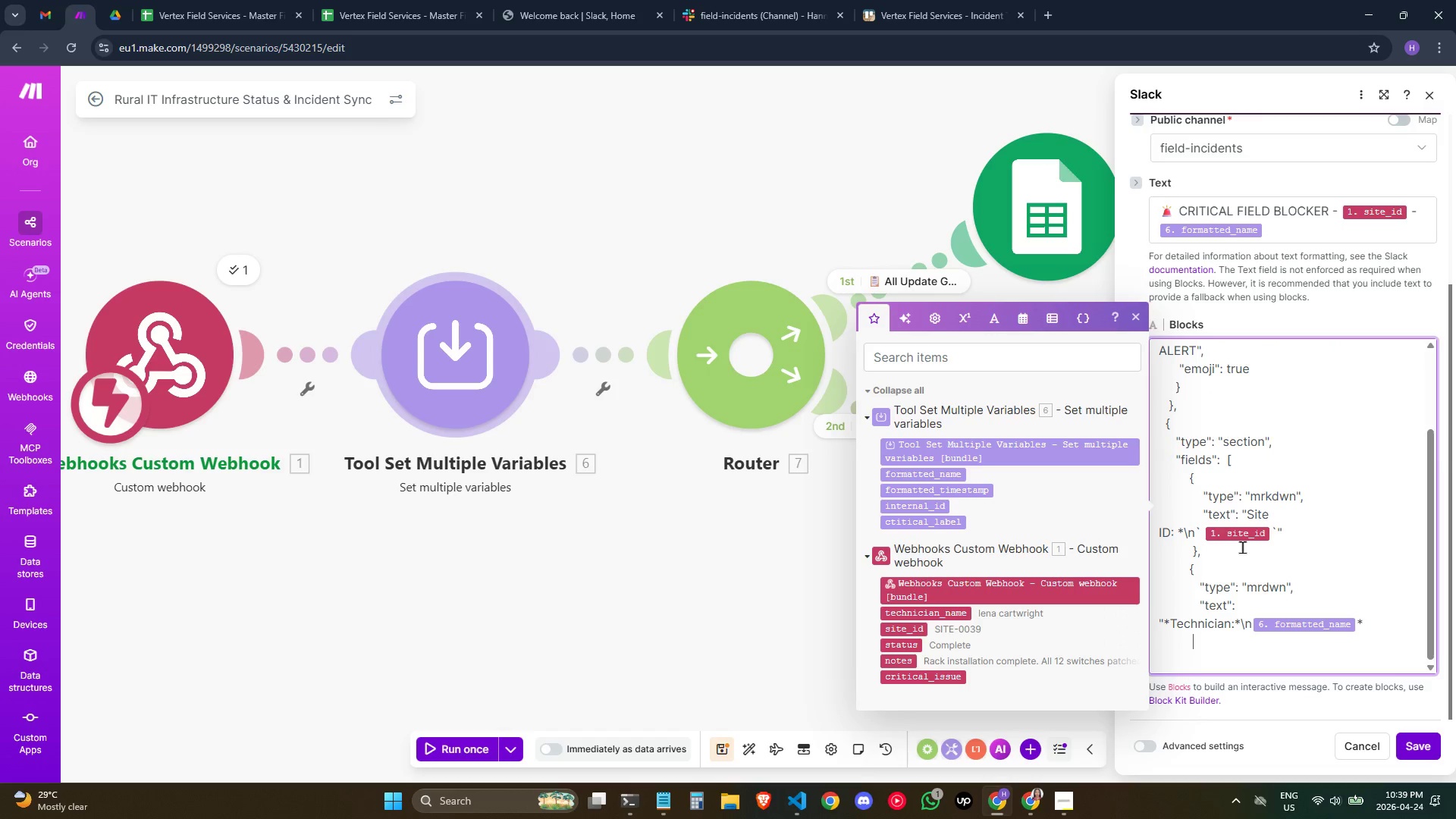 
key(Backspace)
 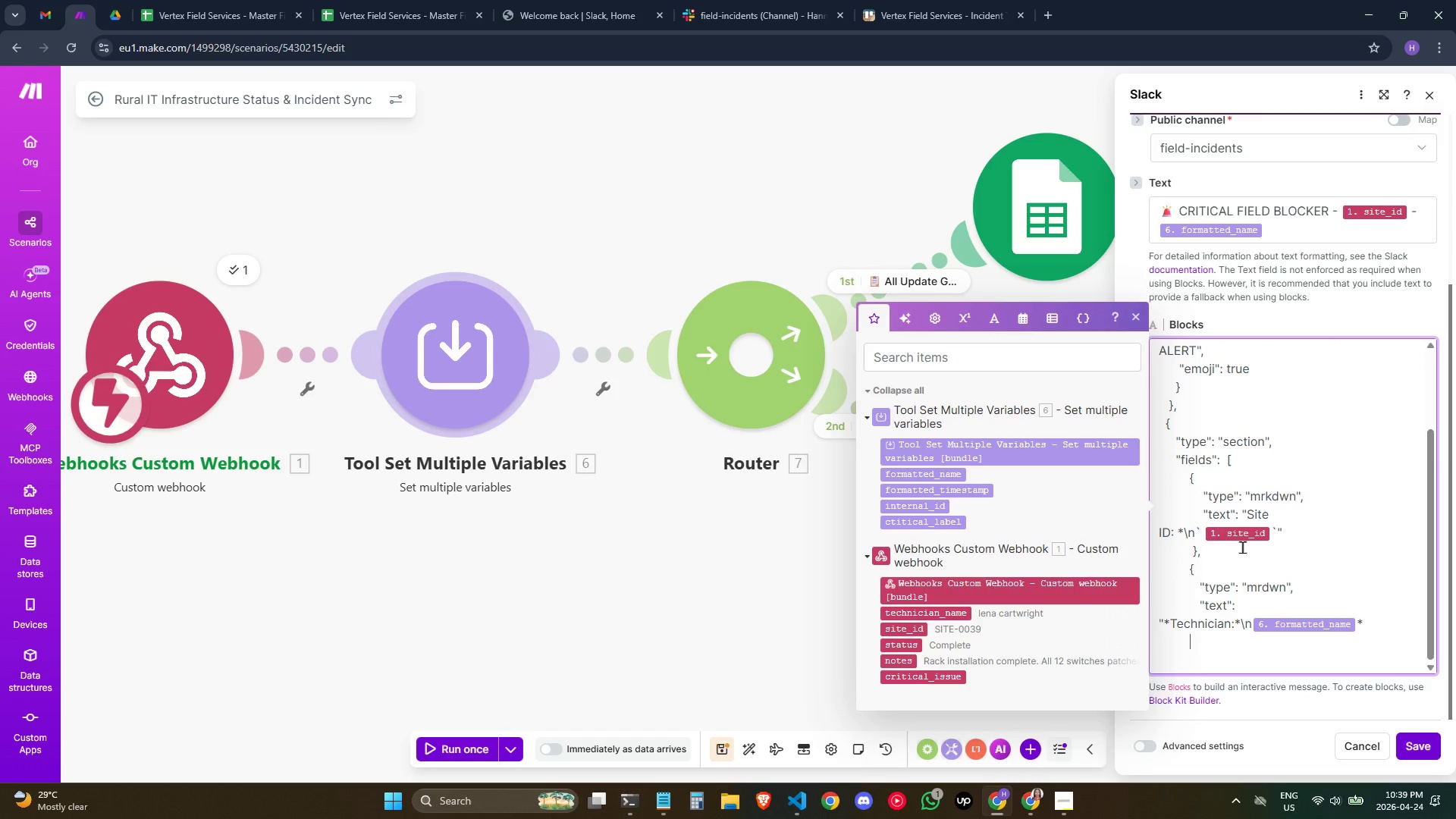 
key(Backspace)
 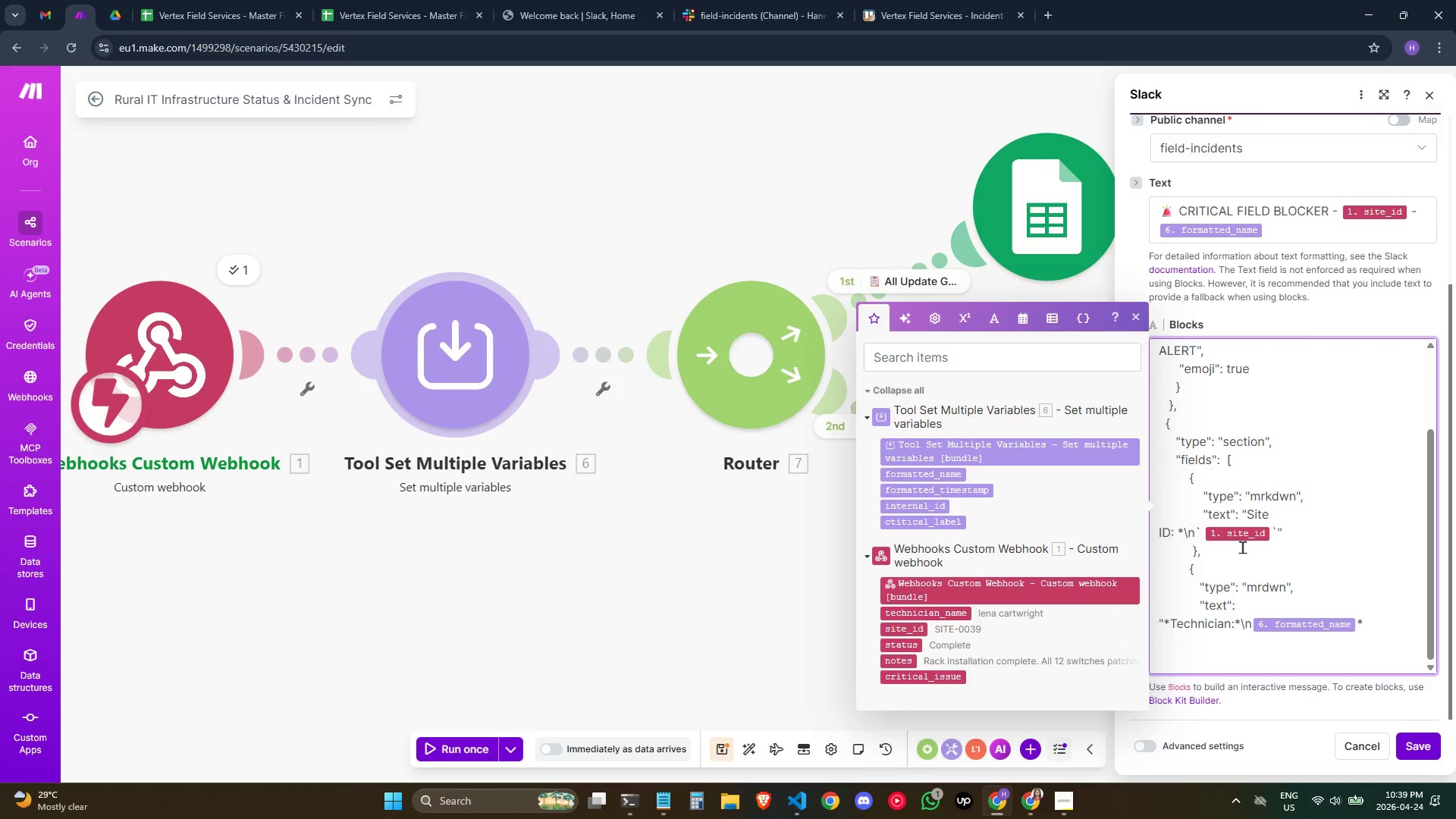 
key(Shift+BracketRight)
 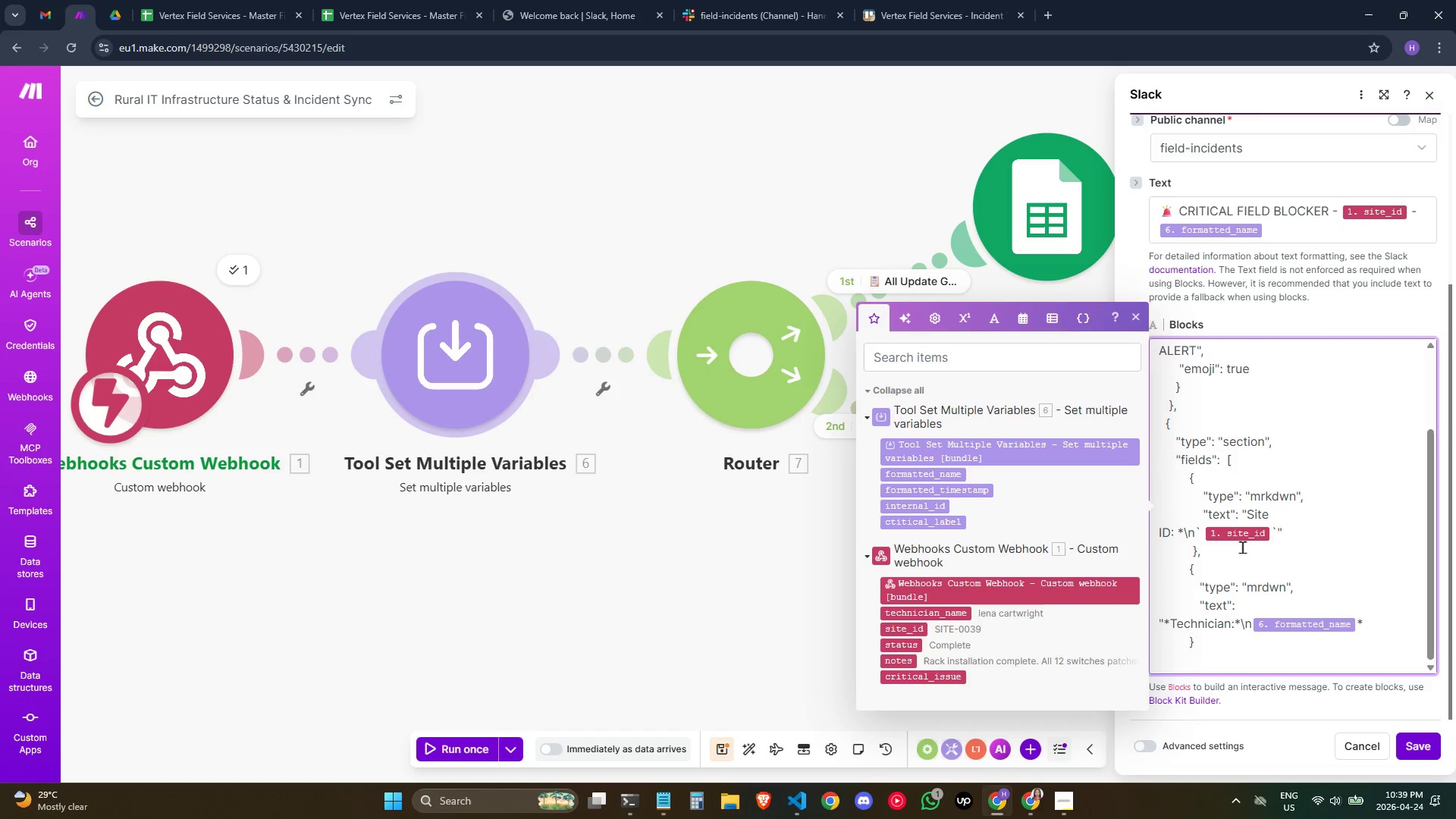 
key(Enter)
 